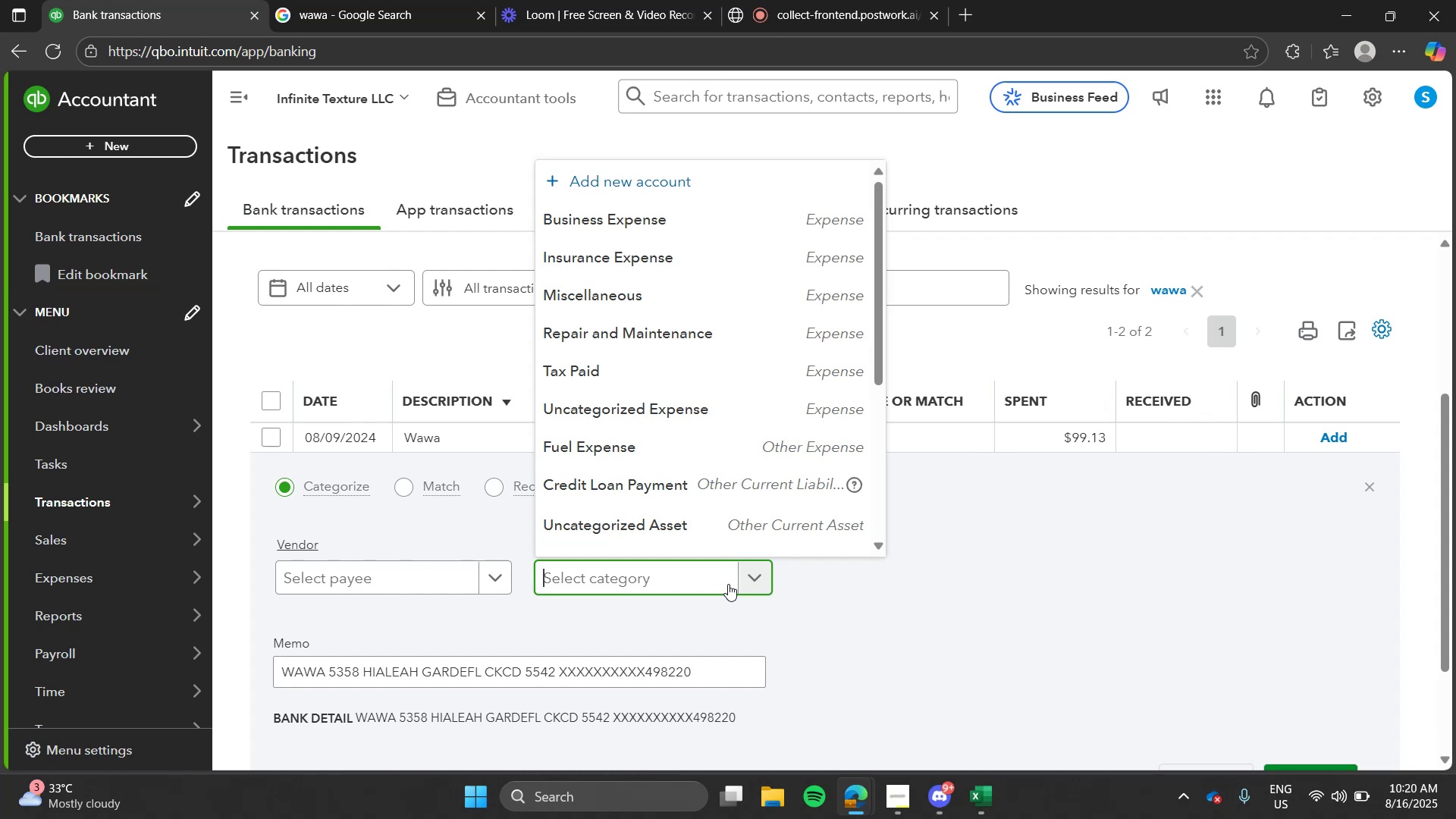 
wait(6.67)
 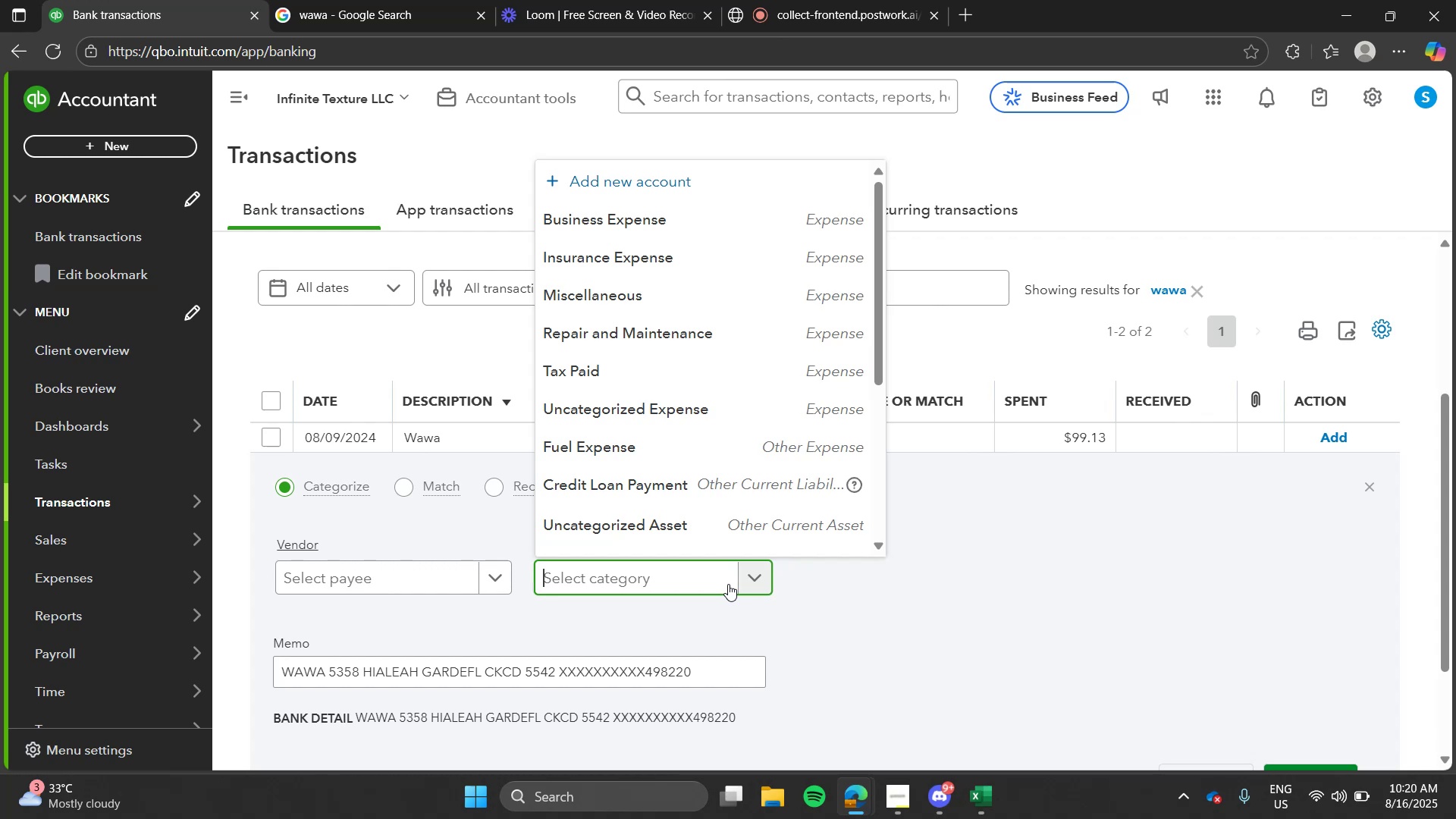 
left_click([863, 0])
 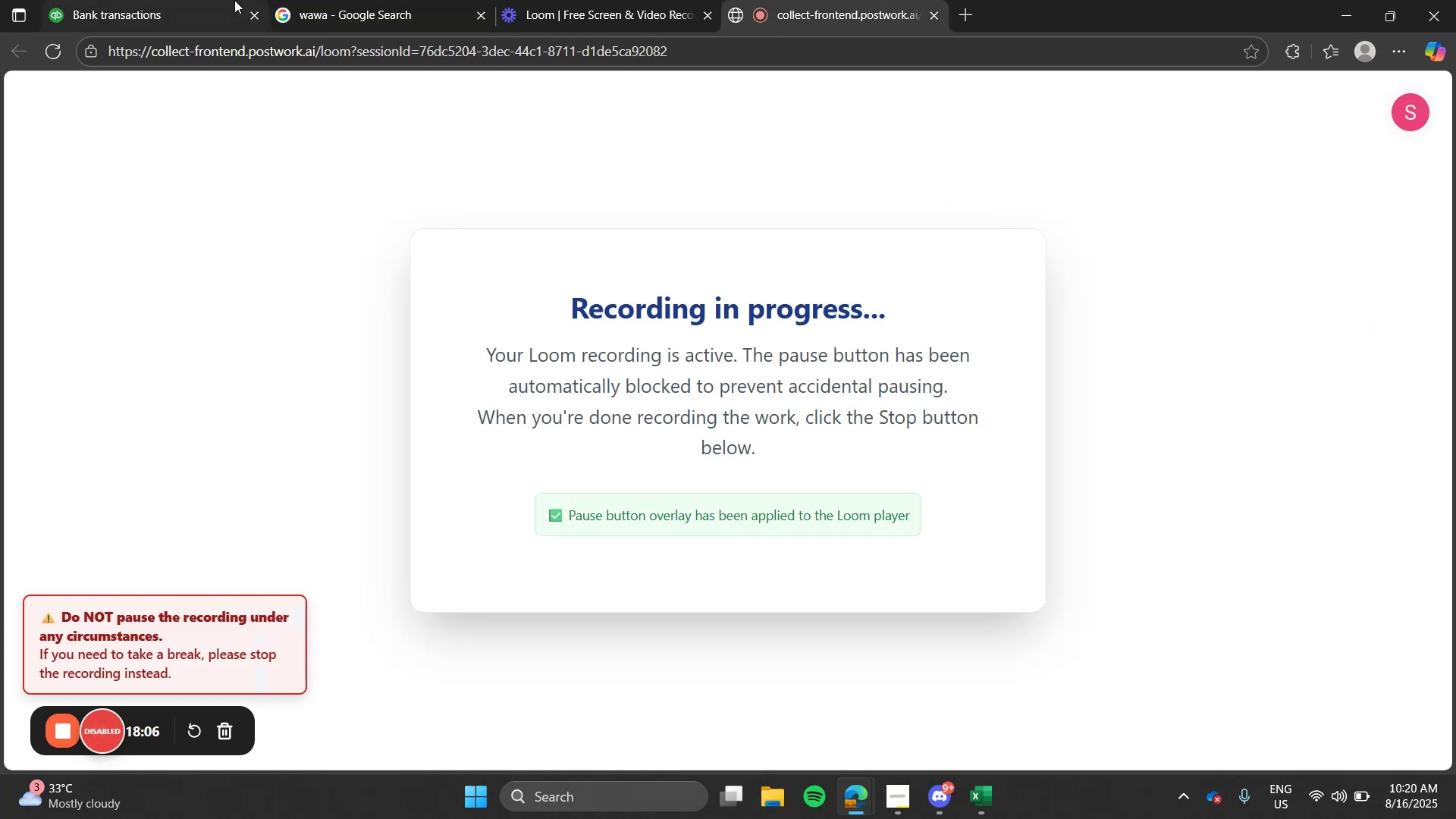 
left_click([234, 0])
 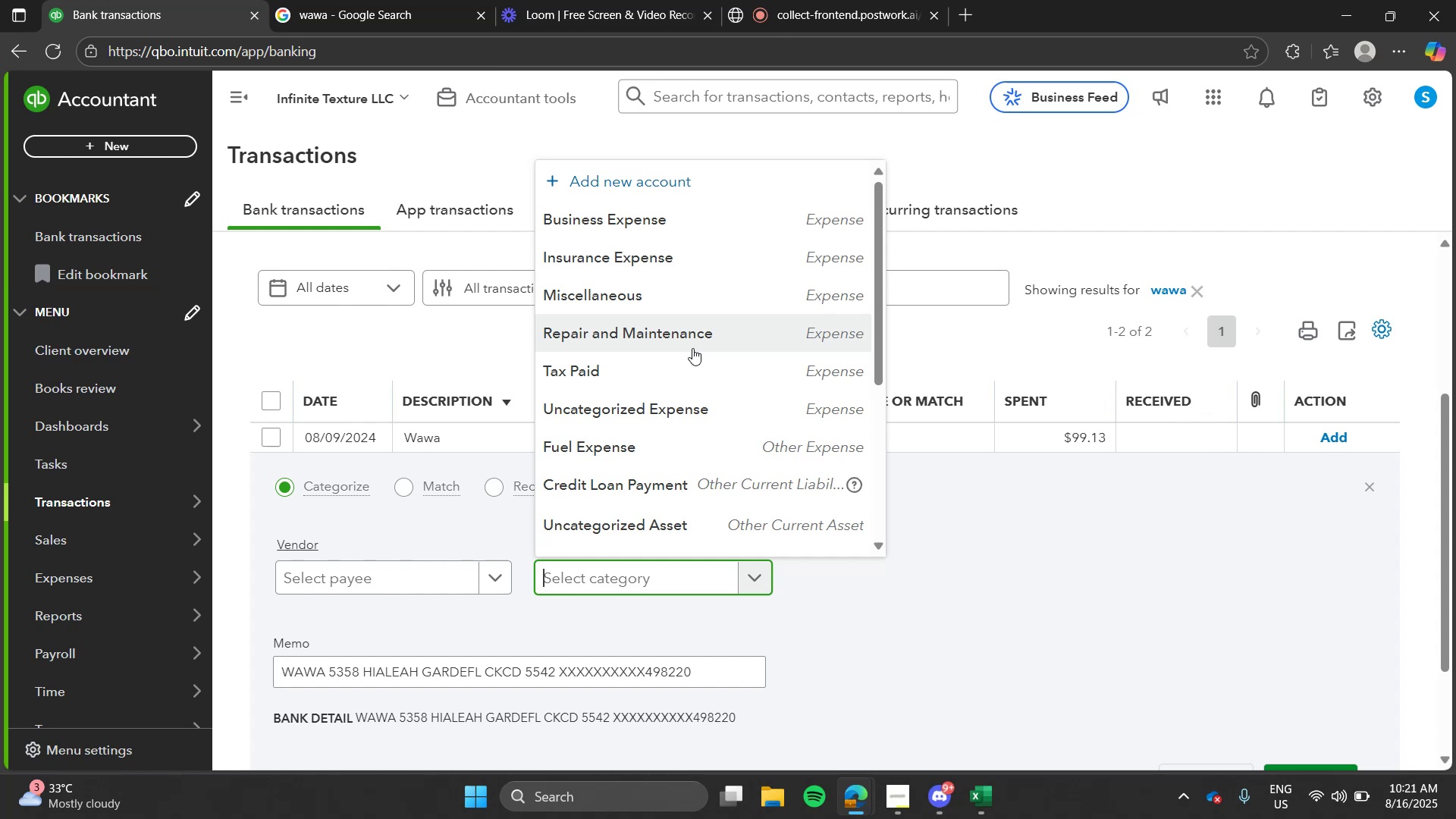 
wait(30.71)
 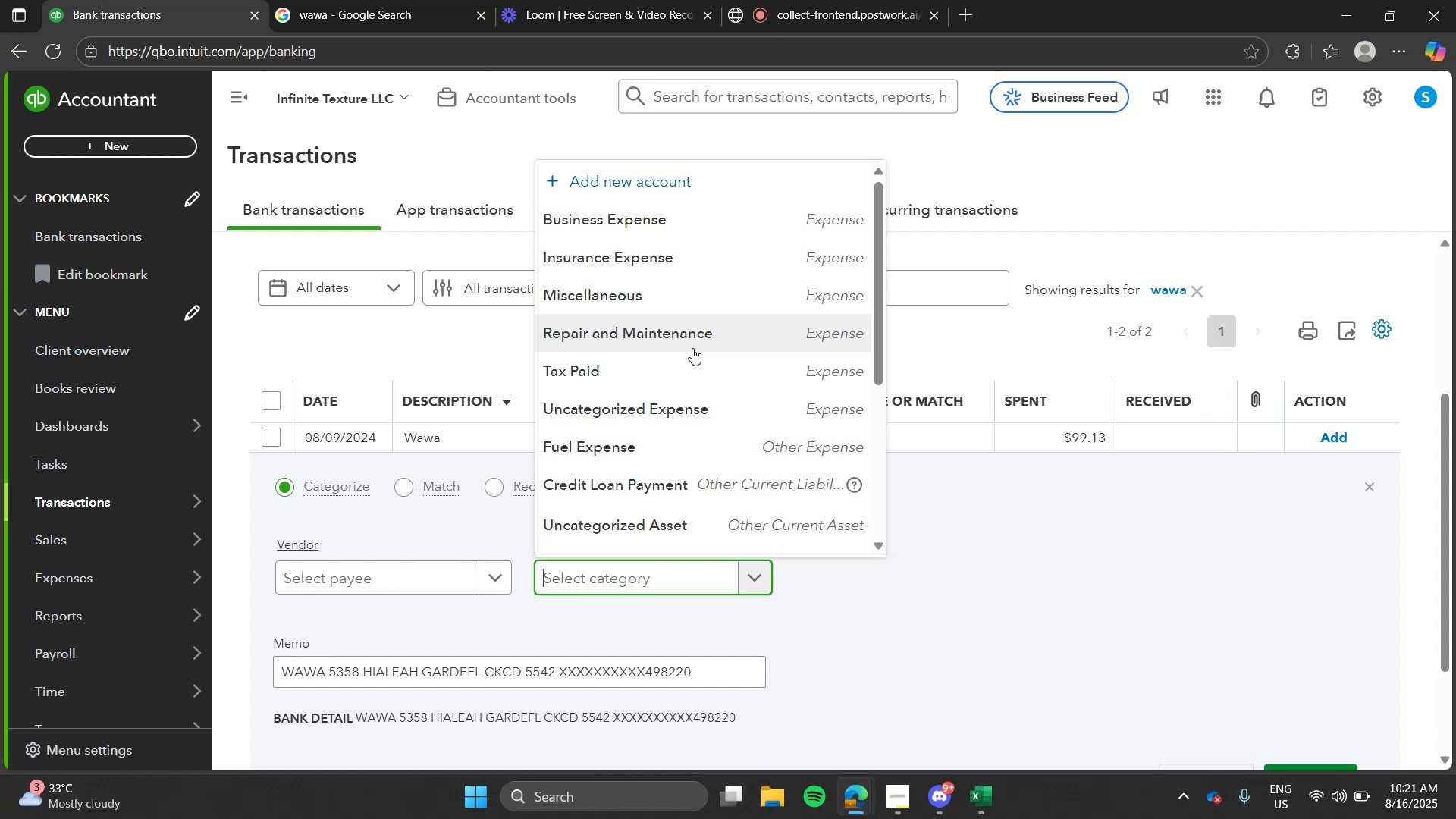 
left_click([994, 322])
 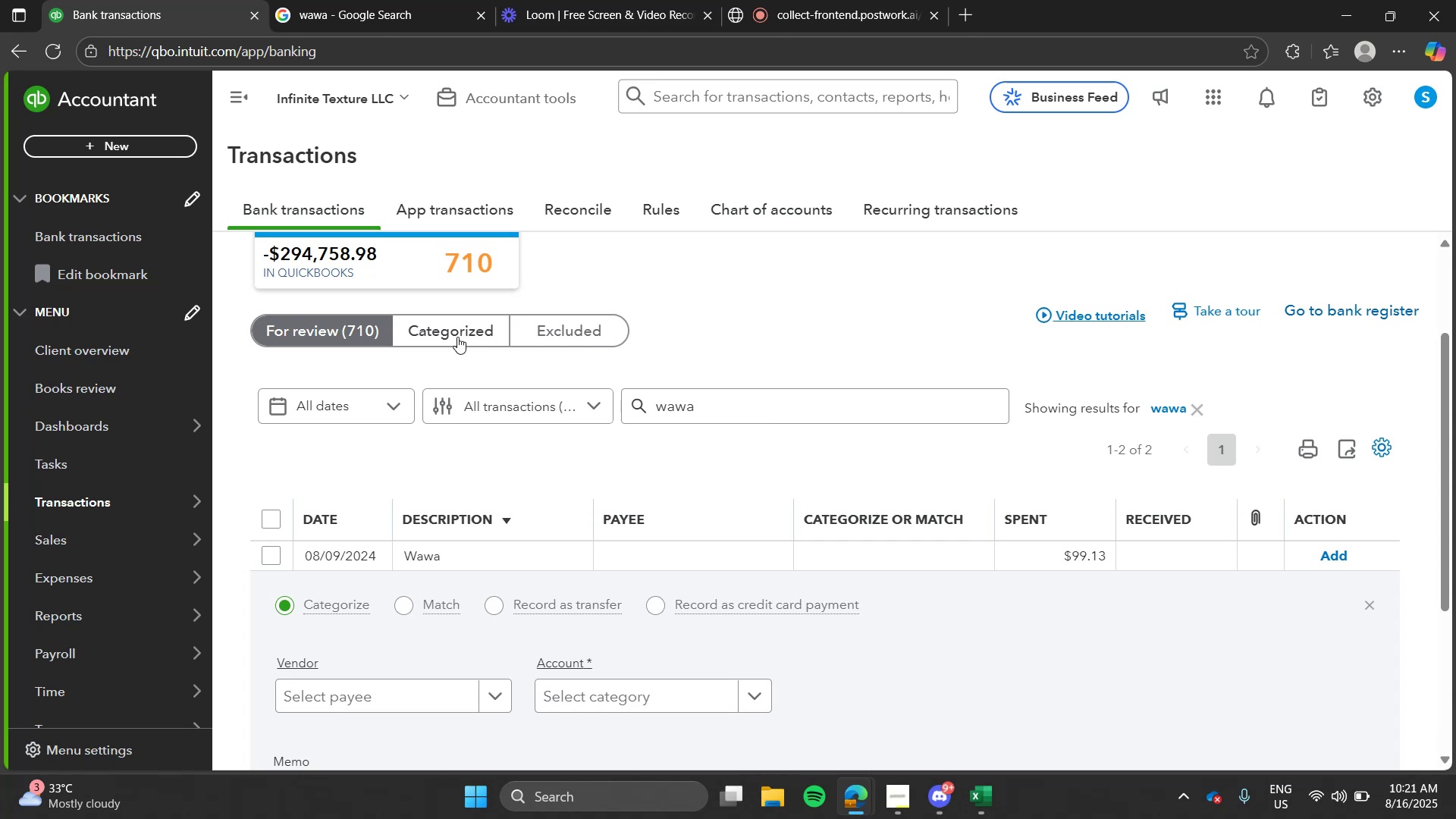 
left_click([457, 337])
 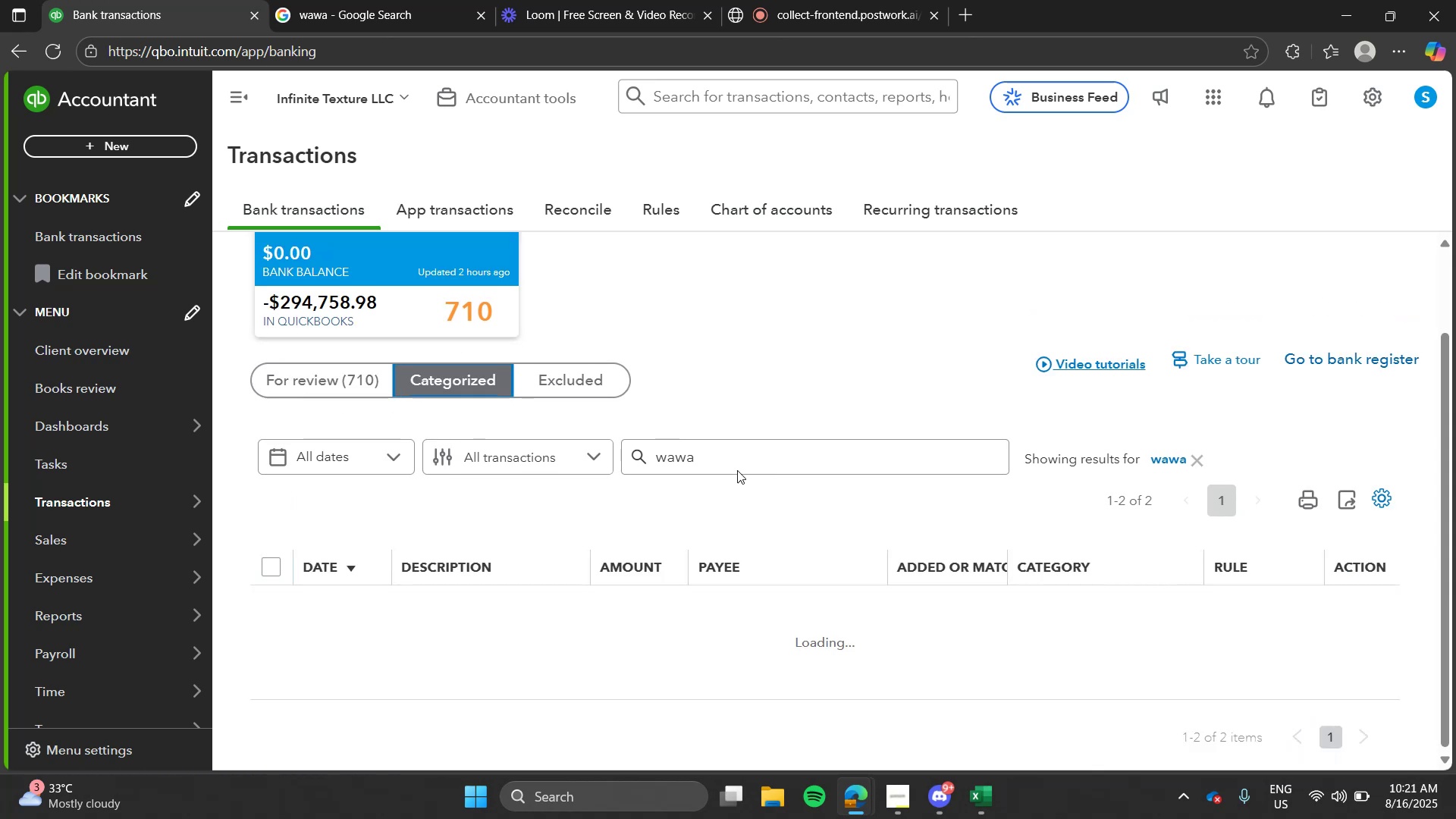 
left_click([739, 465])
 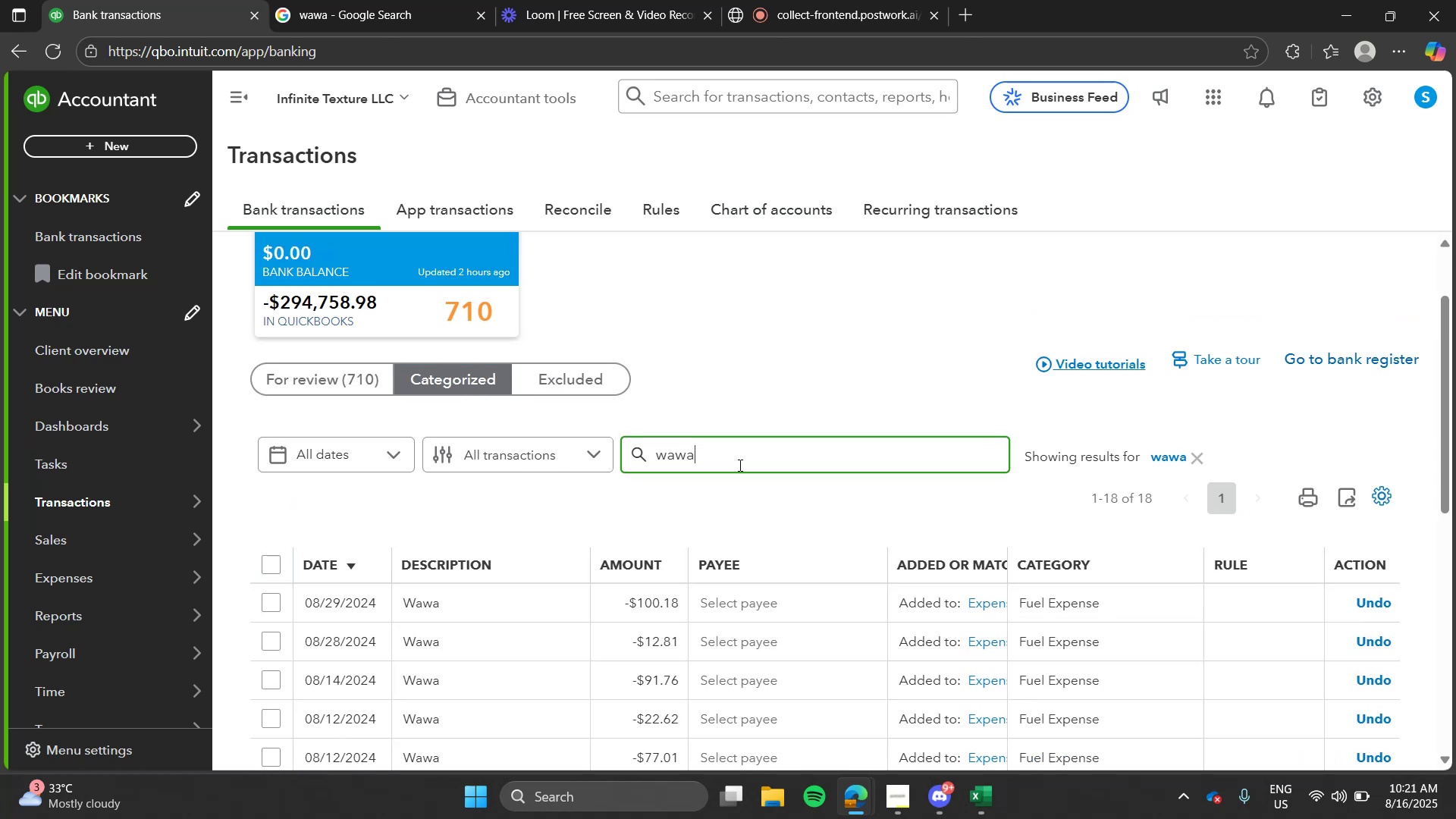 
key(Enter)
 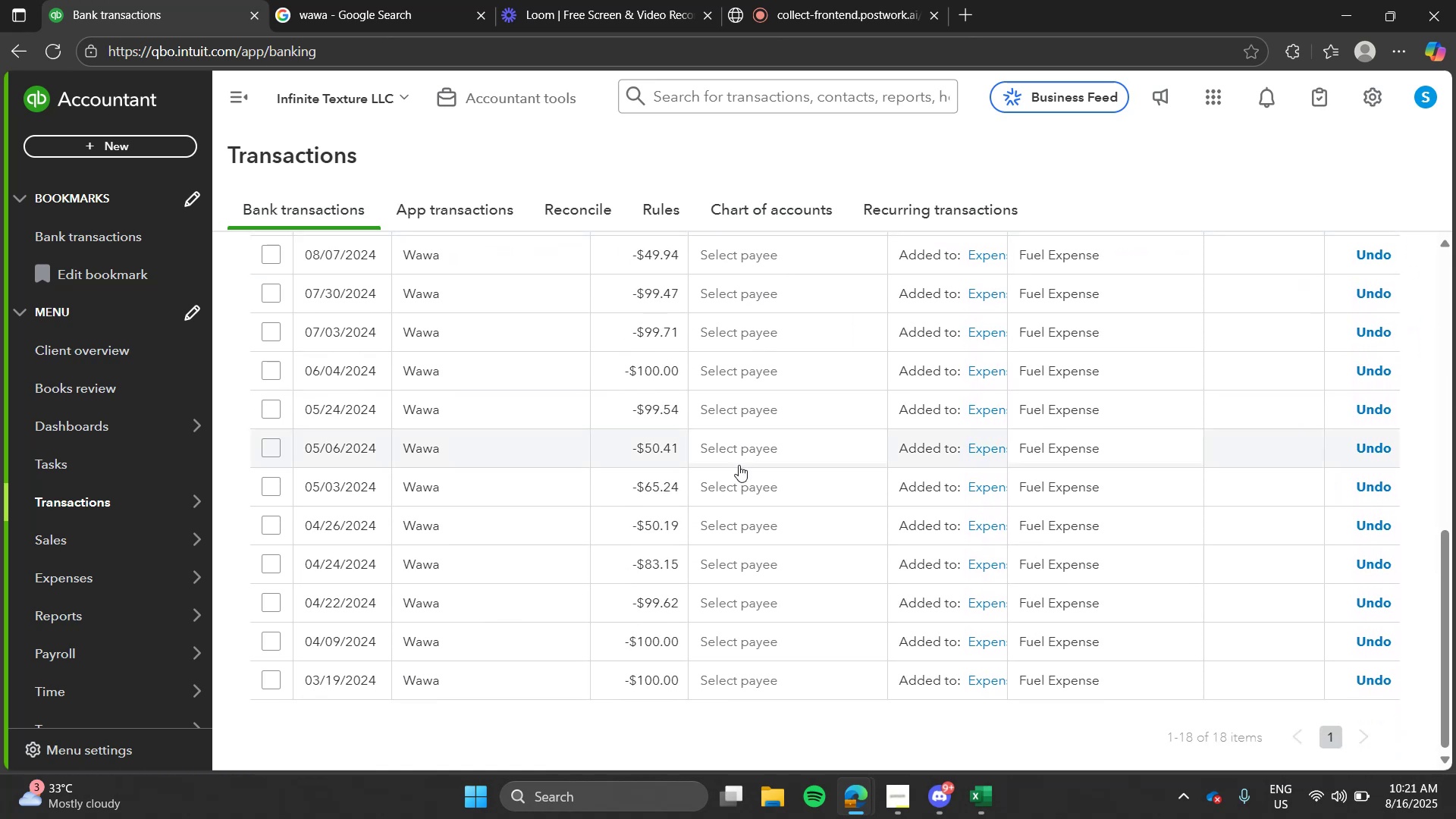 
wait(5.01)
 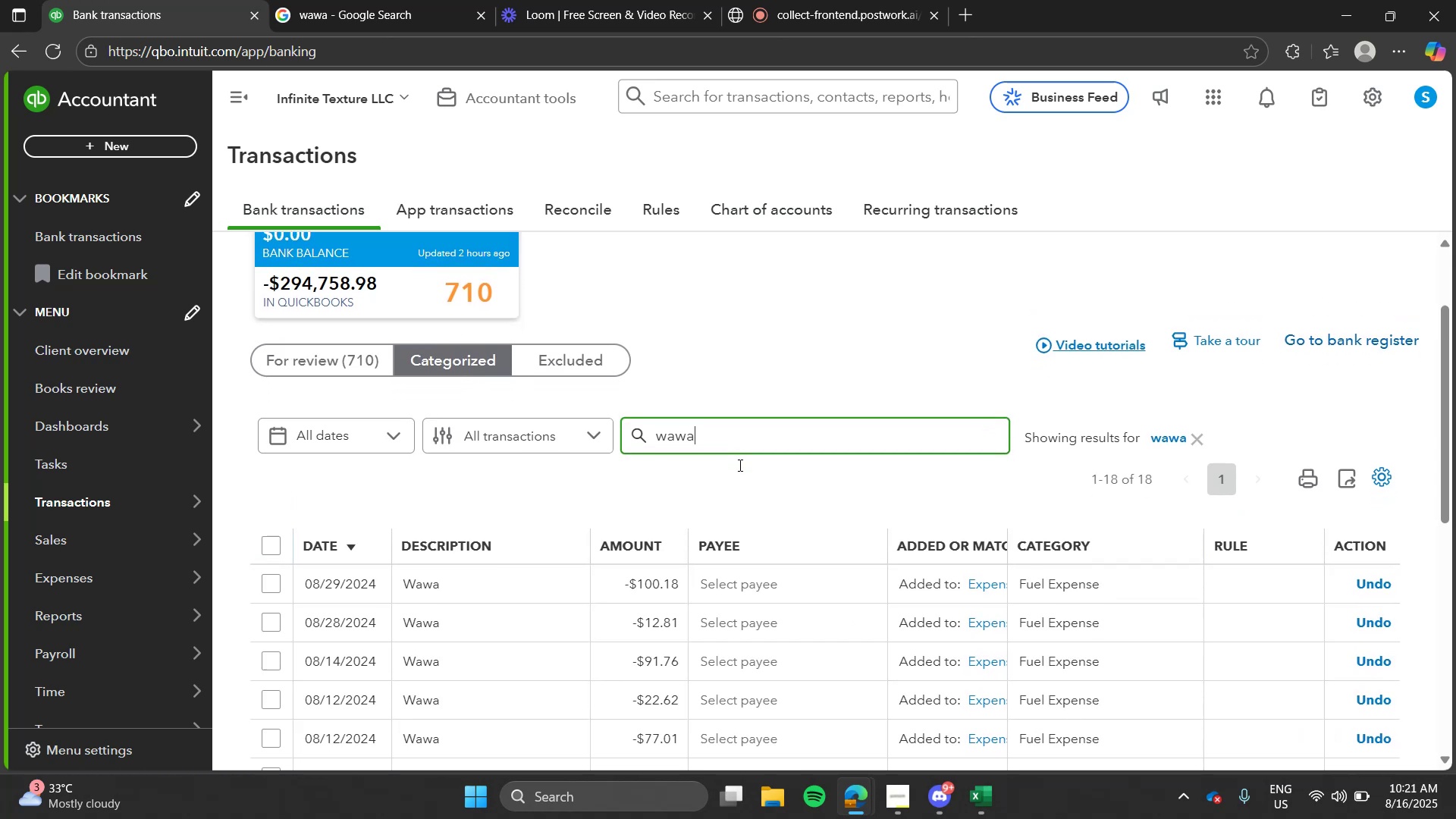 
left_click([384, 0])
 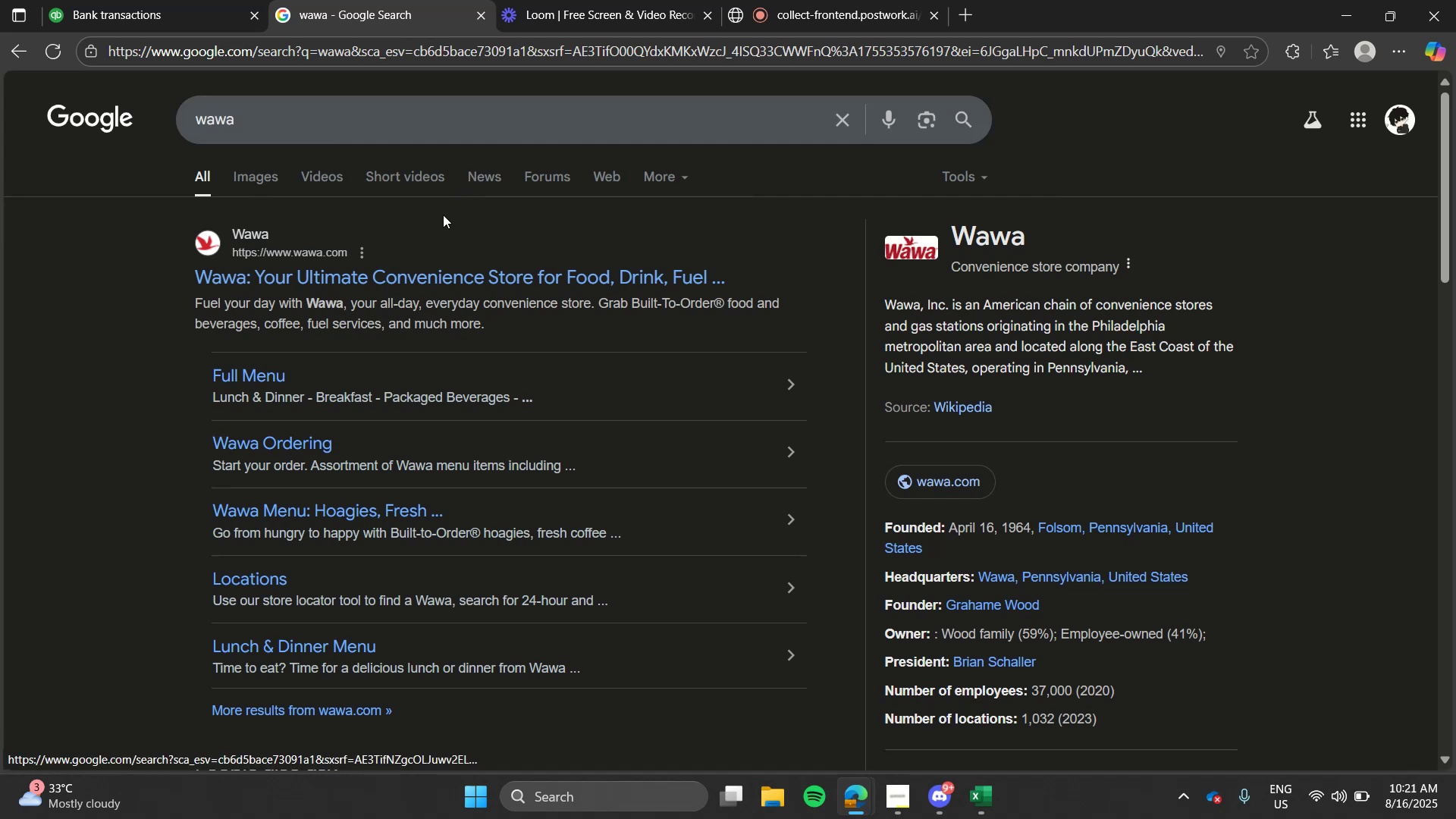 
wait(8.73)
 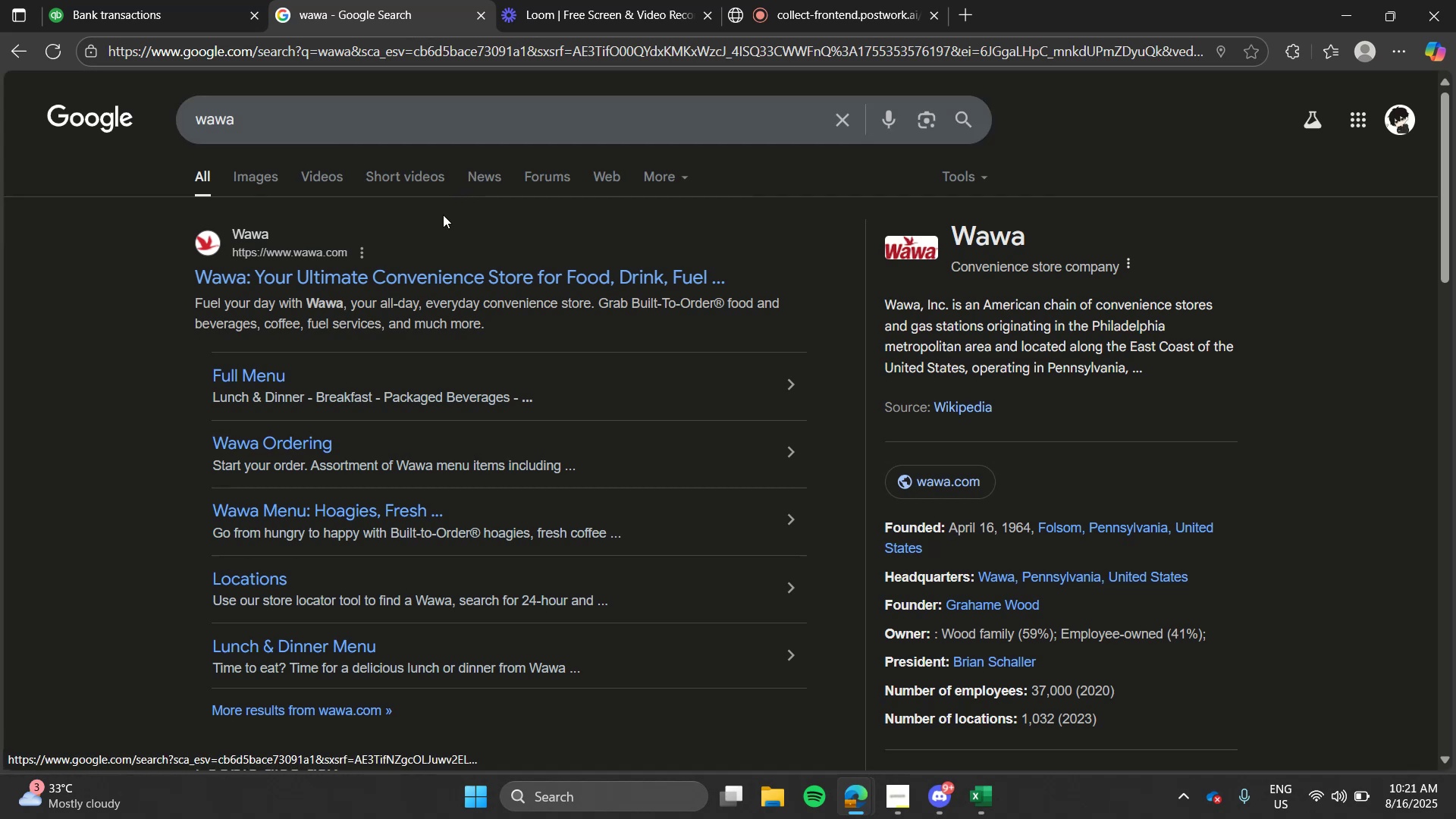 
left_click([108, 0])
 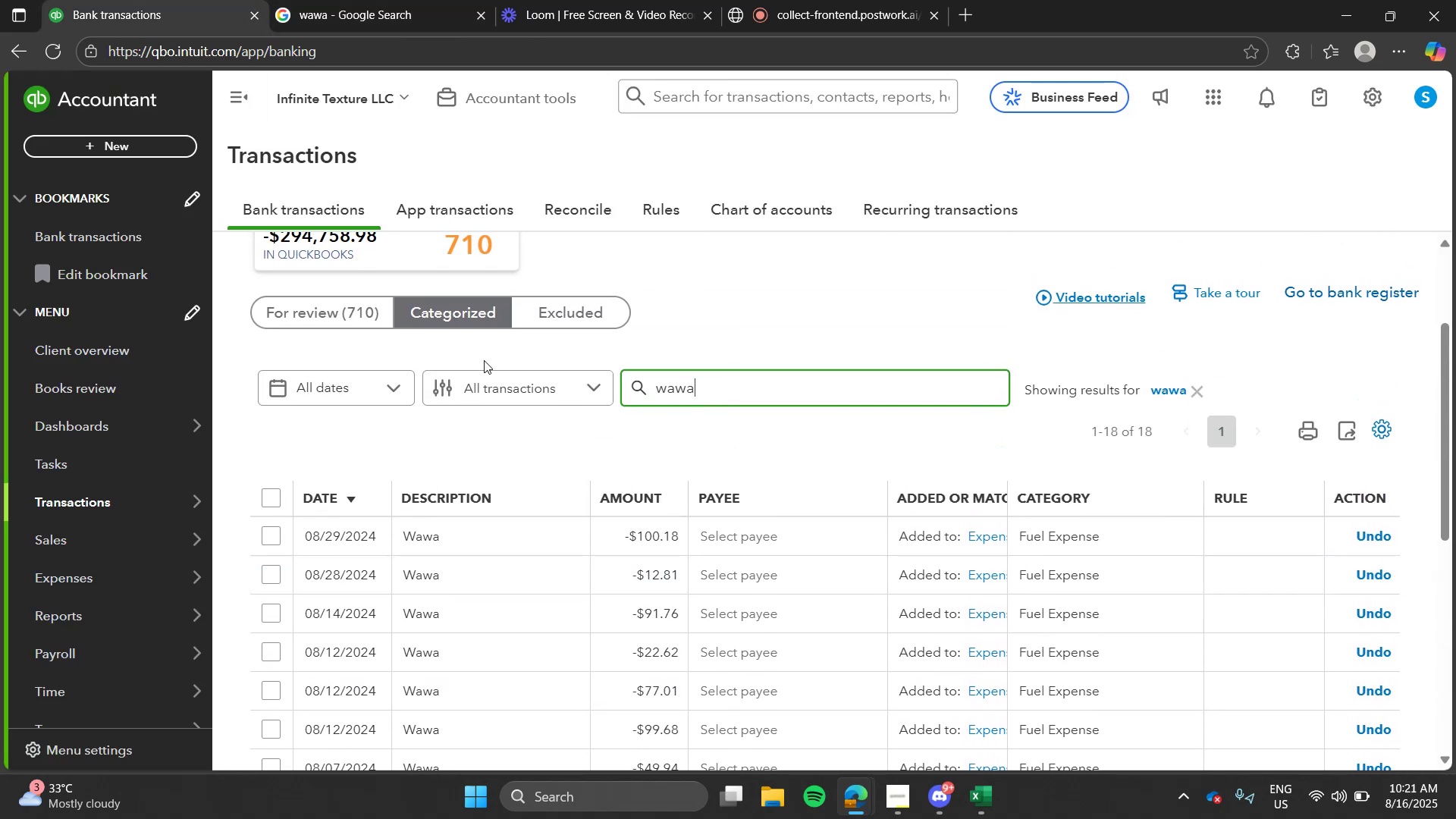 
left_click([382, 315])
 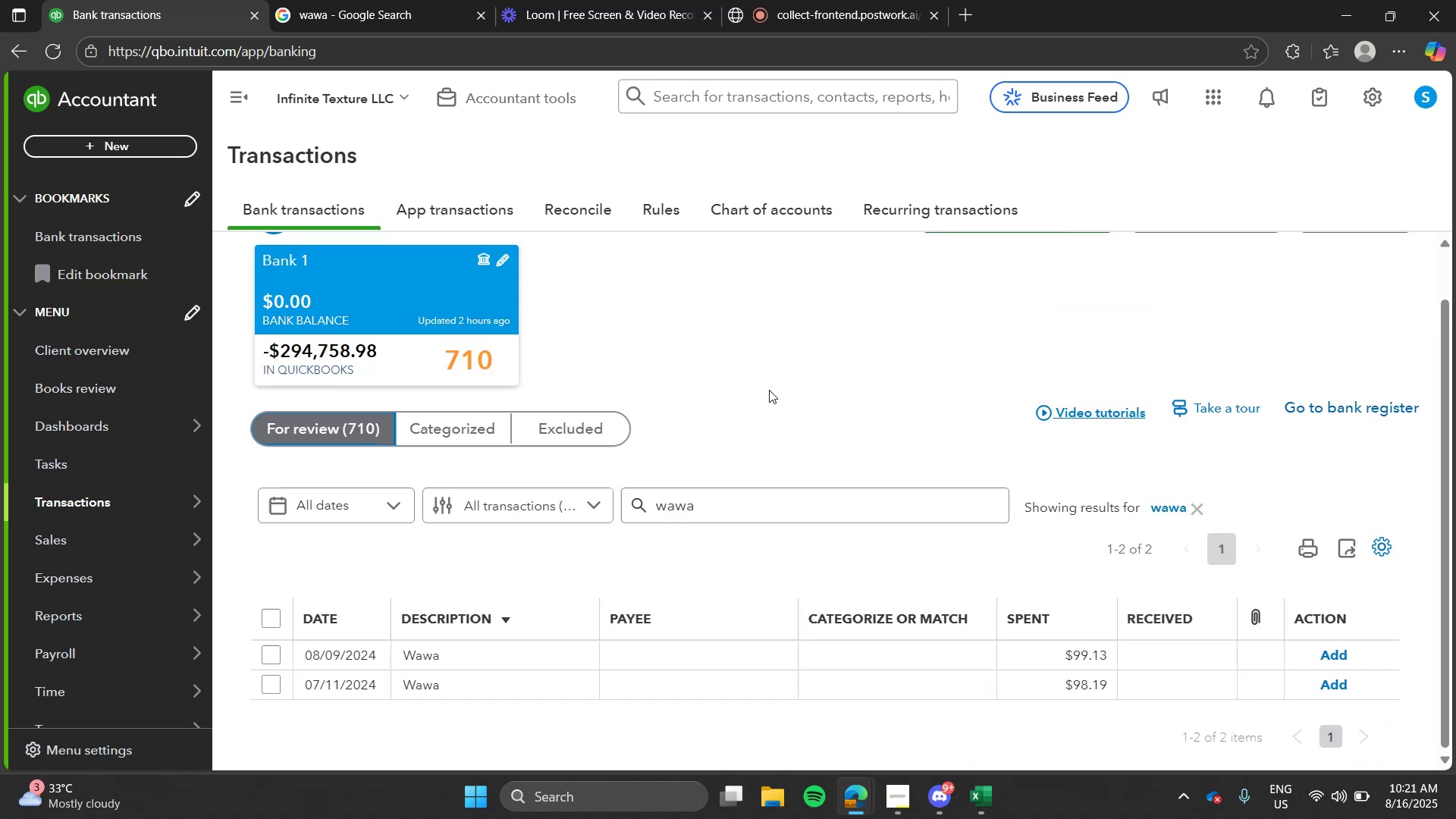 
left_click([767, 390])
 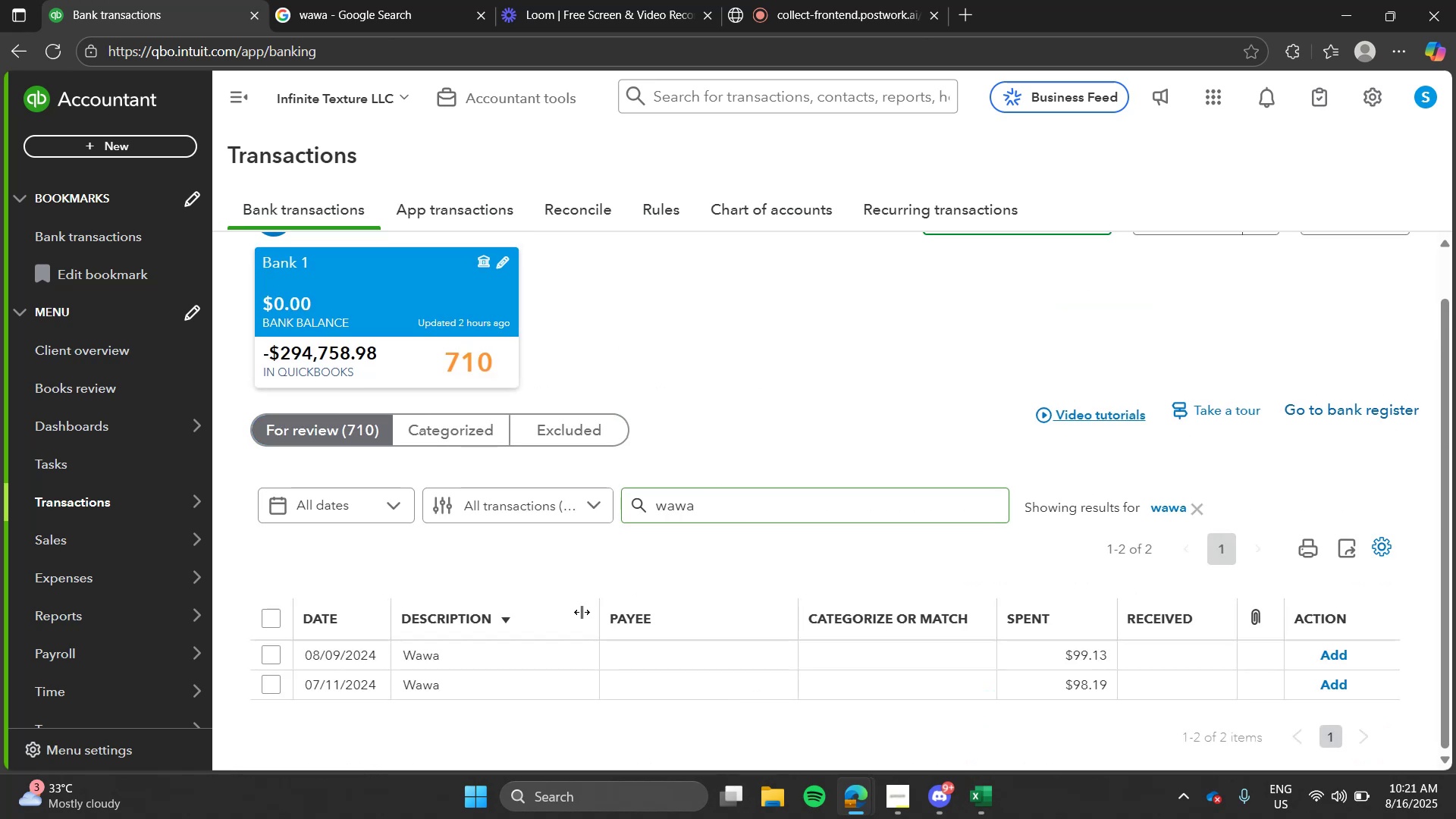 
left_click([553, 645])
 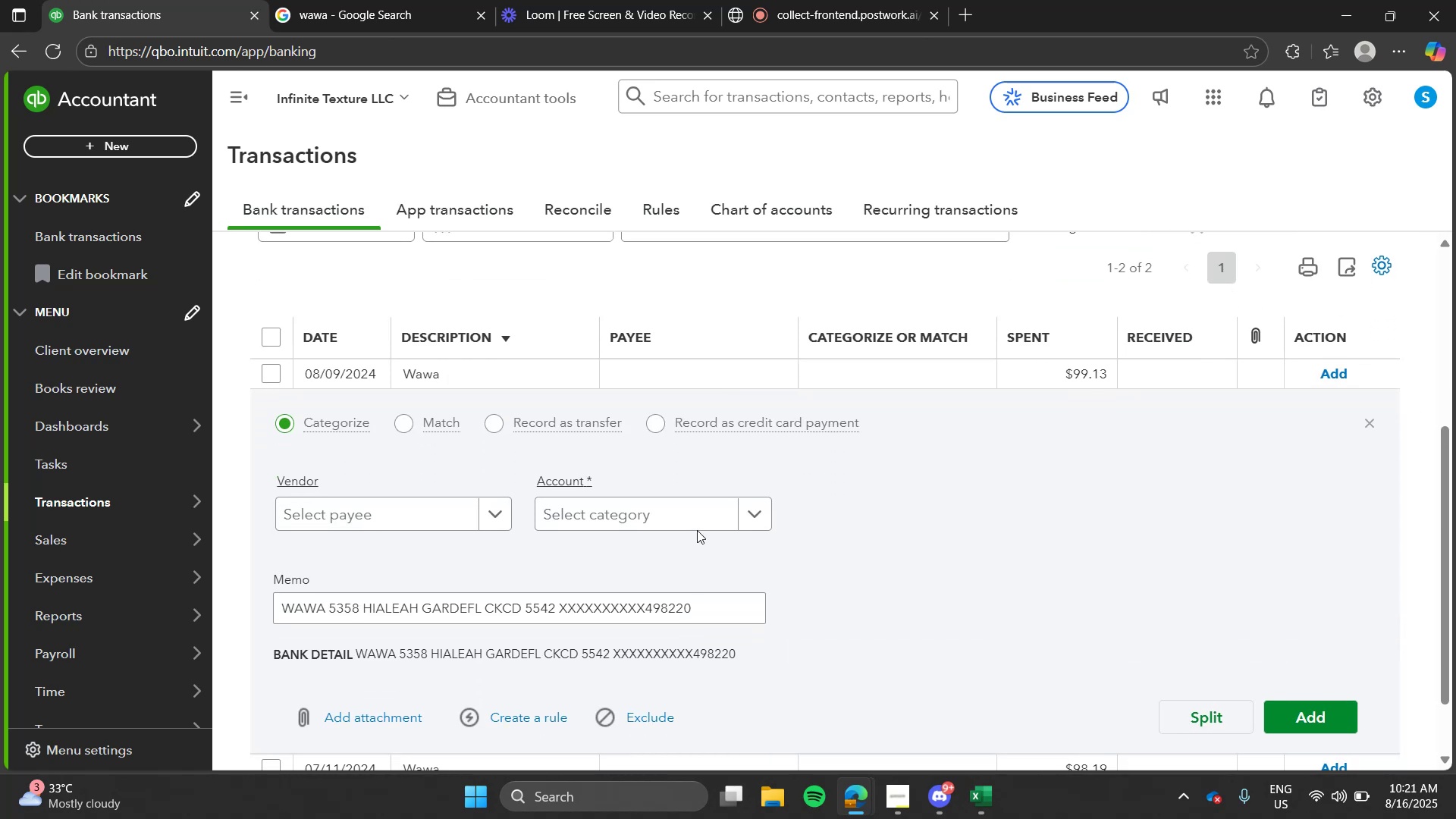 
left_click([702, 510])
 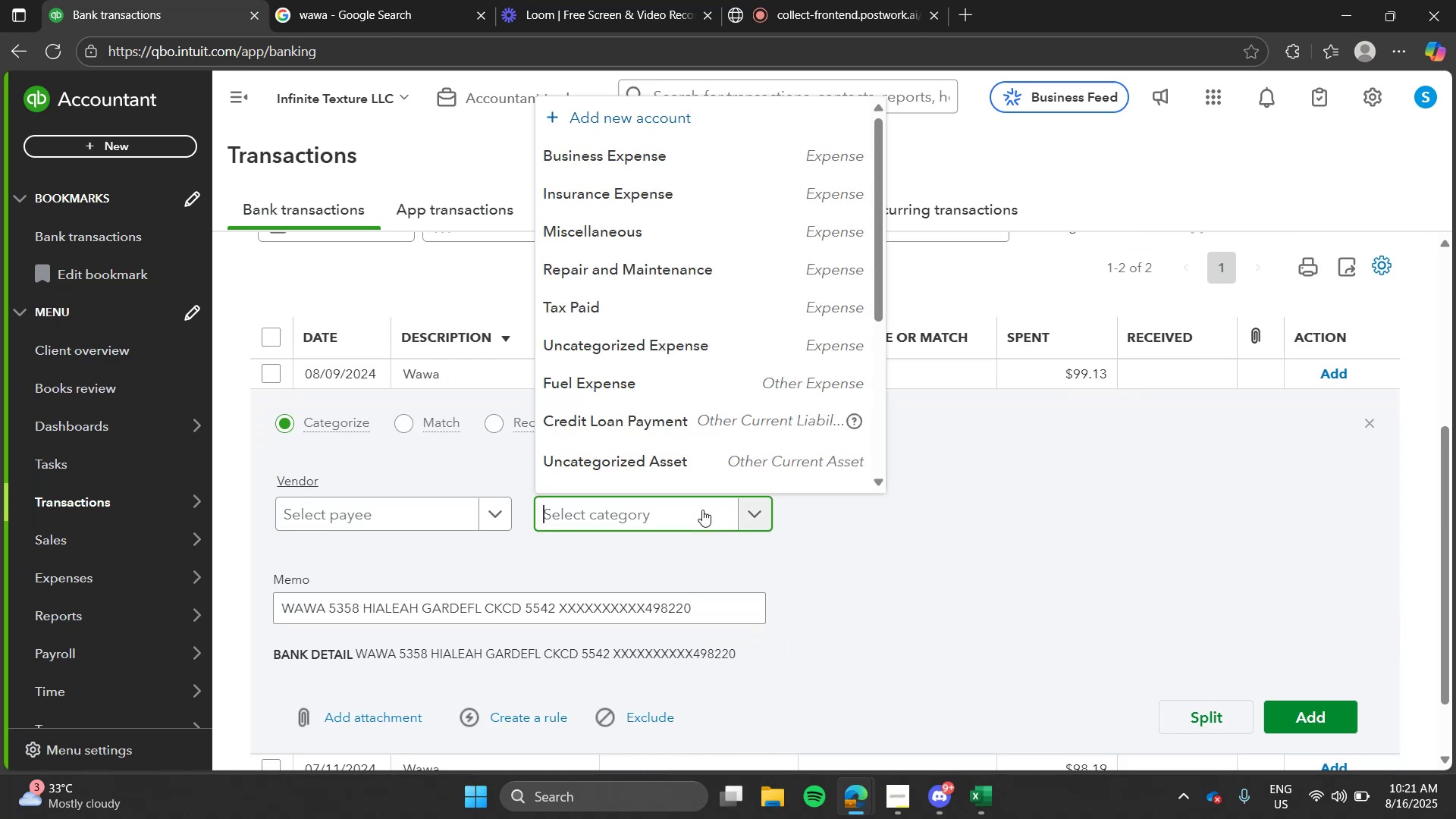 
type(fue)
key(Tab)
 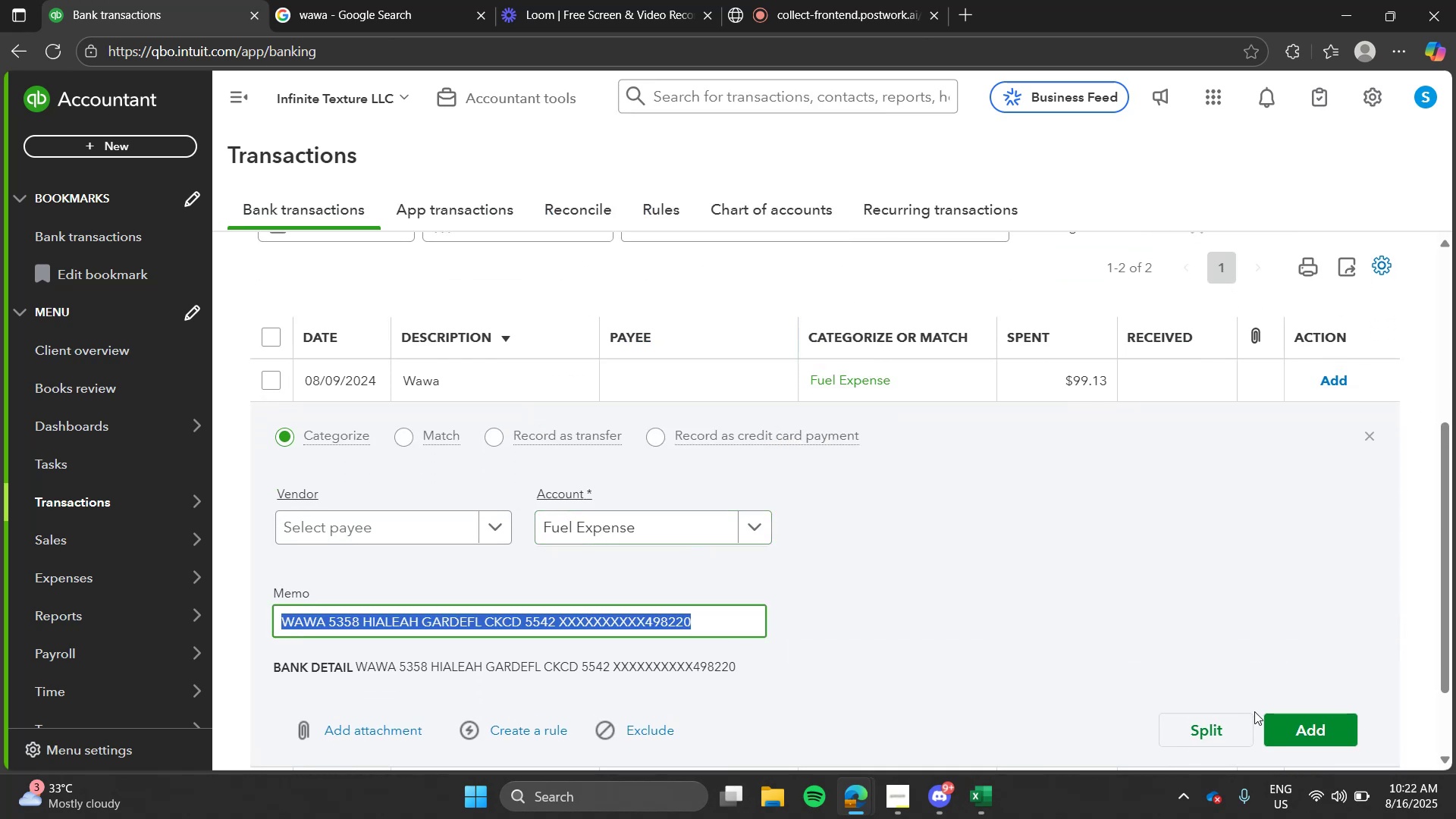 
left_click([1291, 722])
 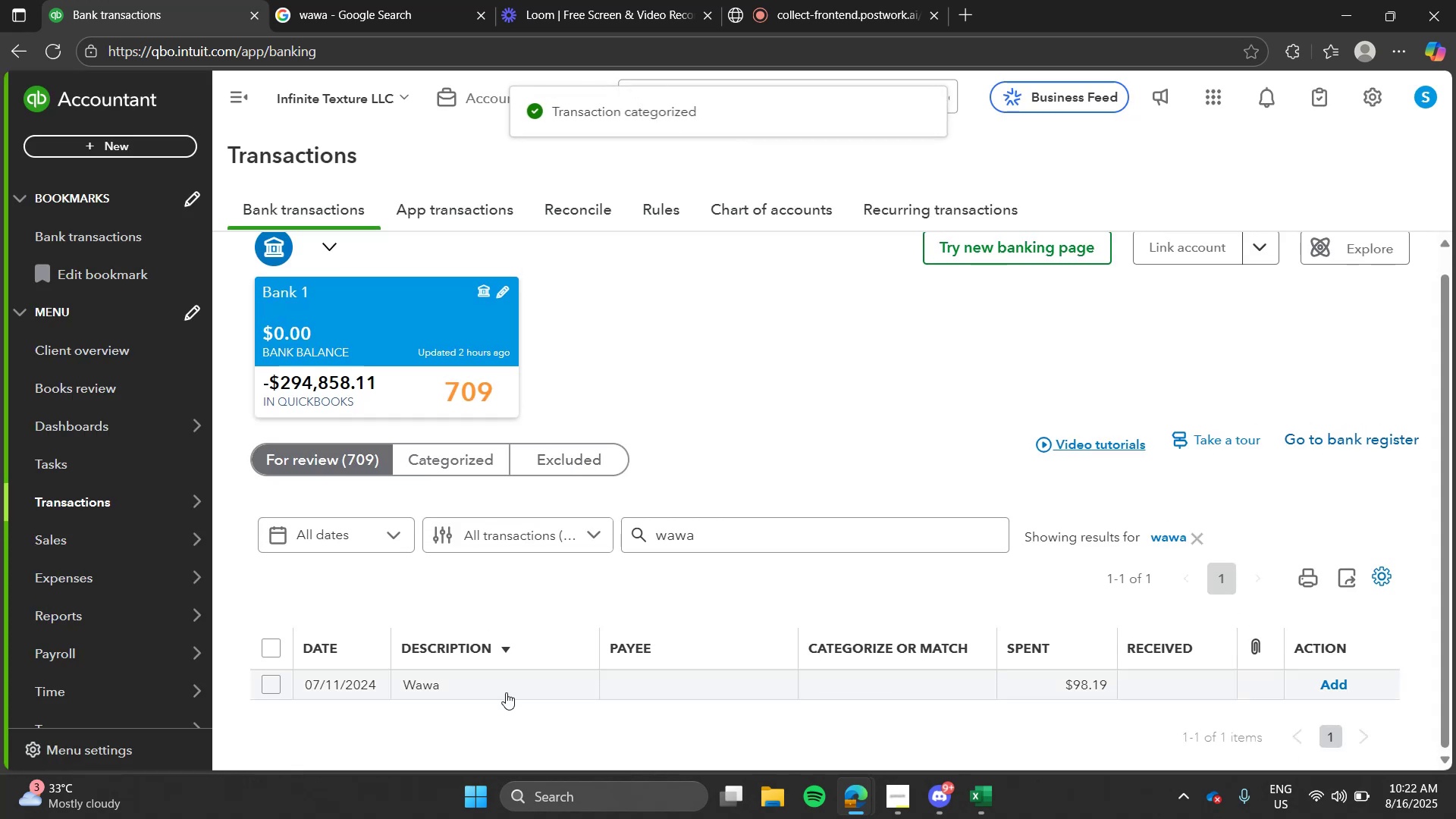 
left_click([504, 692])
 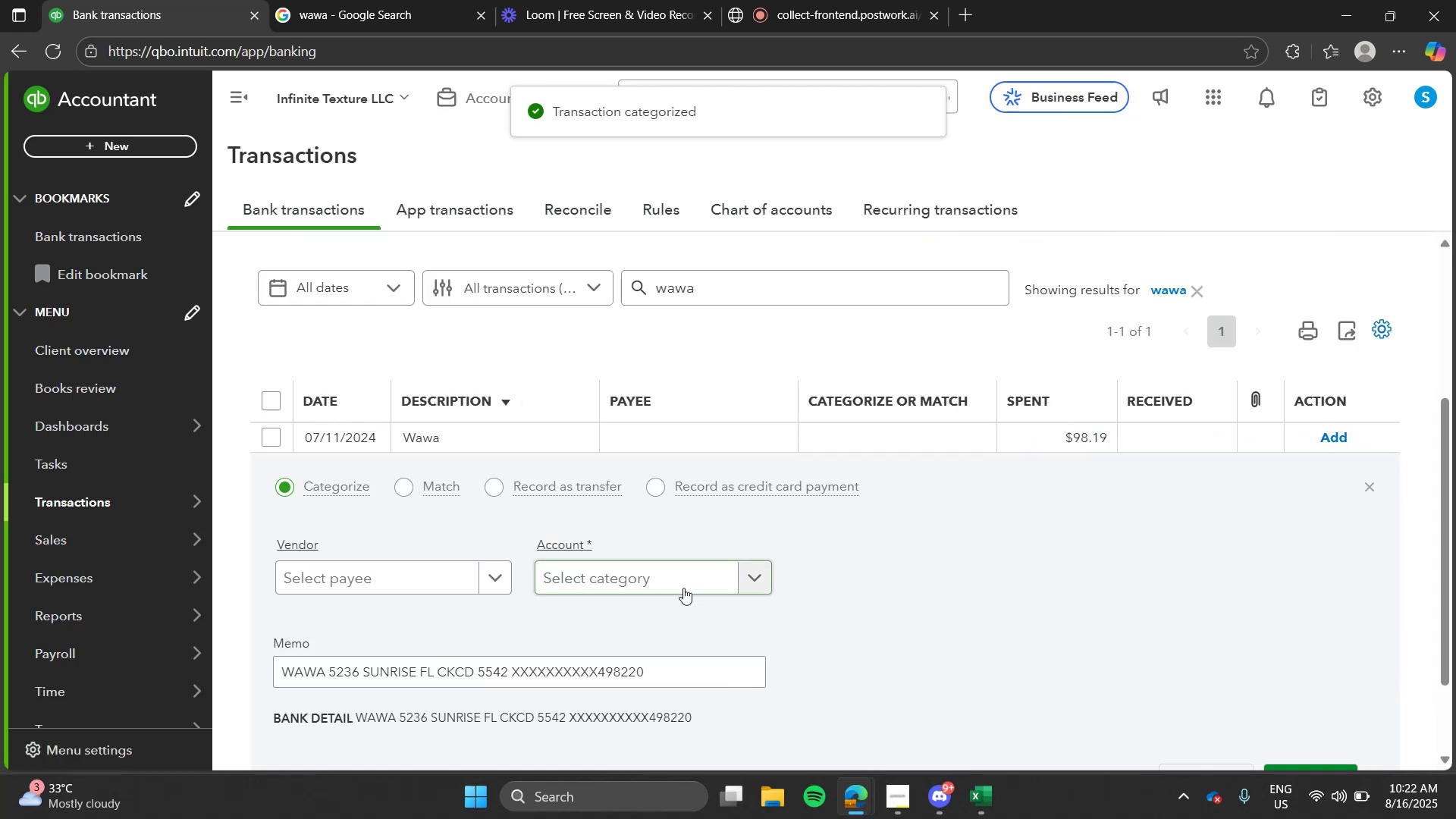 
left_click([683, 588])
 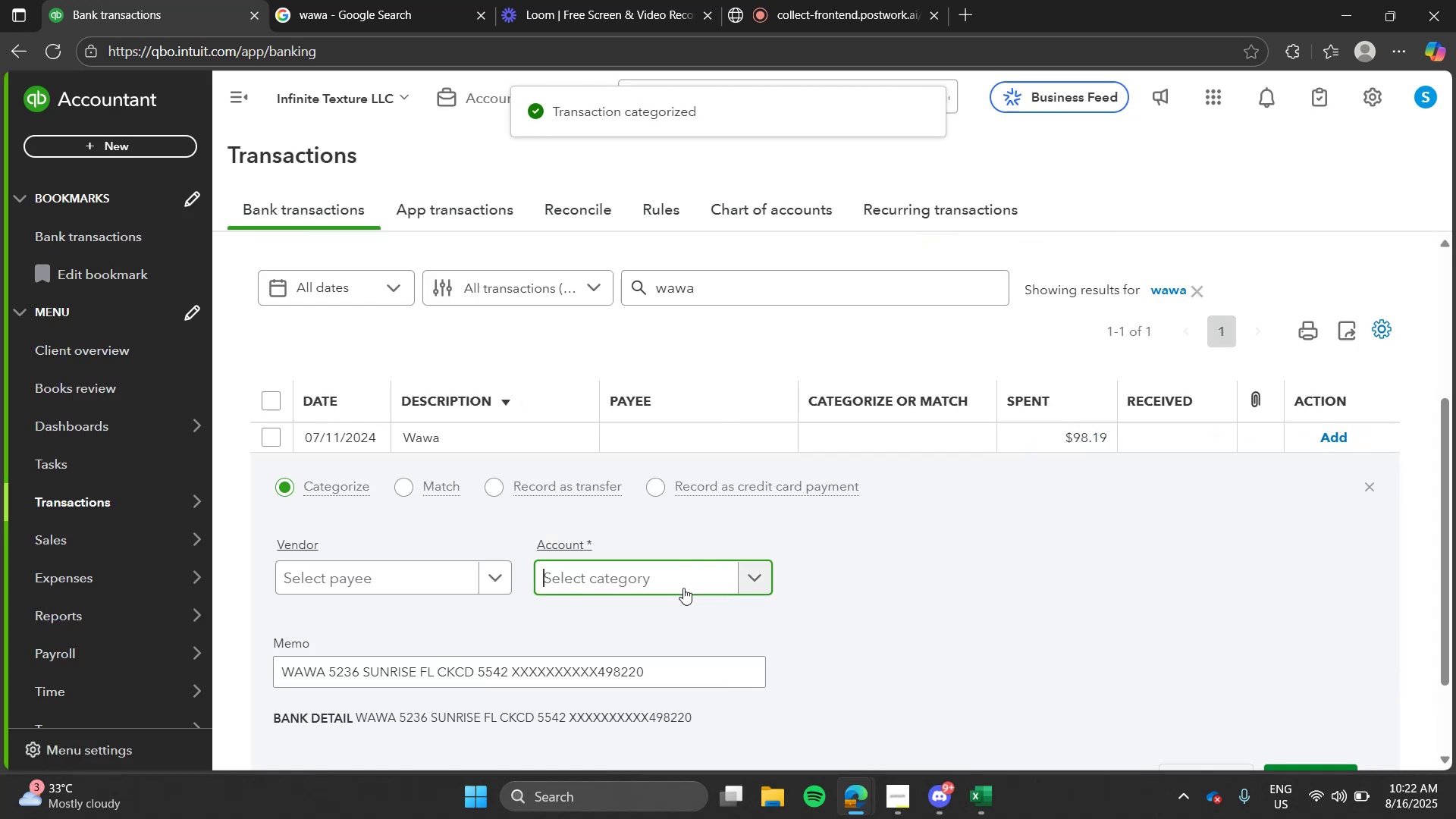 
type(fue)
key(Tab)
 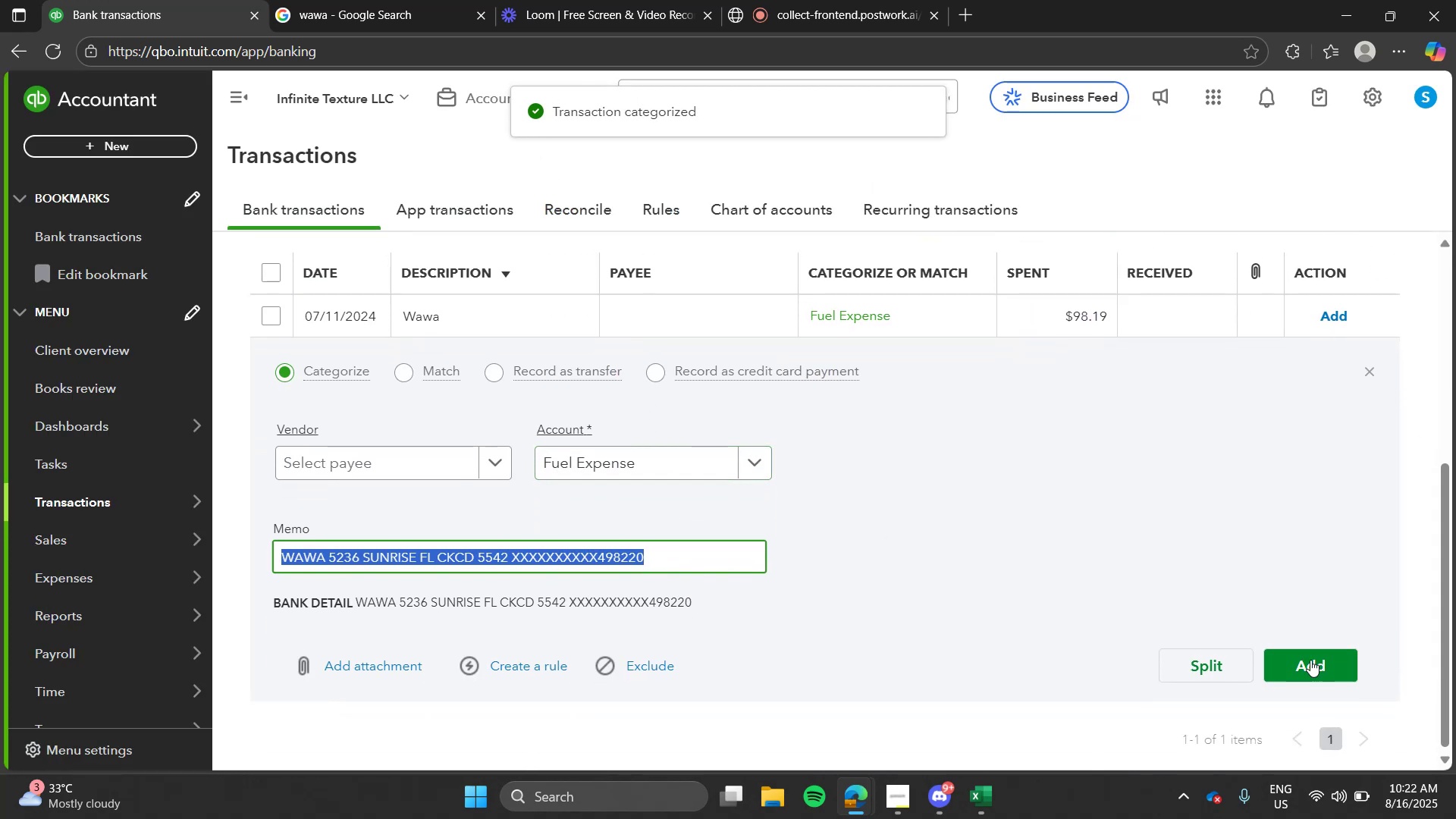 
left_click([1312, 661])
 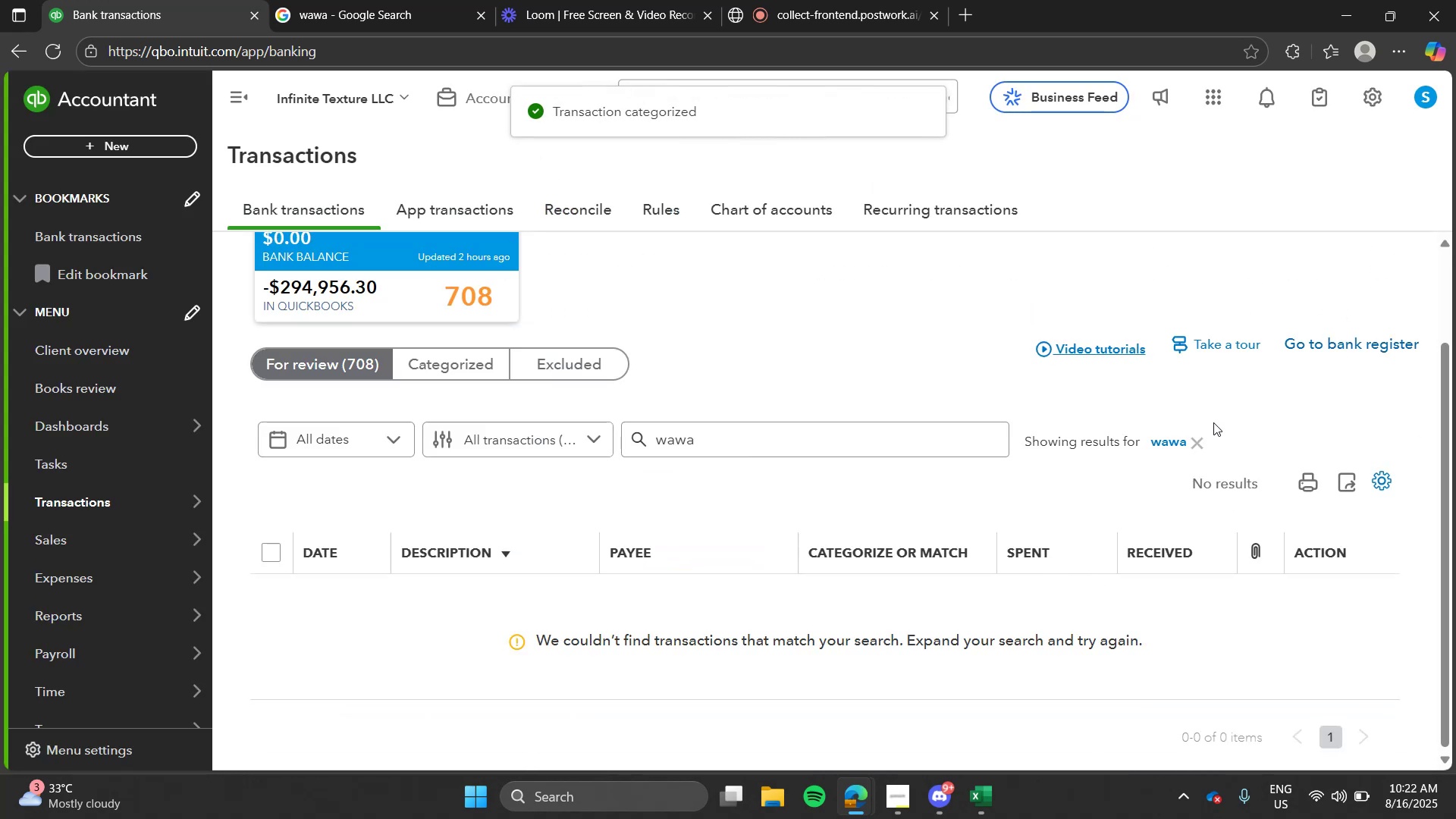 
left_click([1203, 435])
 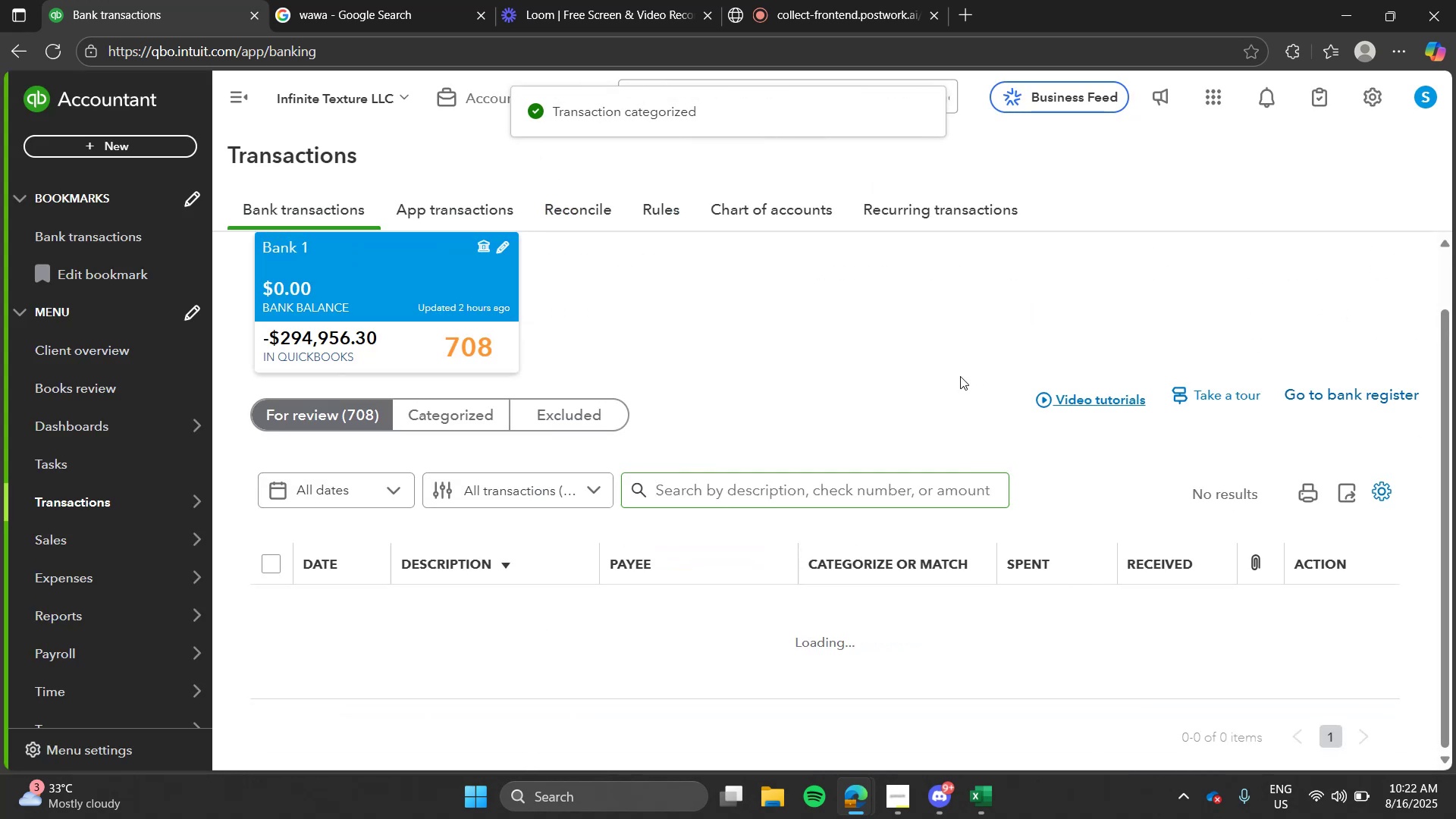 
left_click([960, 376])
 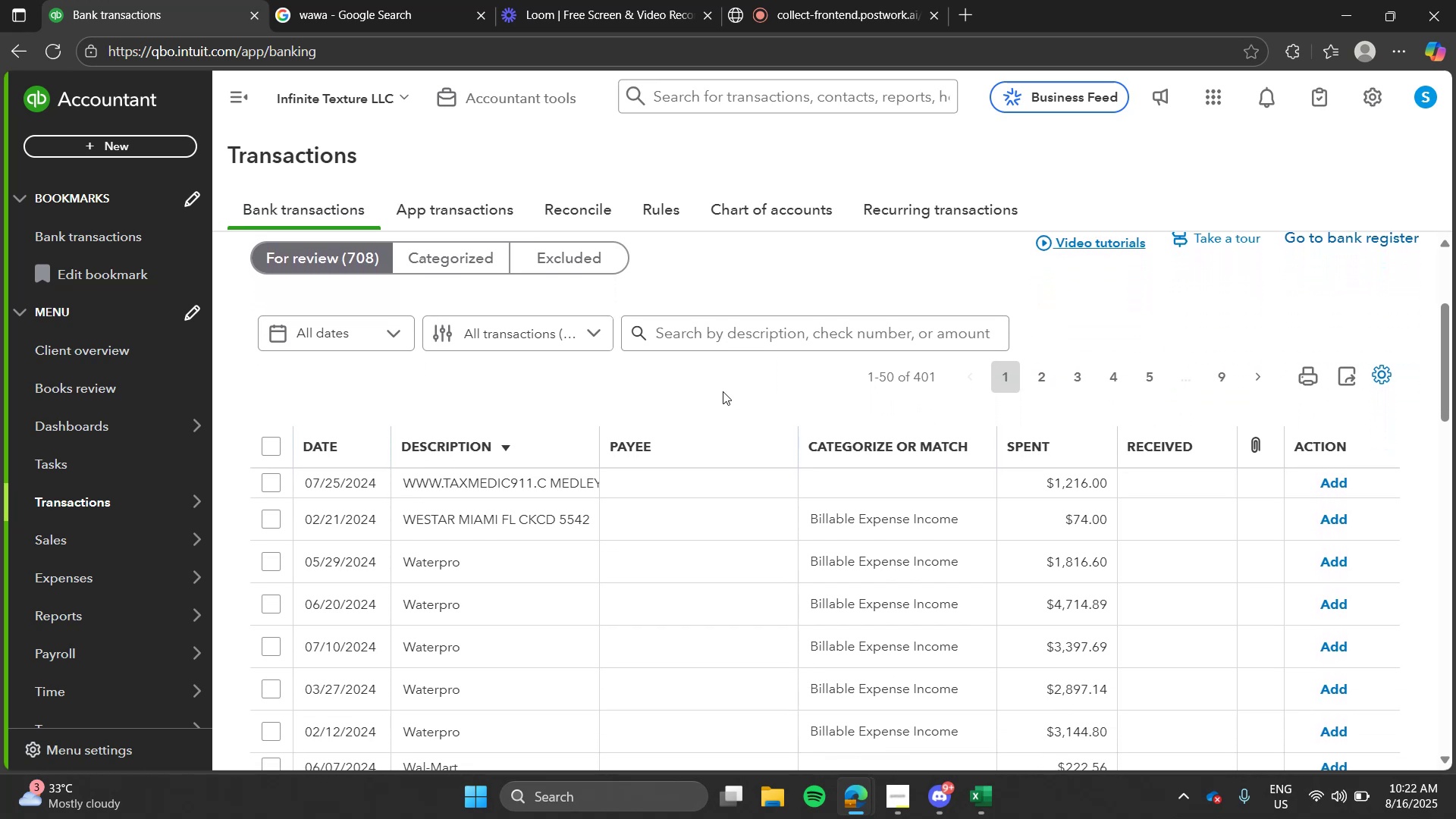 
wait(13.69)
 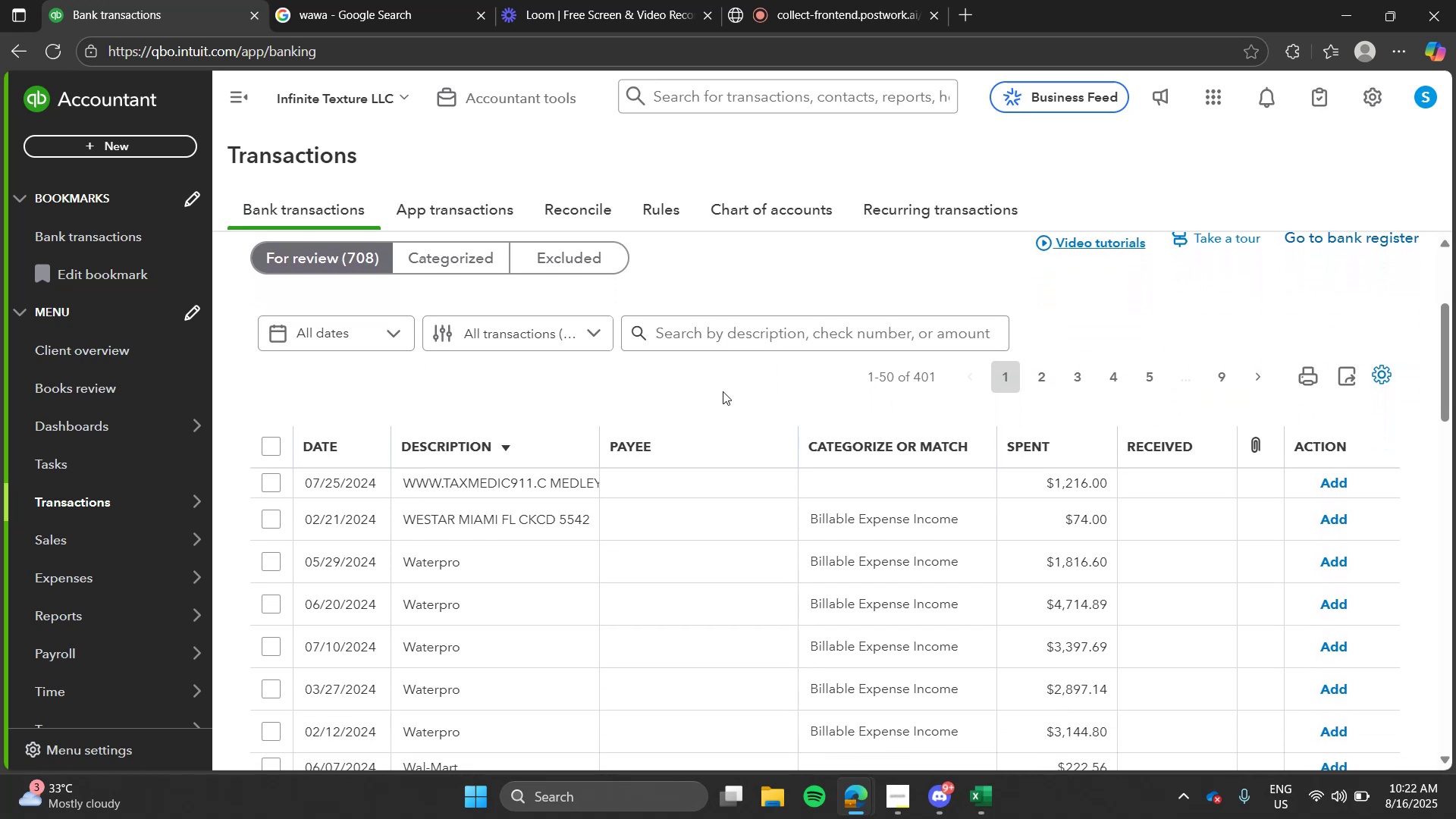 
left_click([403, 32])
 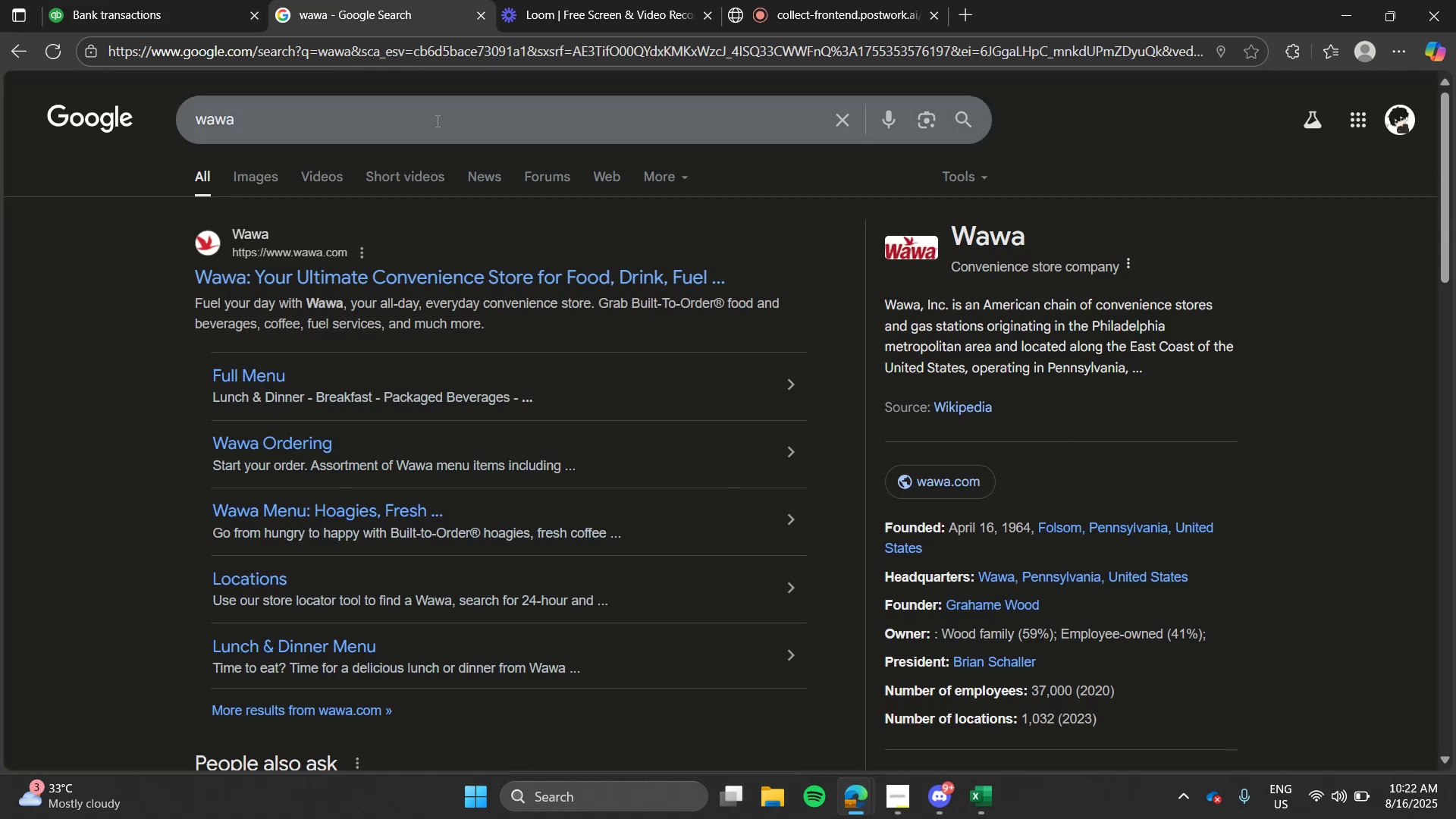 
double_click([436, 121])
 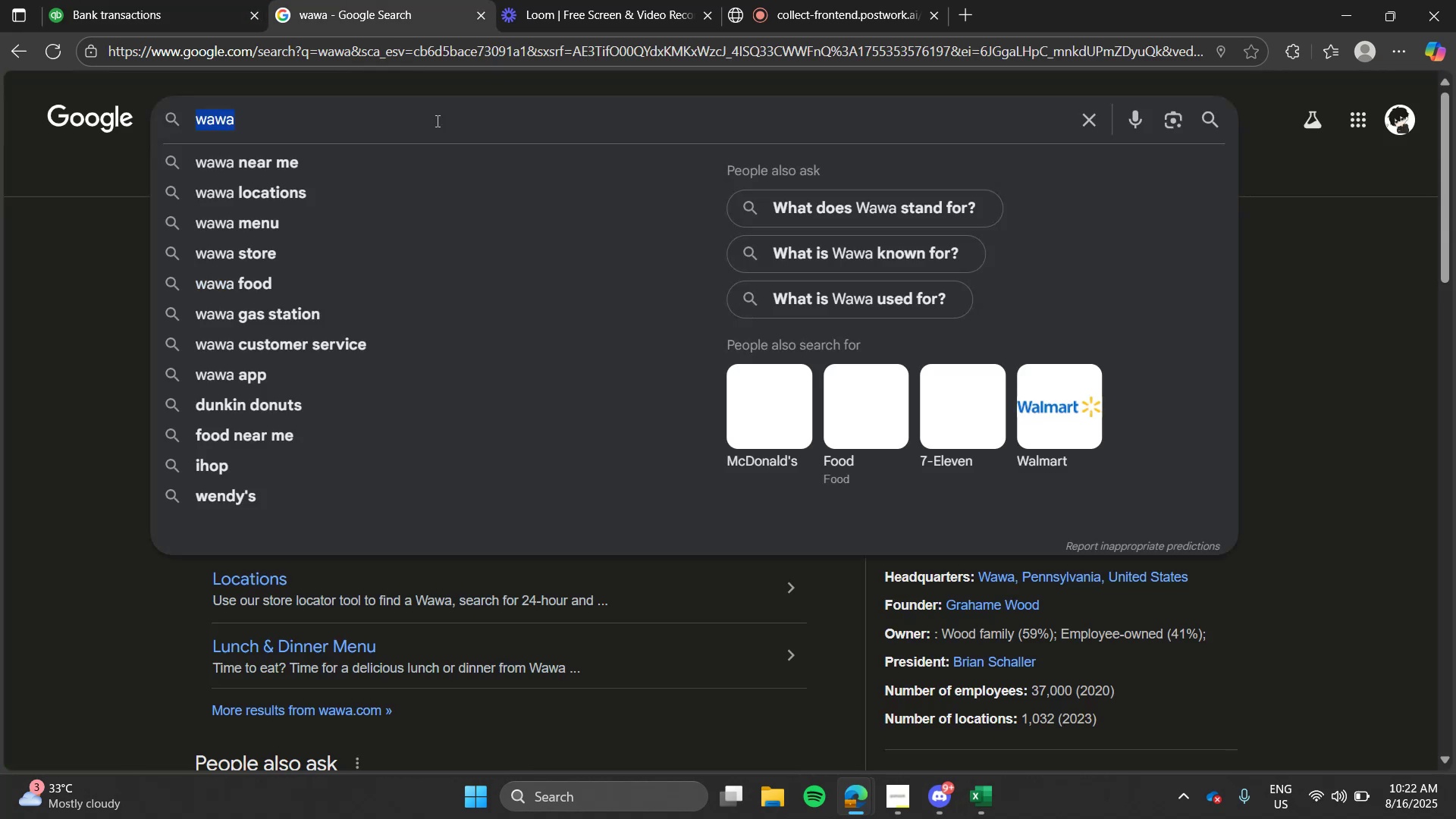 
key(W)
 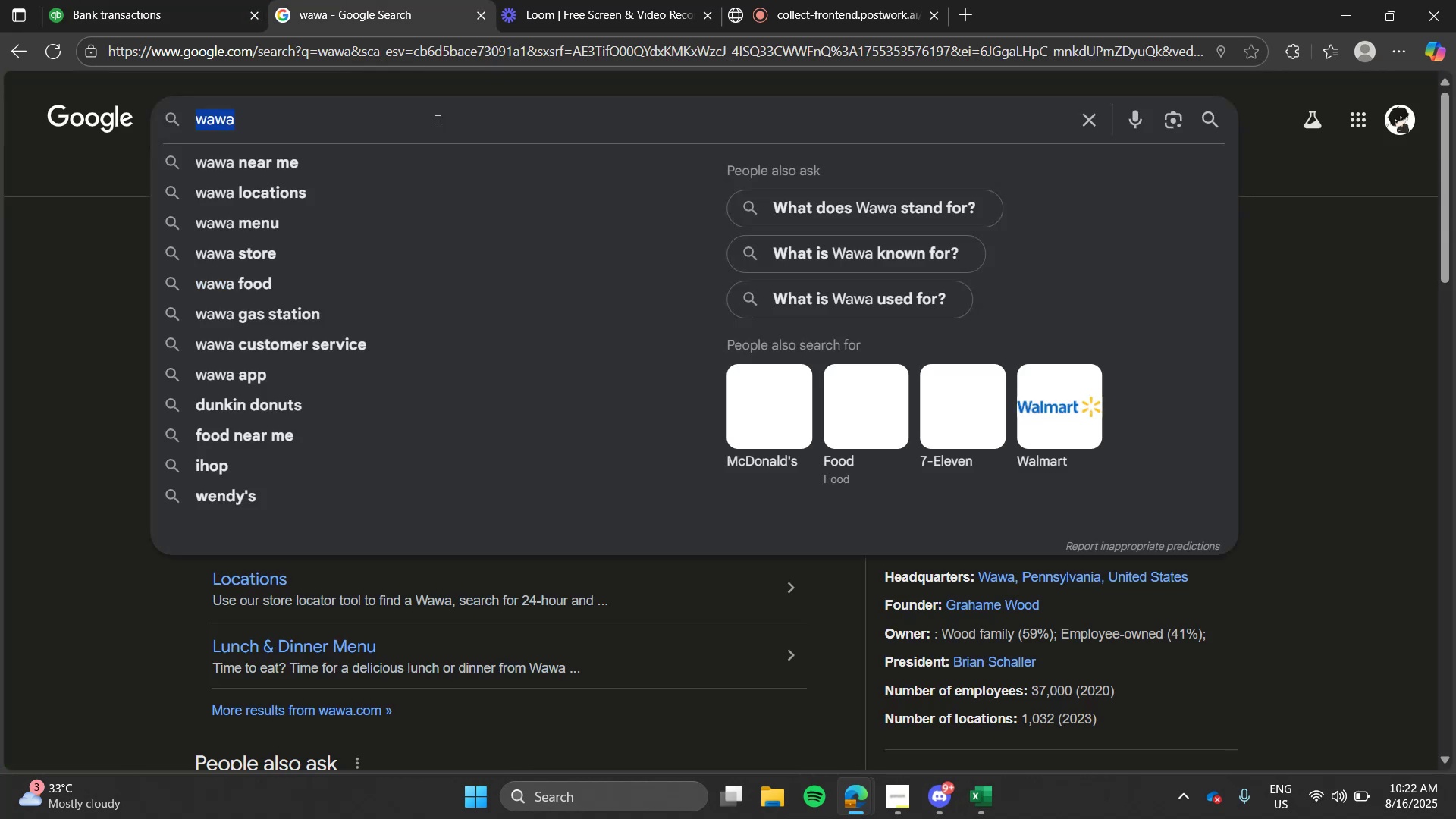 
triple_click([436, 121])
 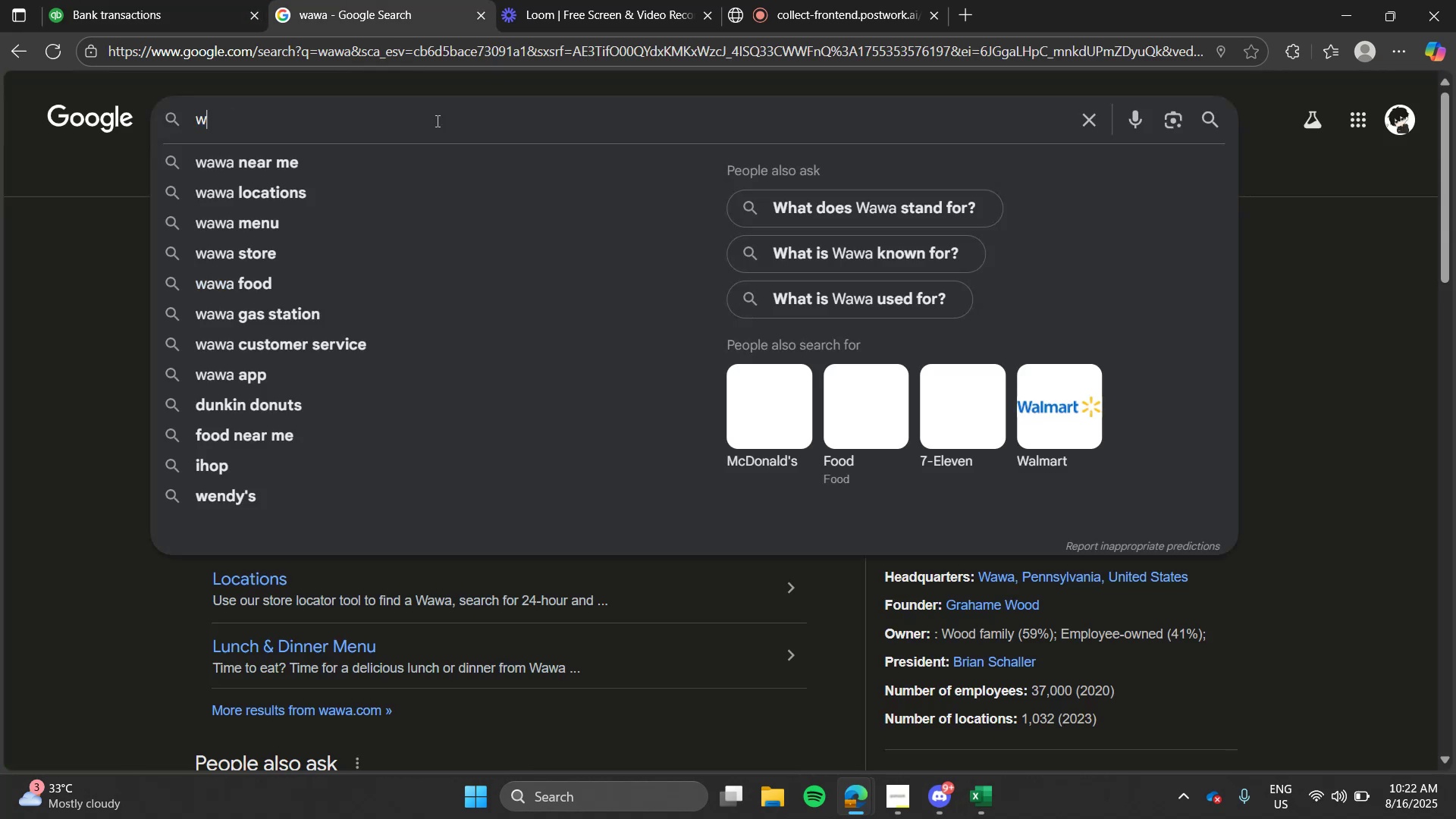 
type(aterpro)
 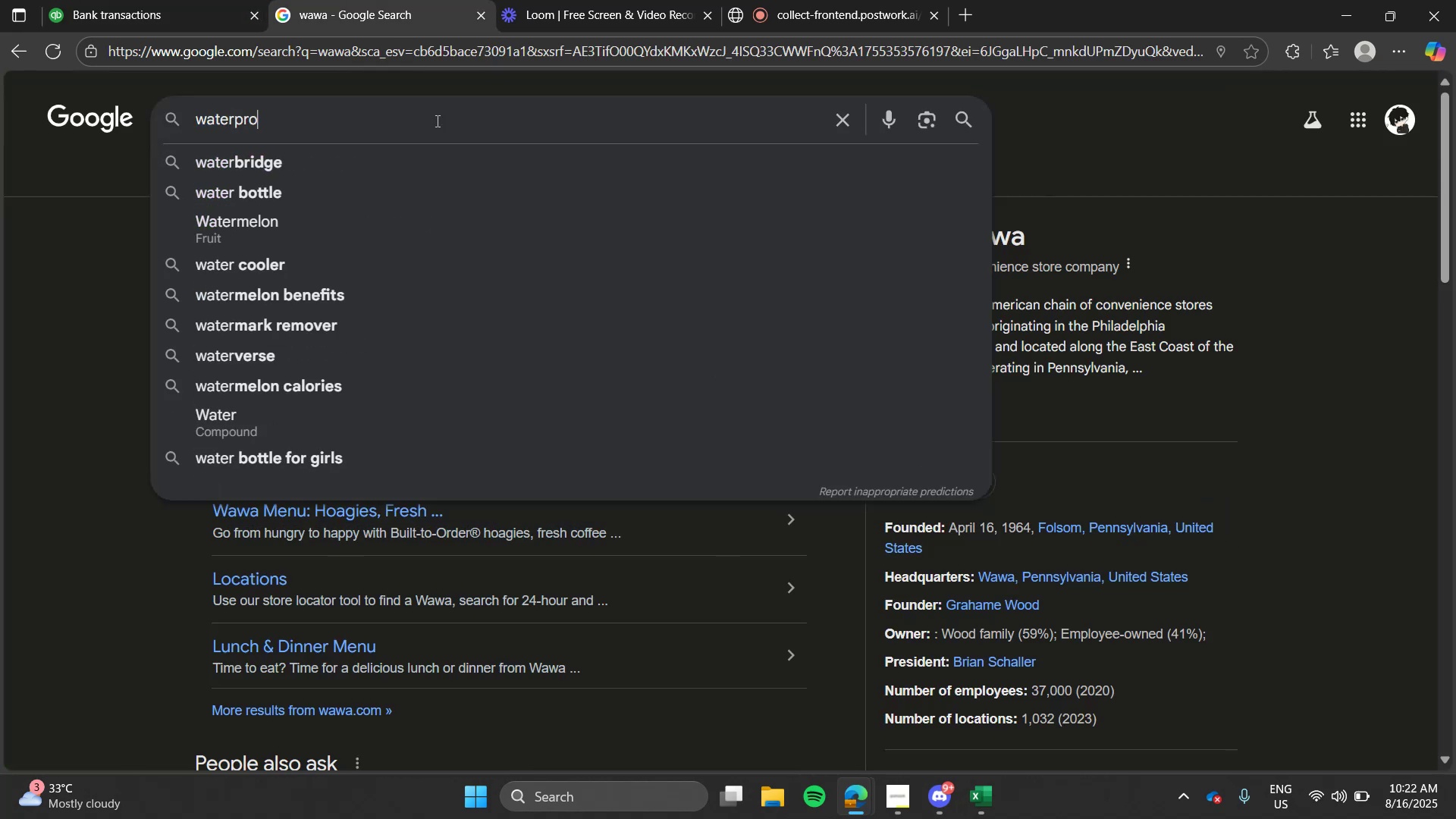 
key(Enter)
 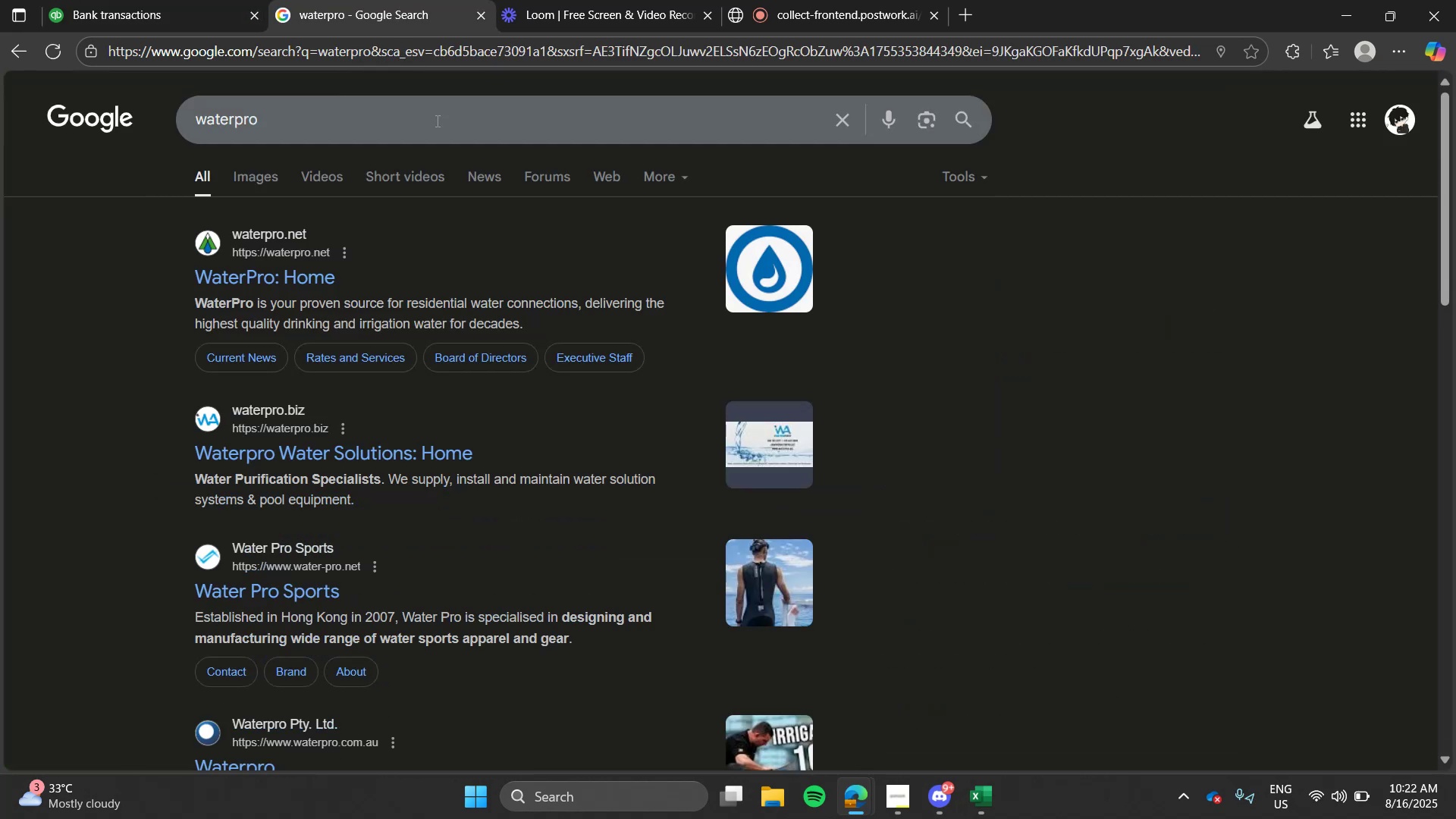 
wait(5.99)
 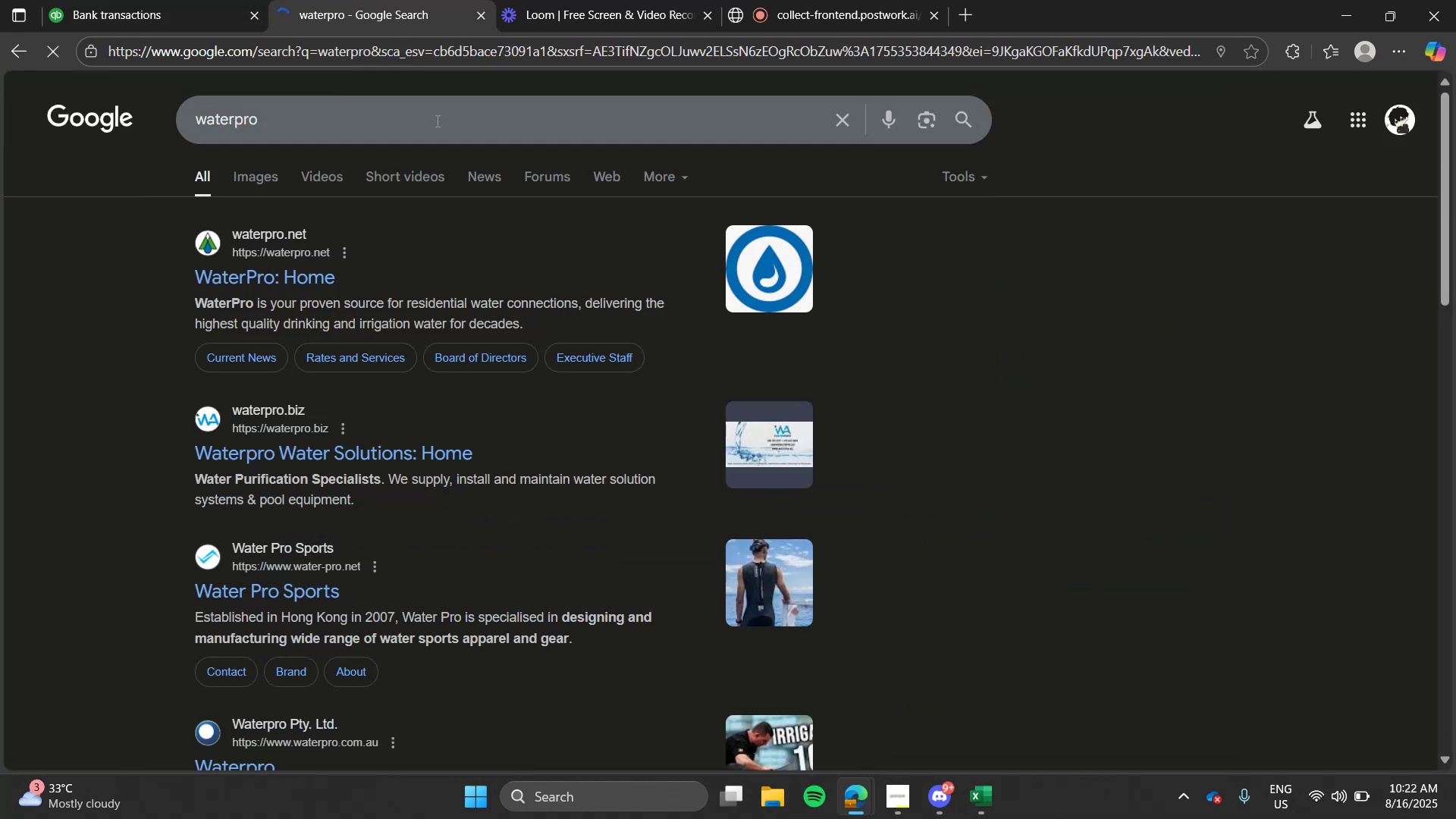 
key(Alt+Tab)
 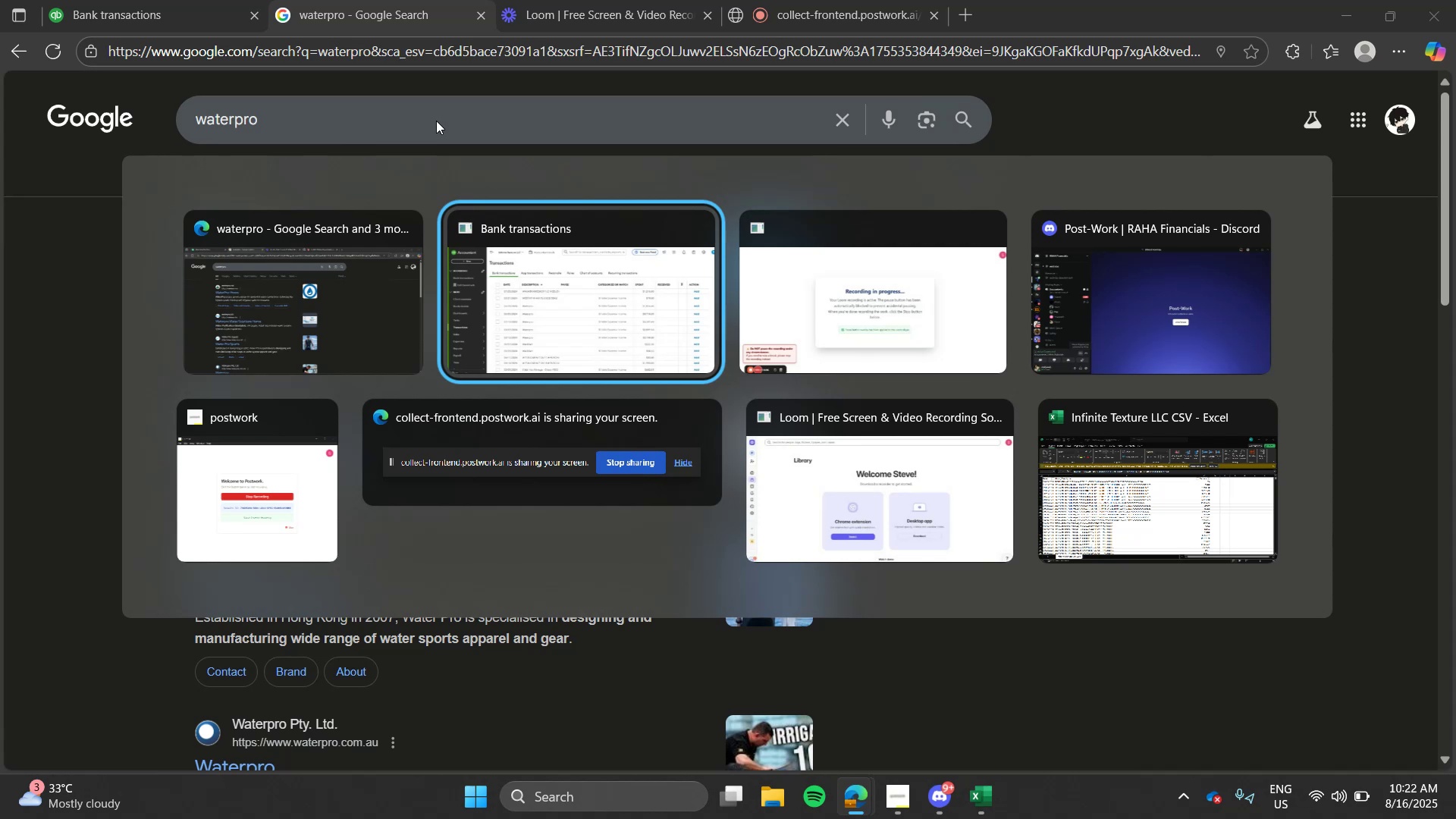 
key(Alt+Tab)
 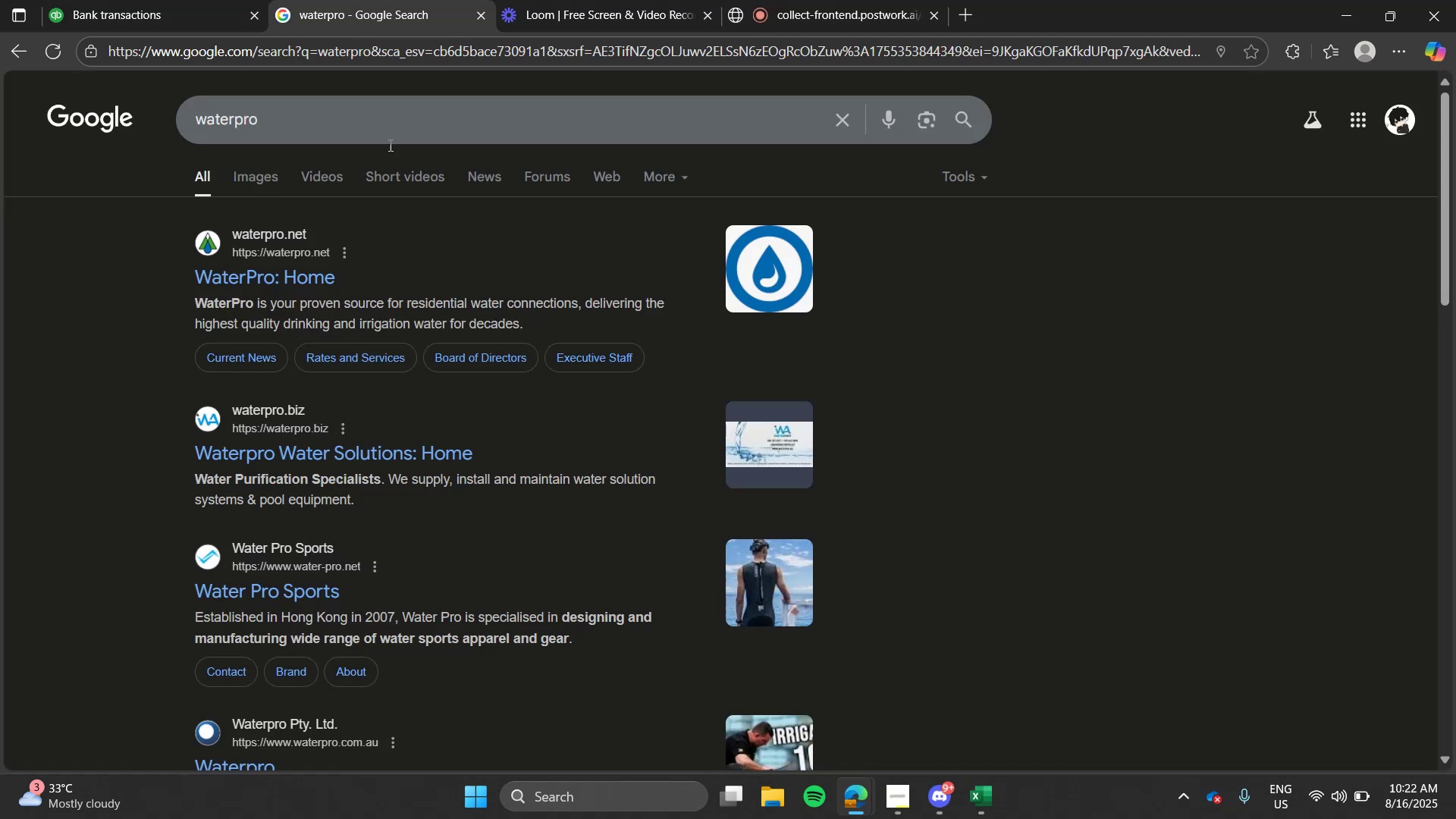 
left_click([180, 0])
 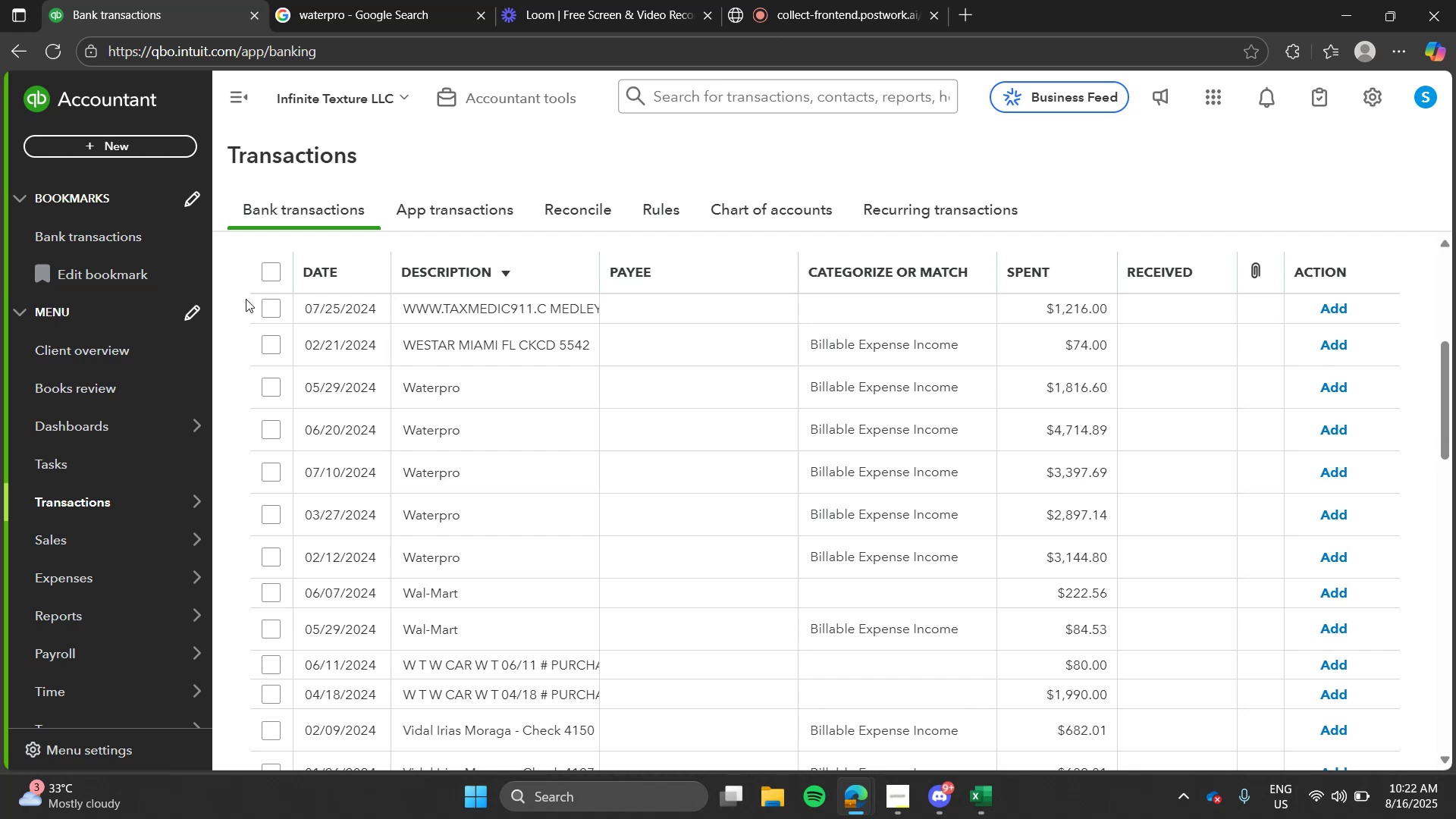 
wait(10.62)
 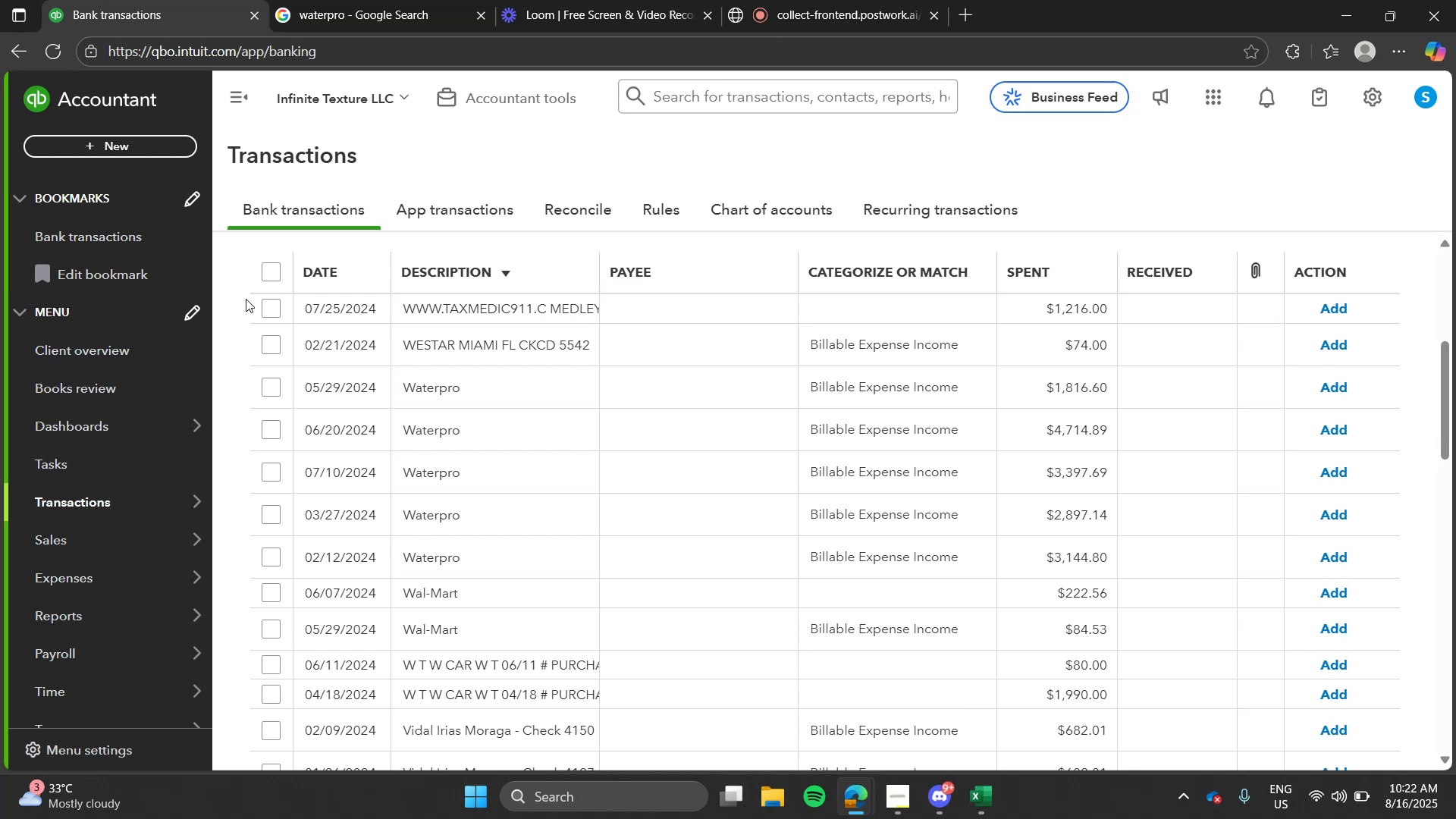 
left_click([385, 11])
 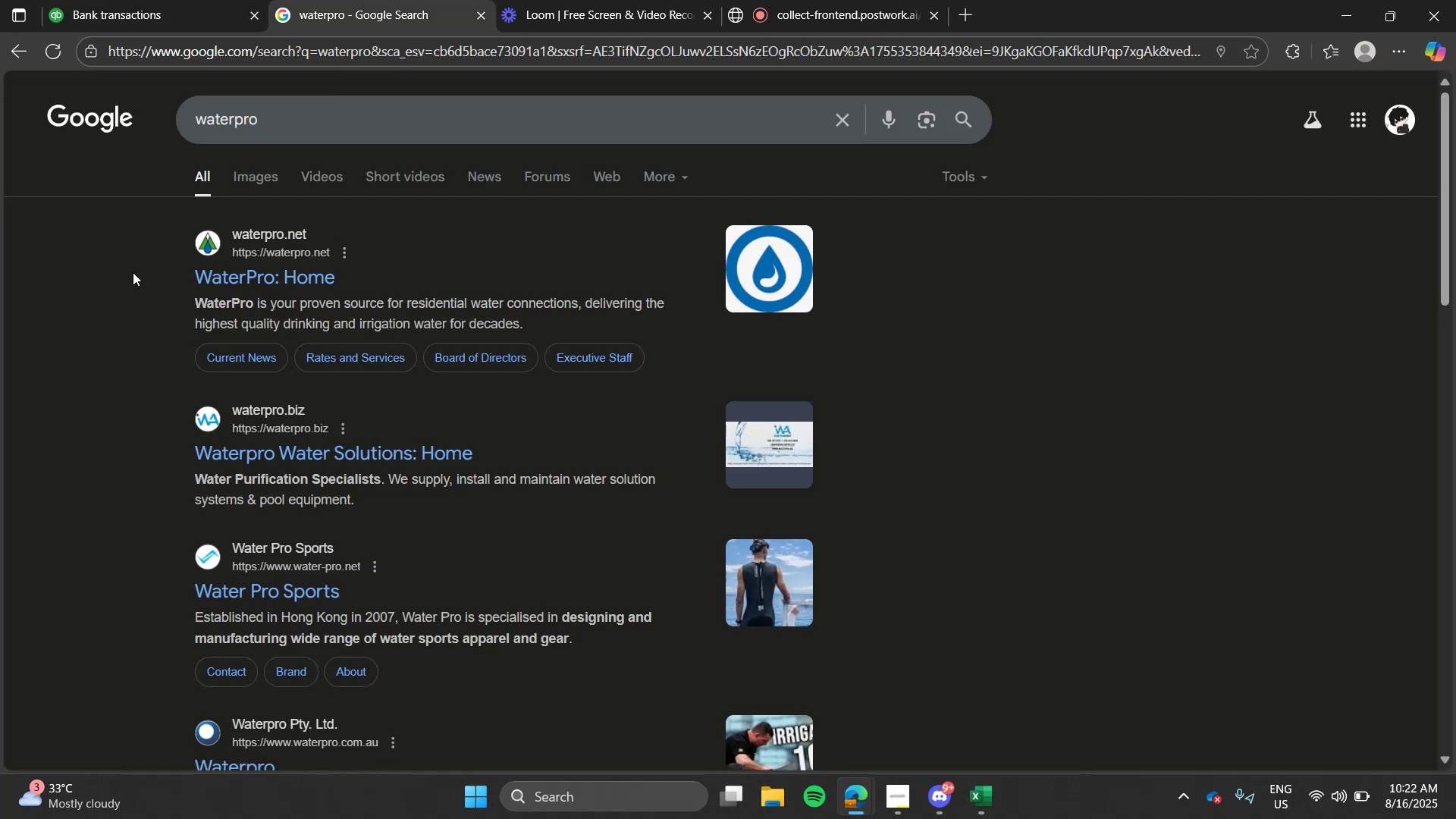 
wait(8.93)
 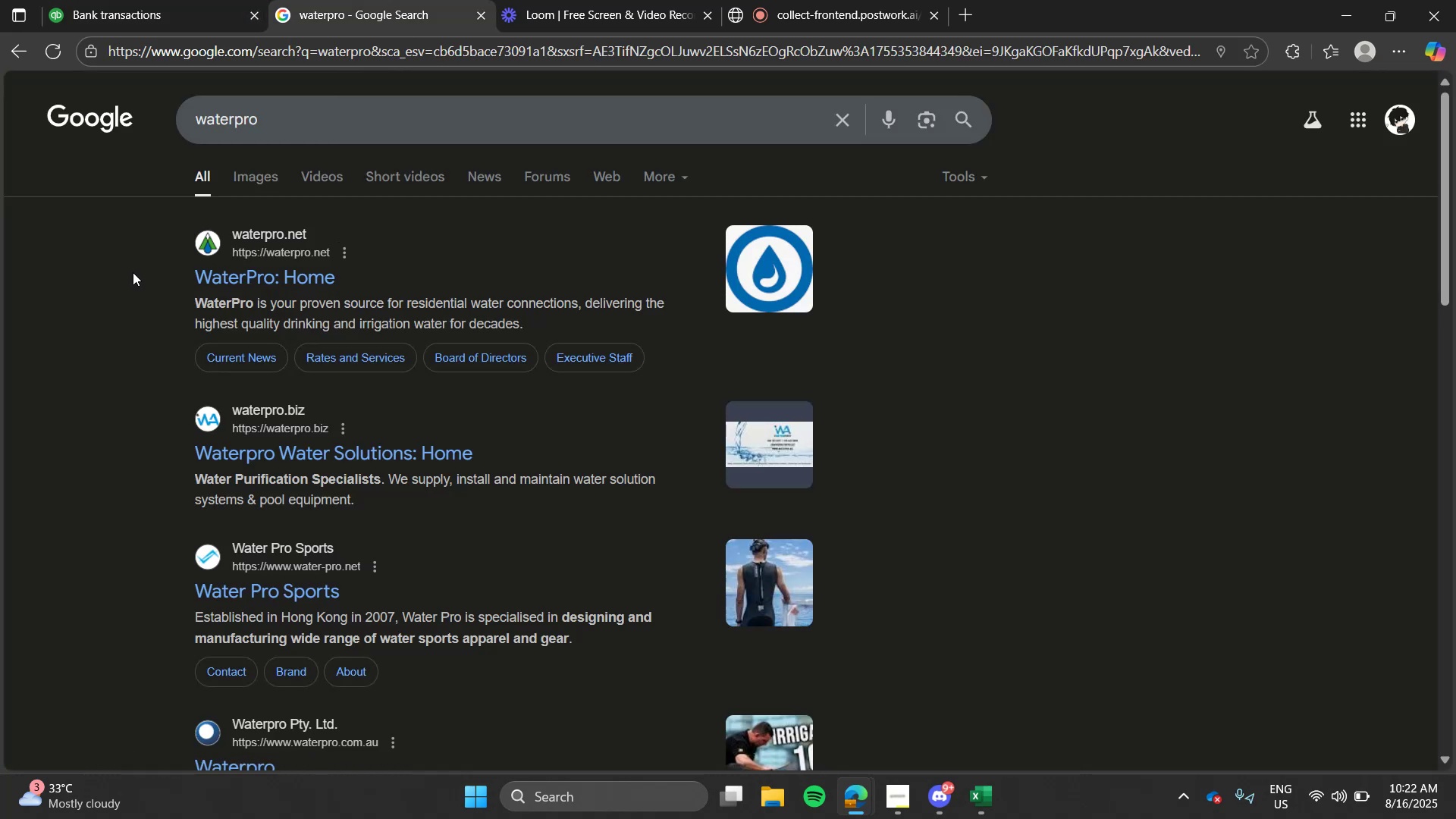 
left_click([189, 0])
 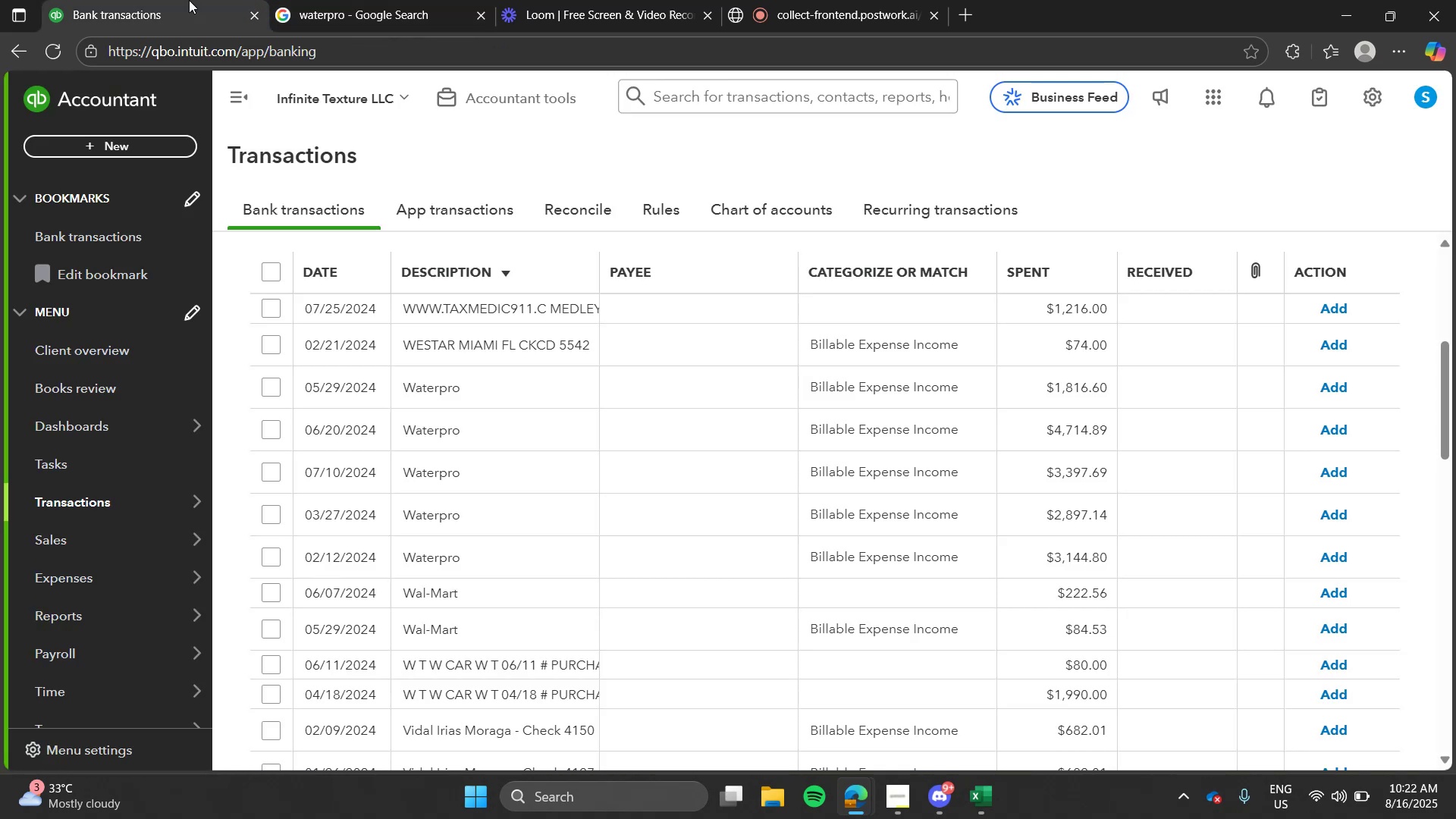 
mouse_move([262, 341])
 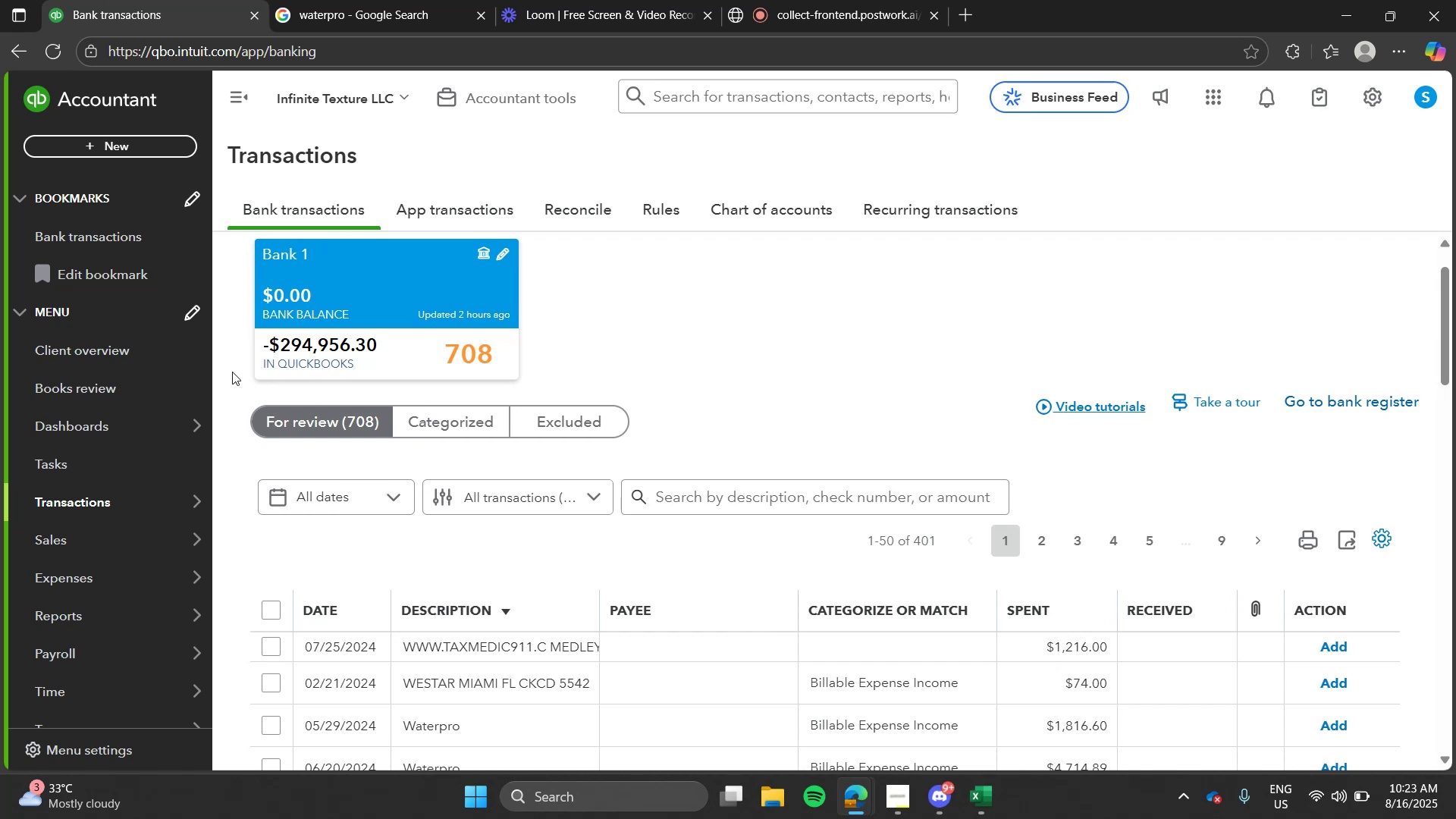 
wait(11.1)
 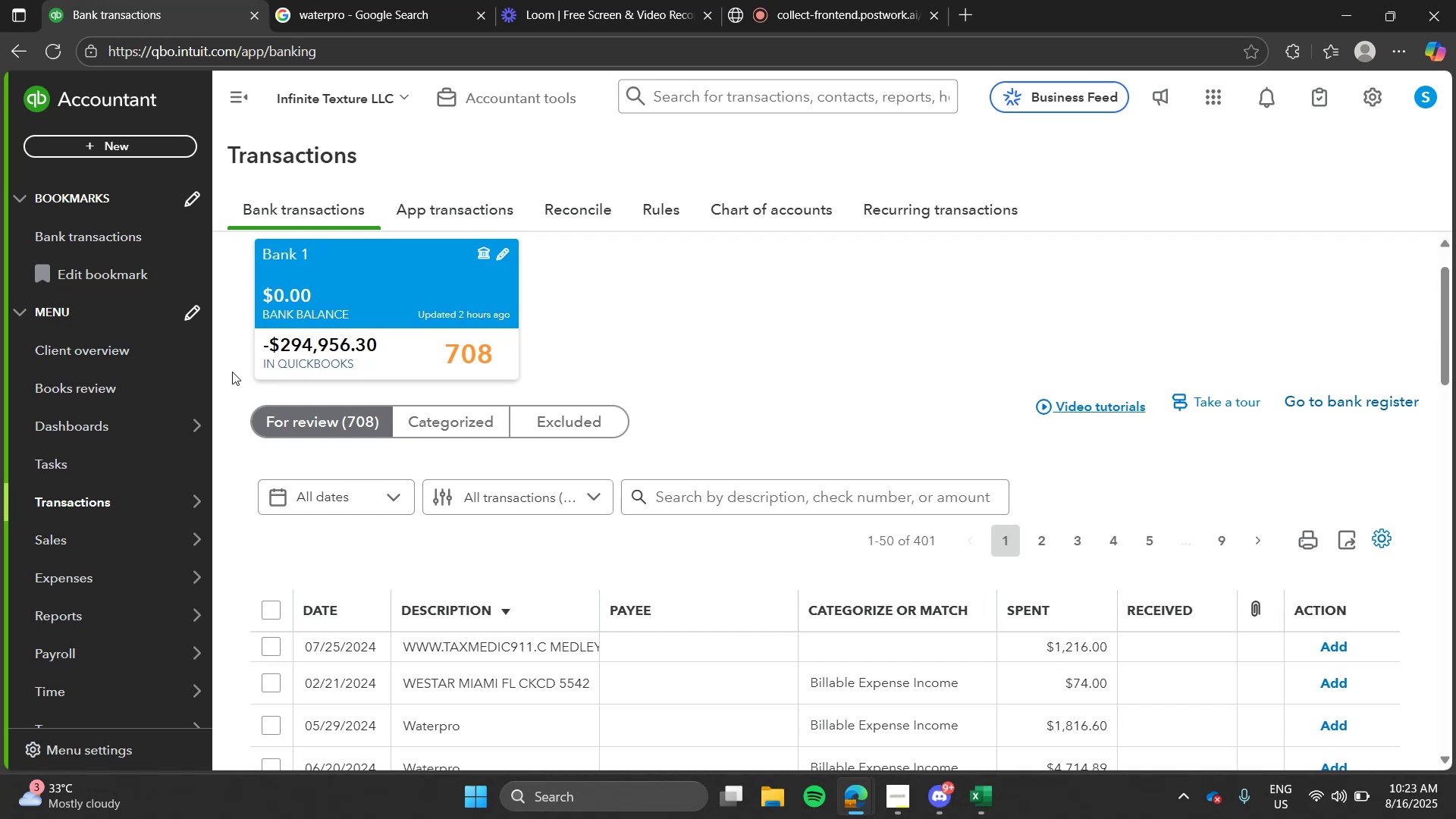 
left_click([463, 8])
 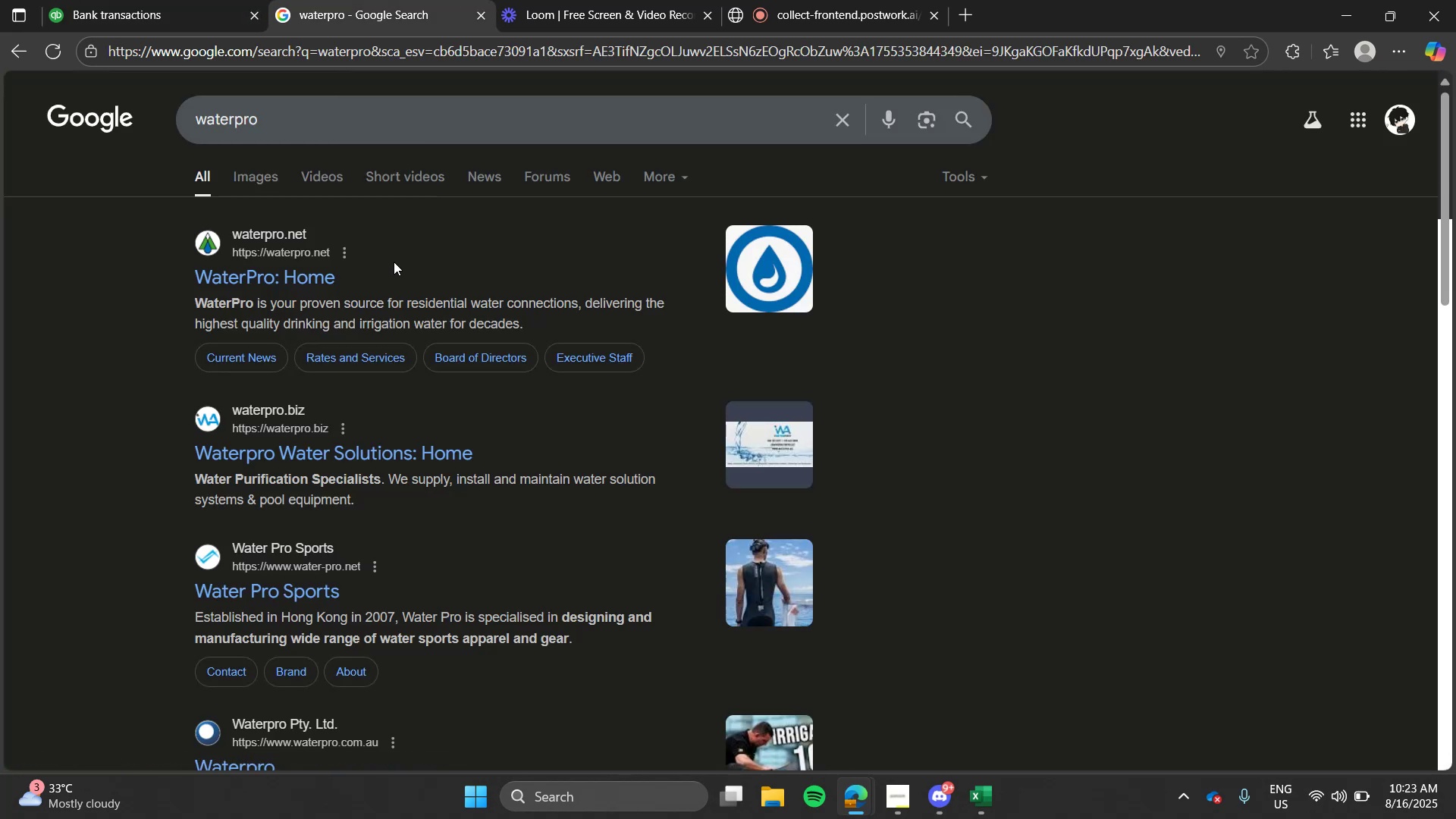 
left_click([130, 0])
 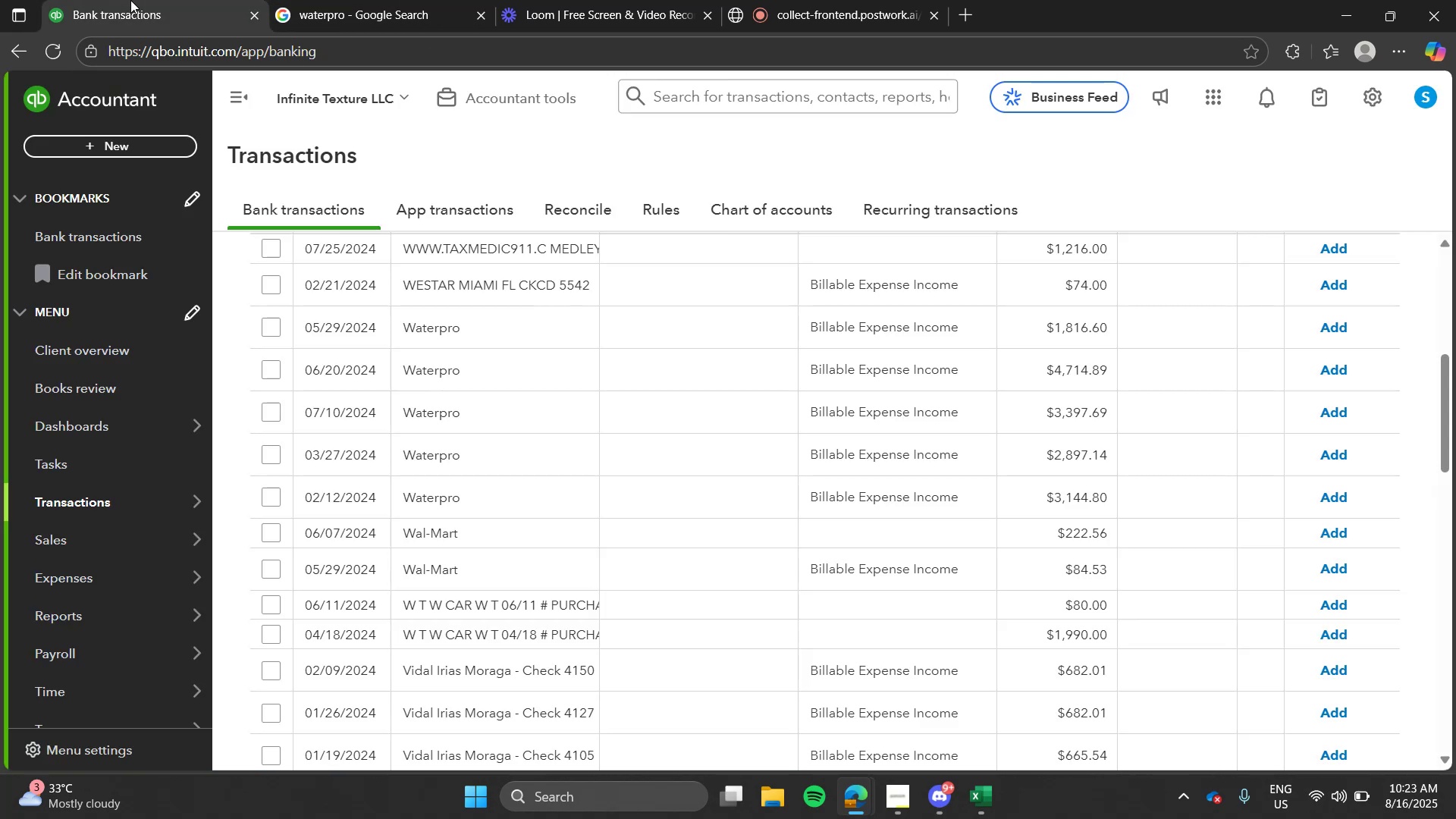 
mouse_move([528, 290])
 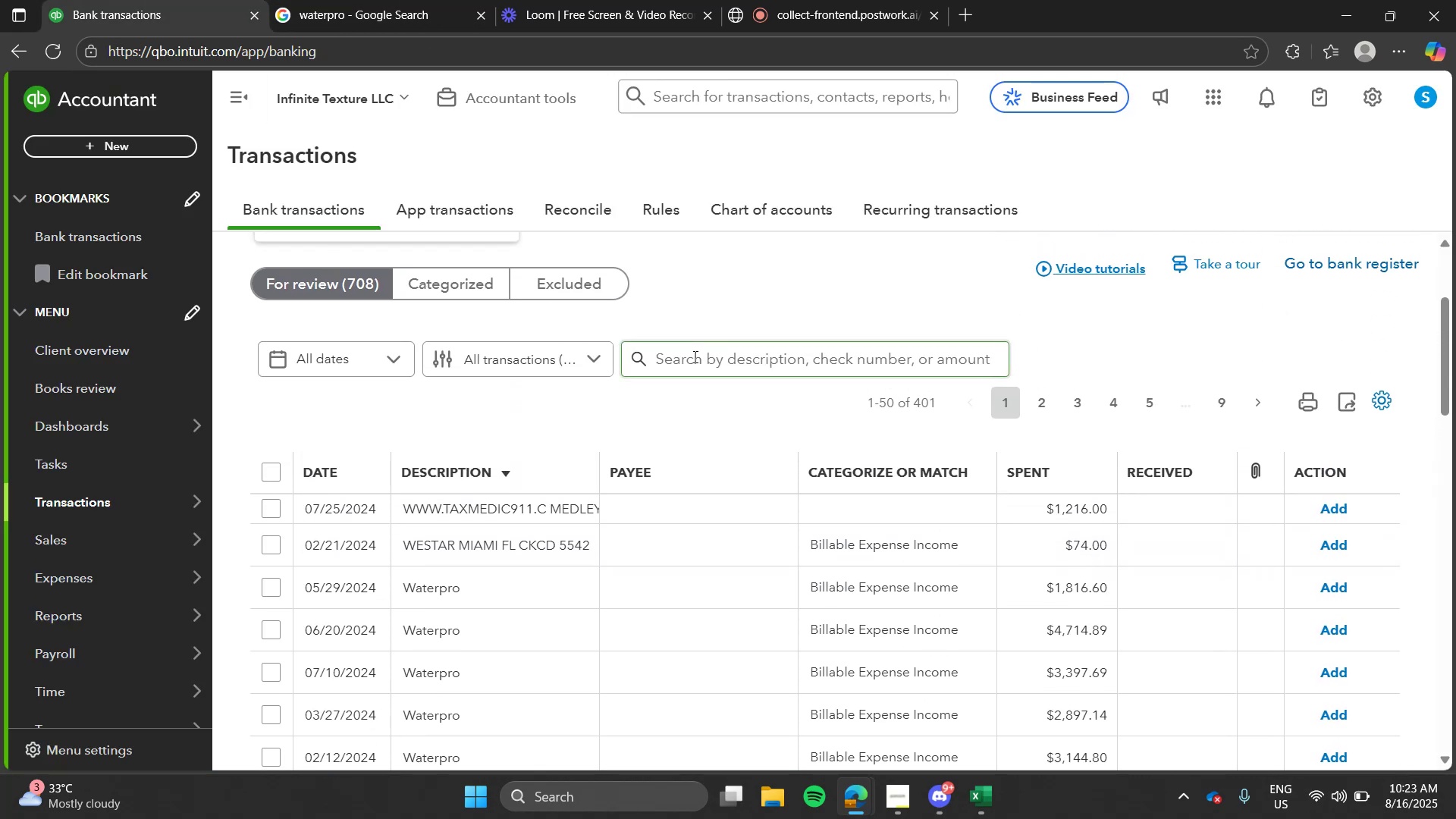 
left_click([694, 356])
 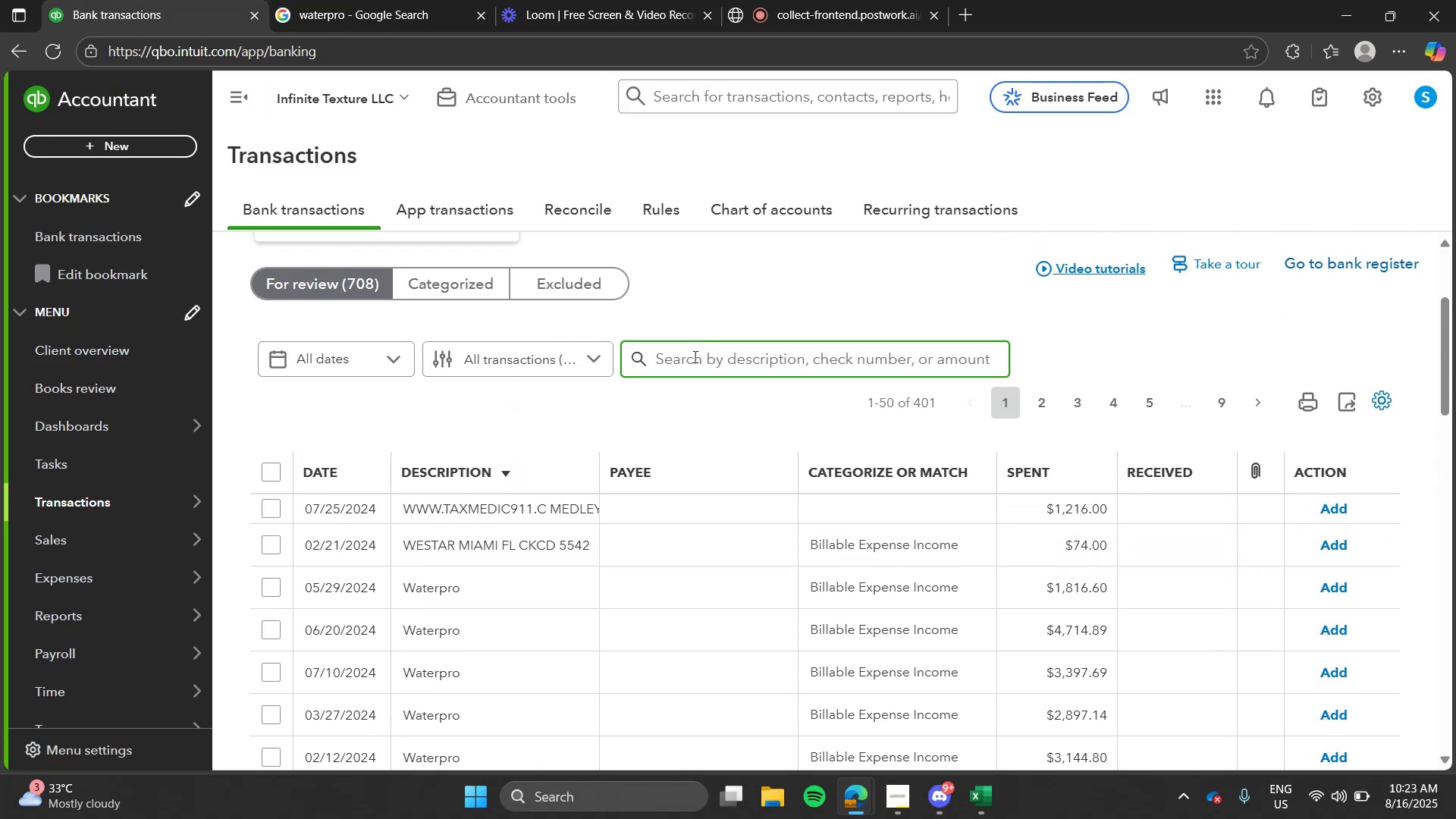 
type(water)
 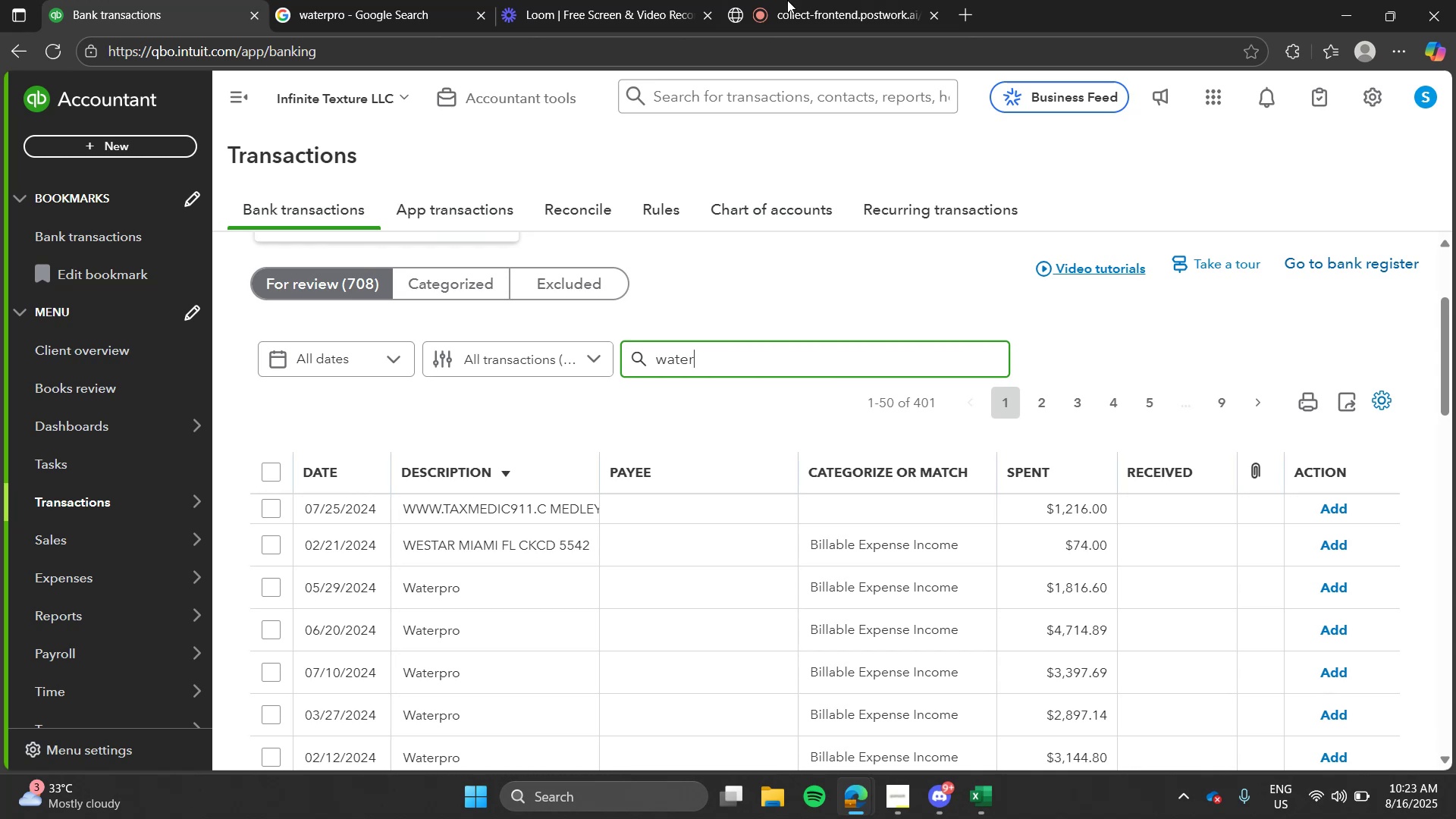 
left_click([795, 0])
 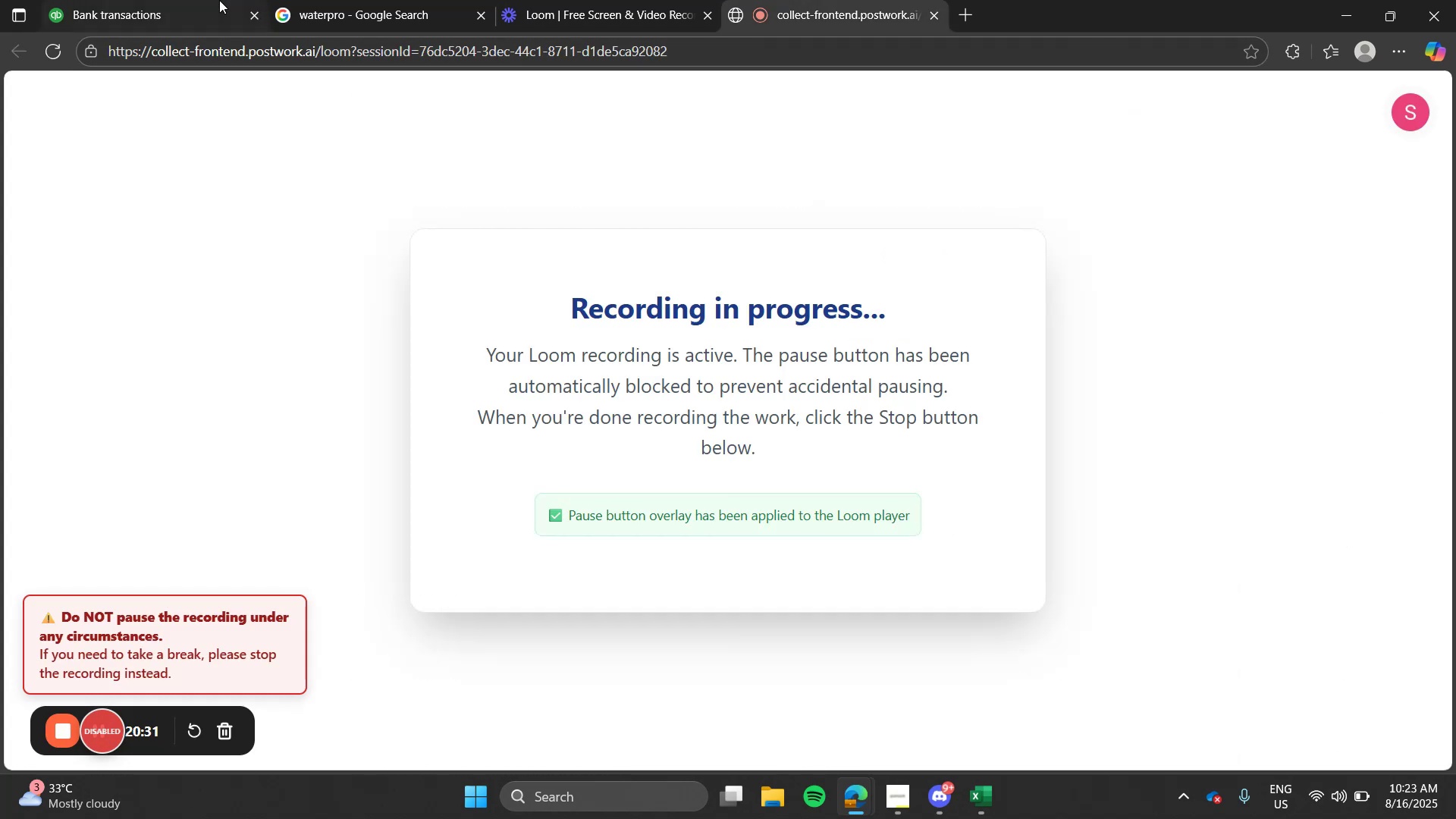 
left_click([209, 0])
 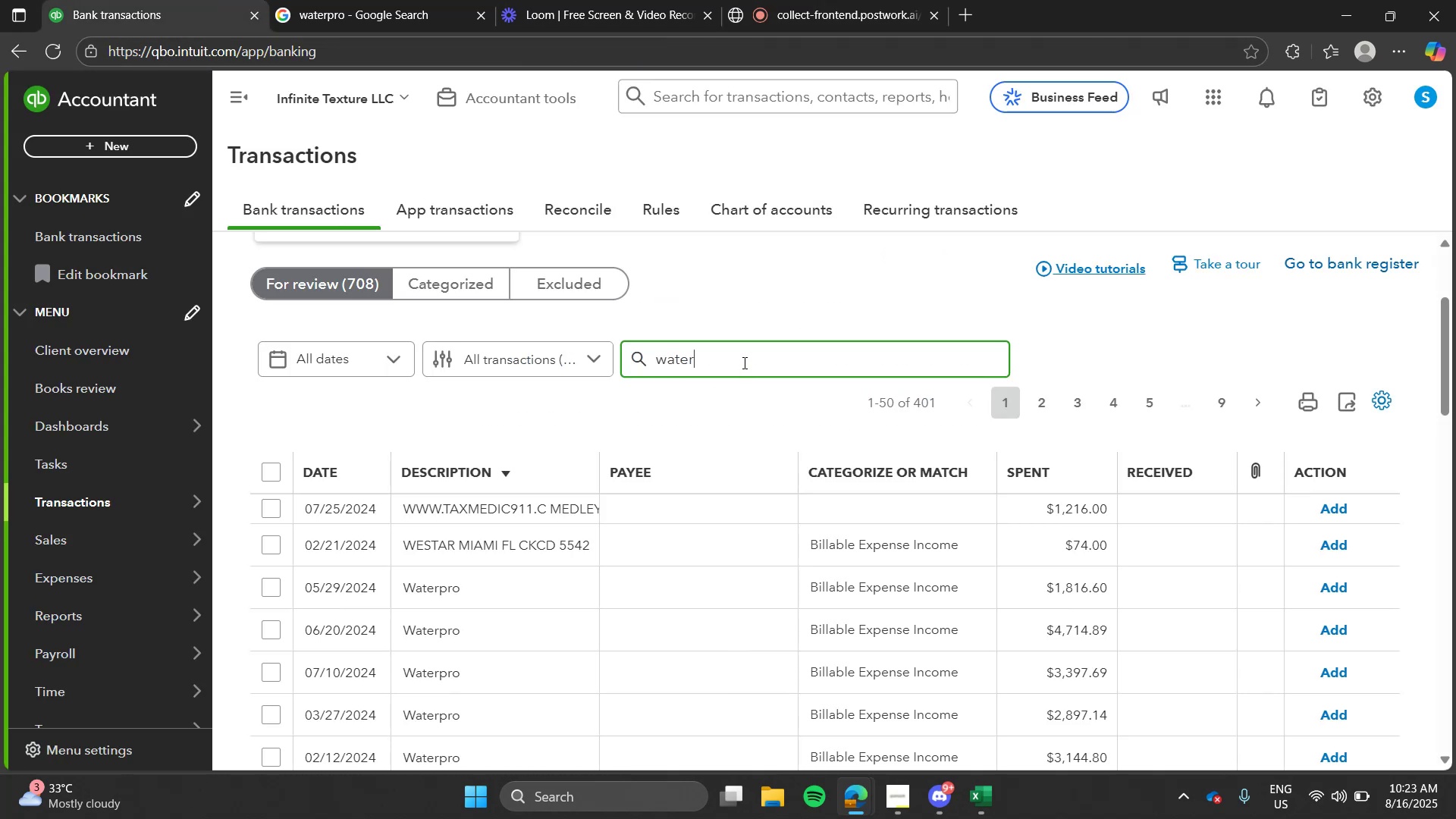 
left_click([743, 361])
 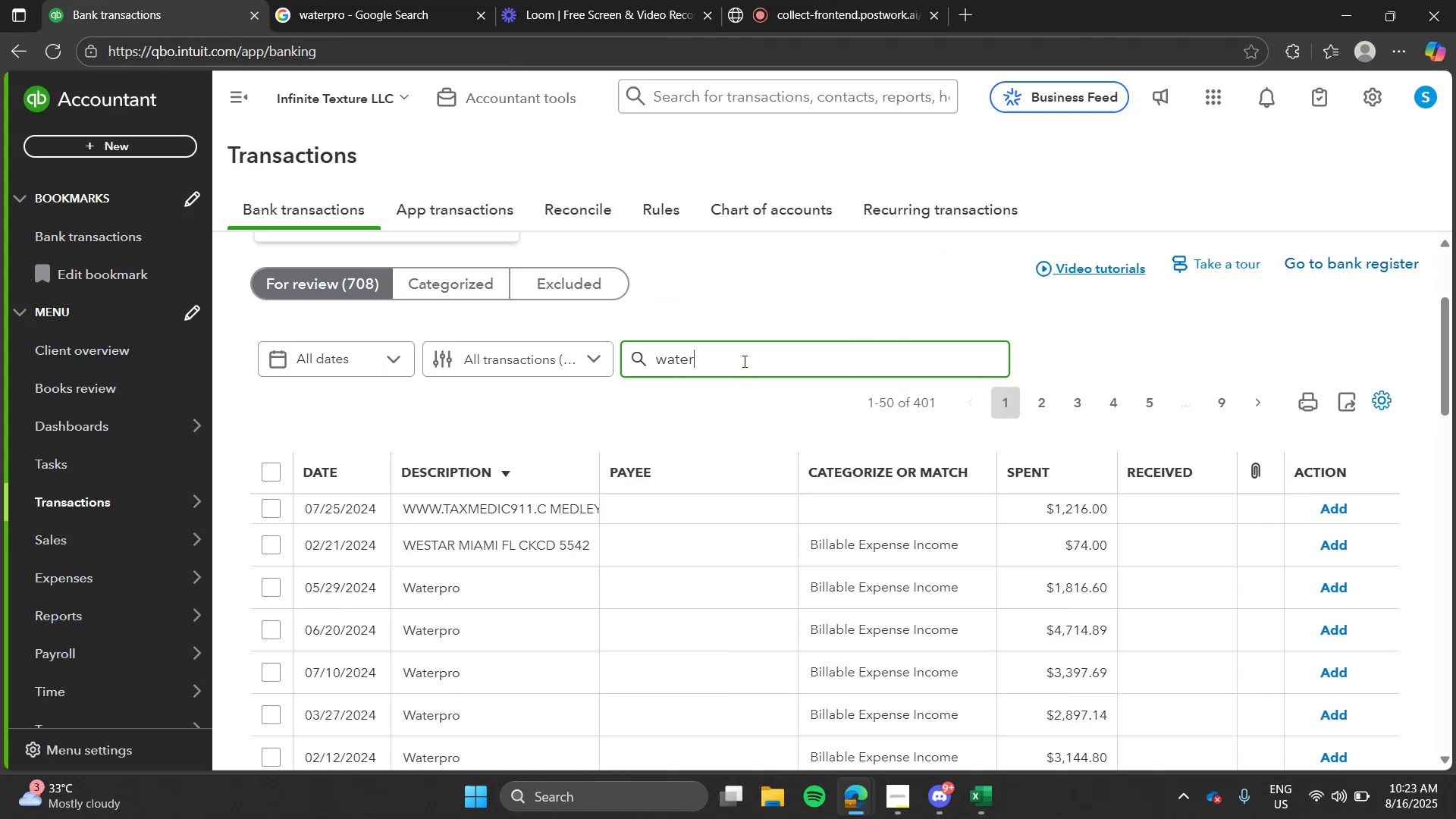 
key(Enter)
 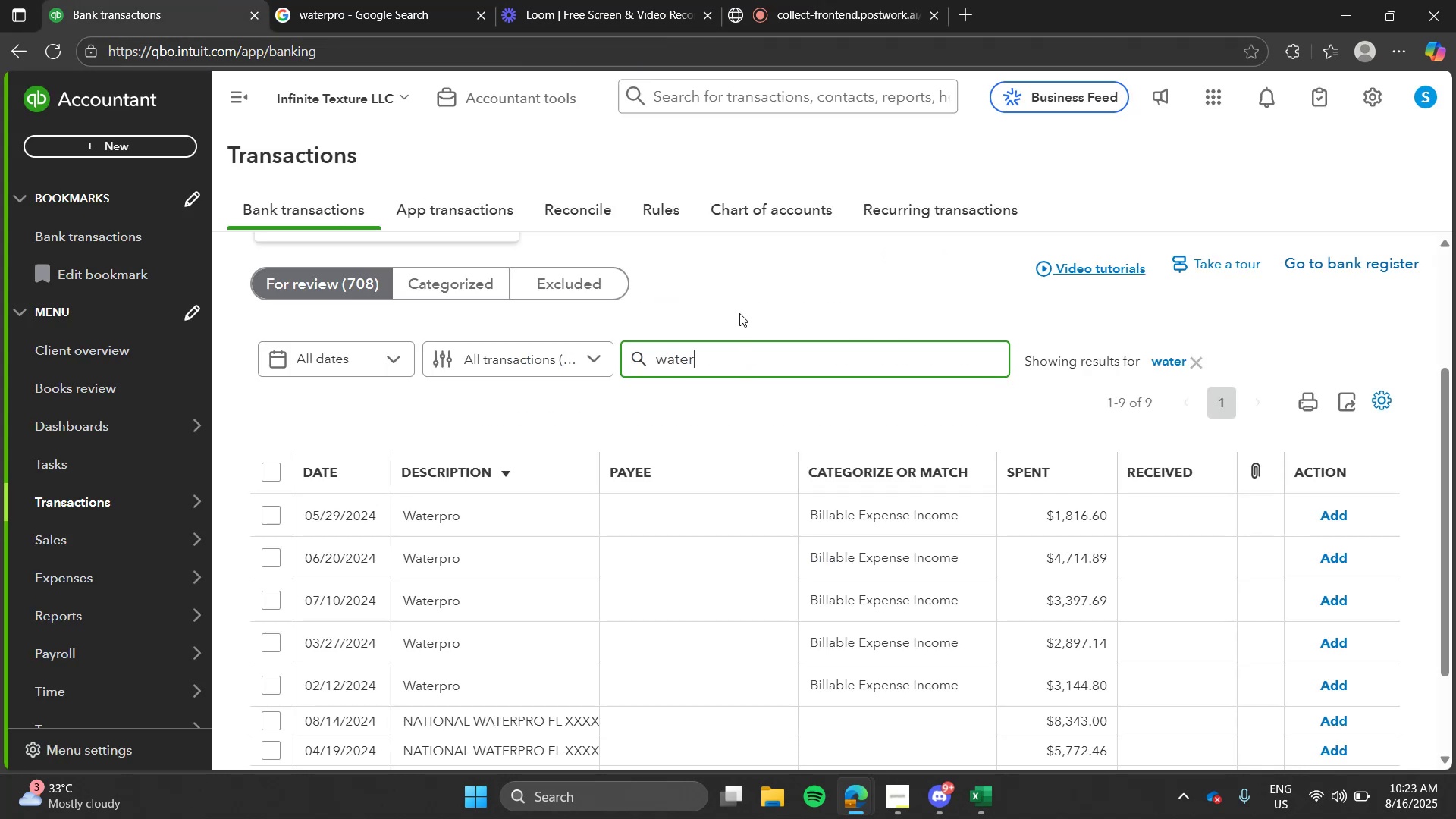 
left_click([738, 313])
 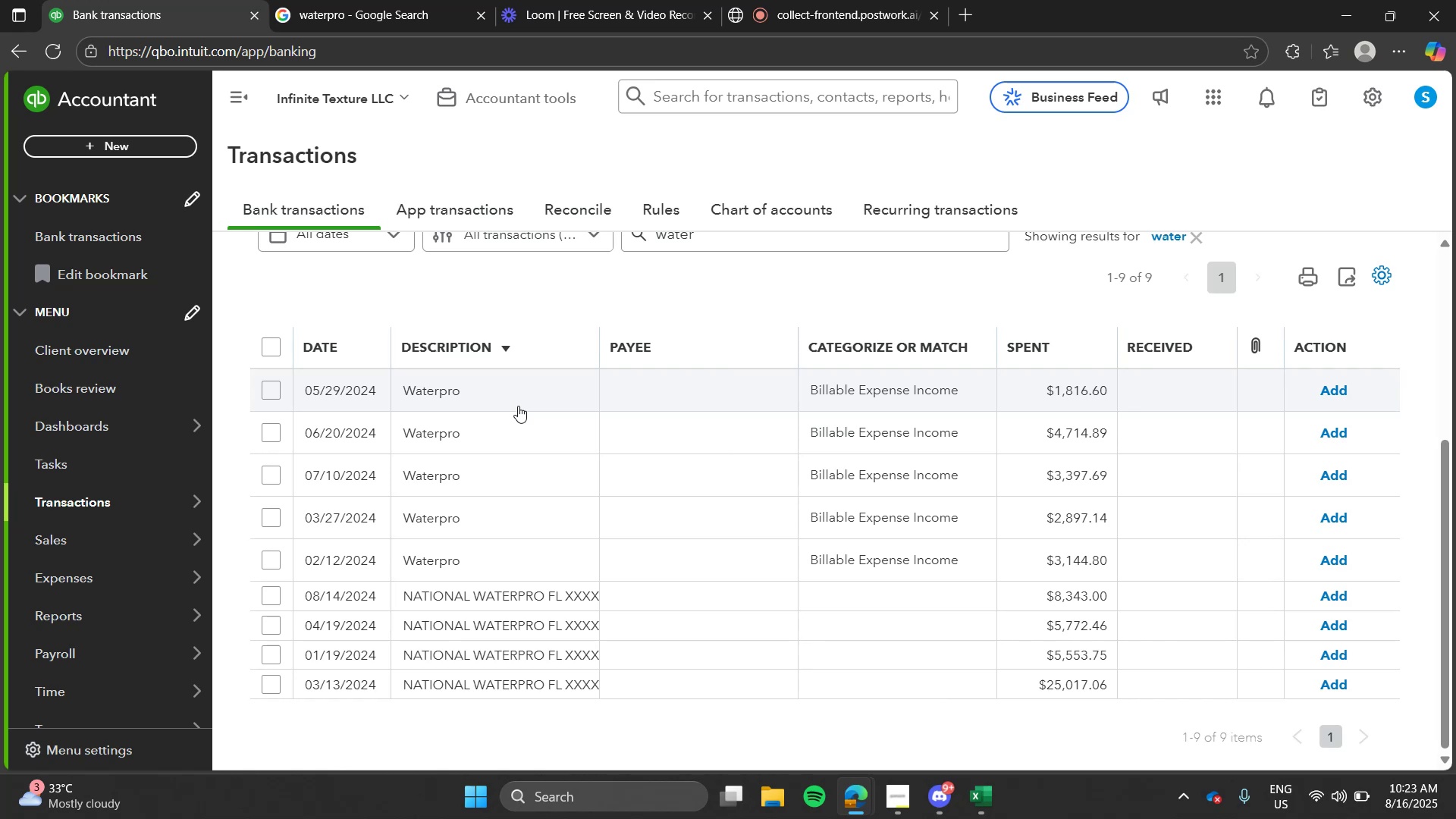 
wait(5.07)
 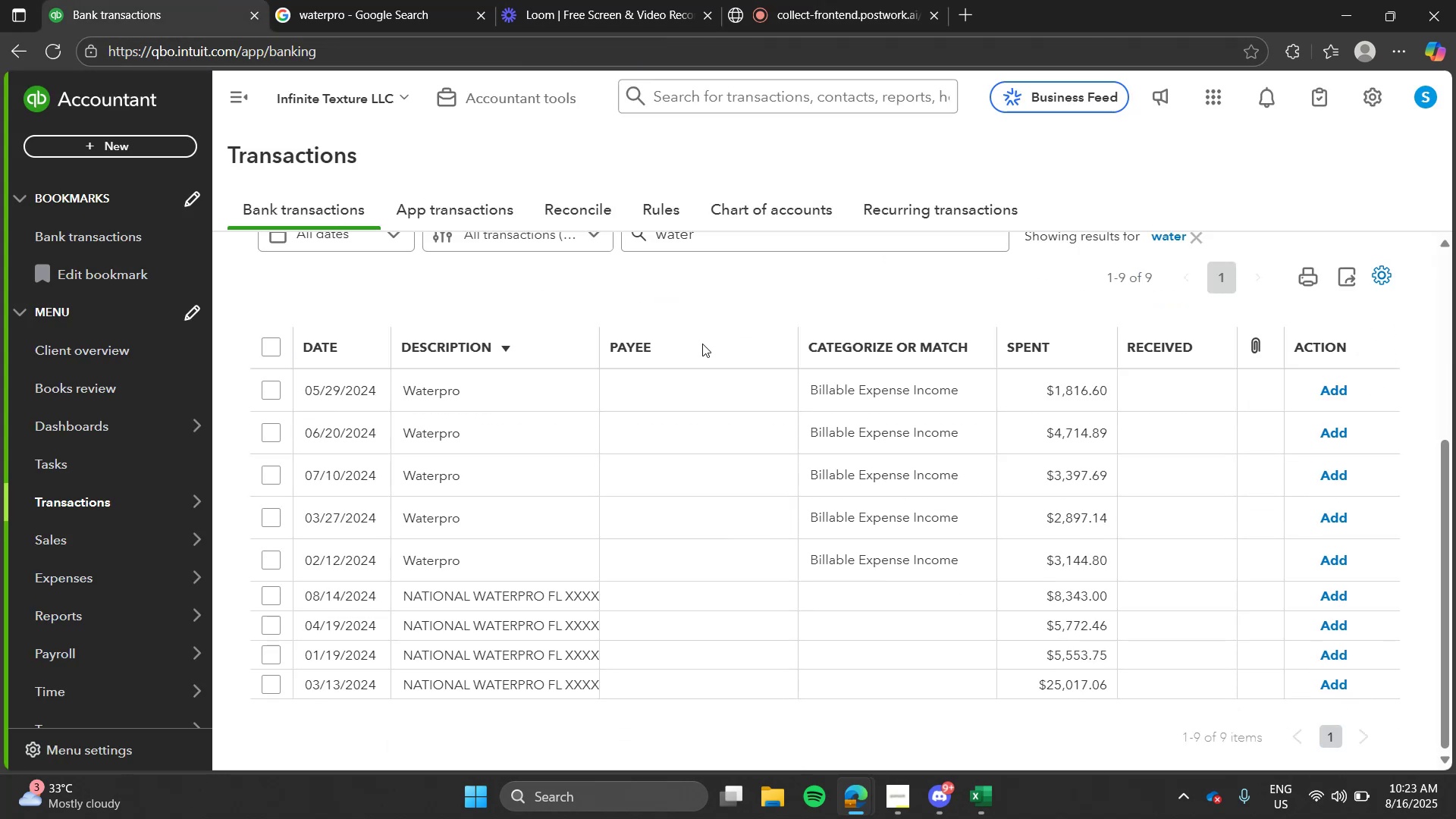 
left_click([518, 406])
 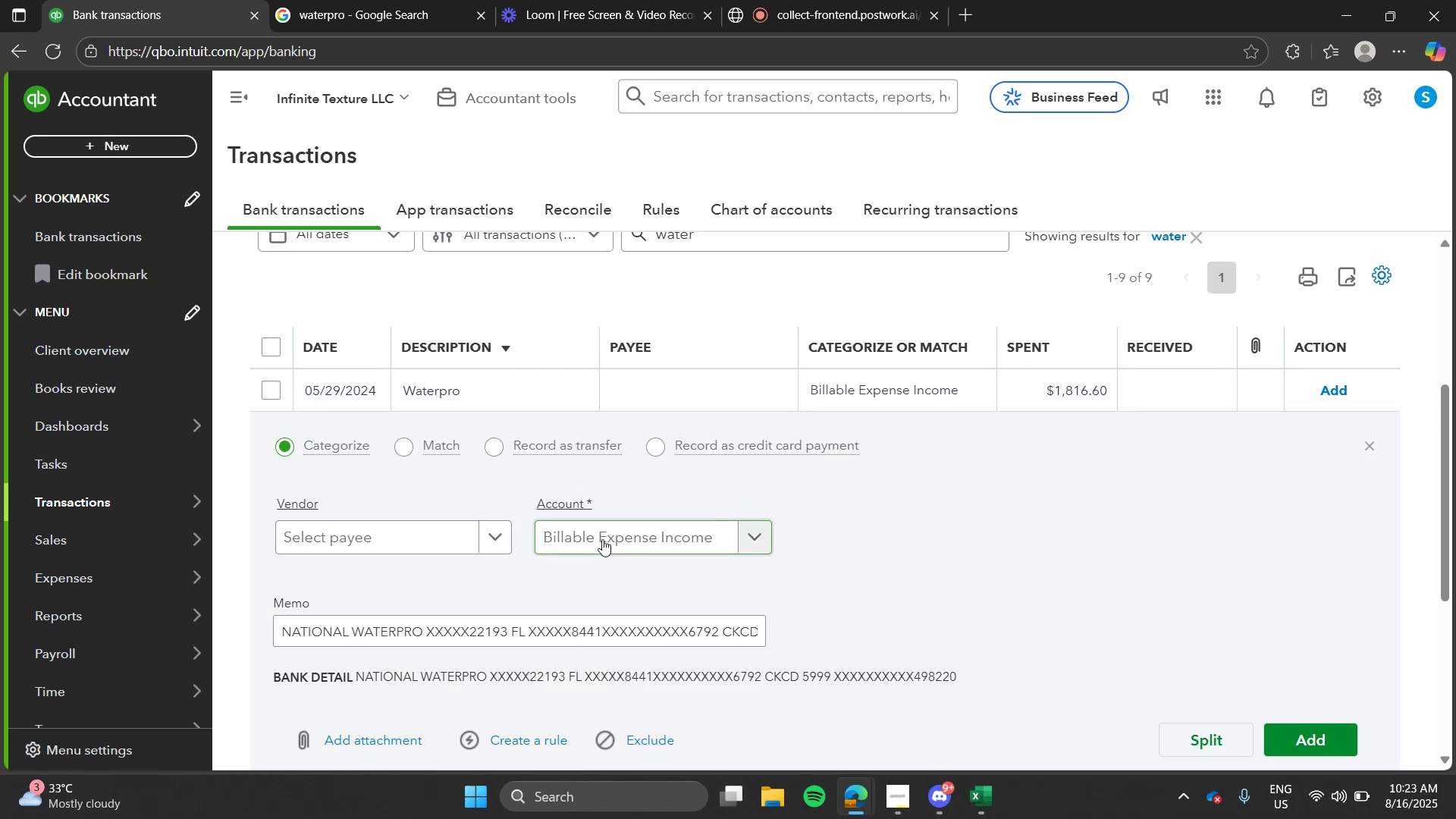 
left_click([602, 539])
 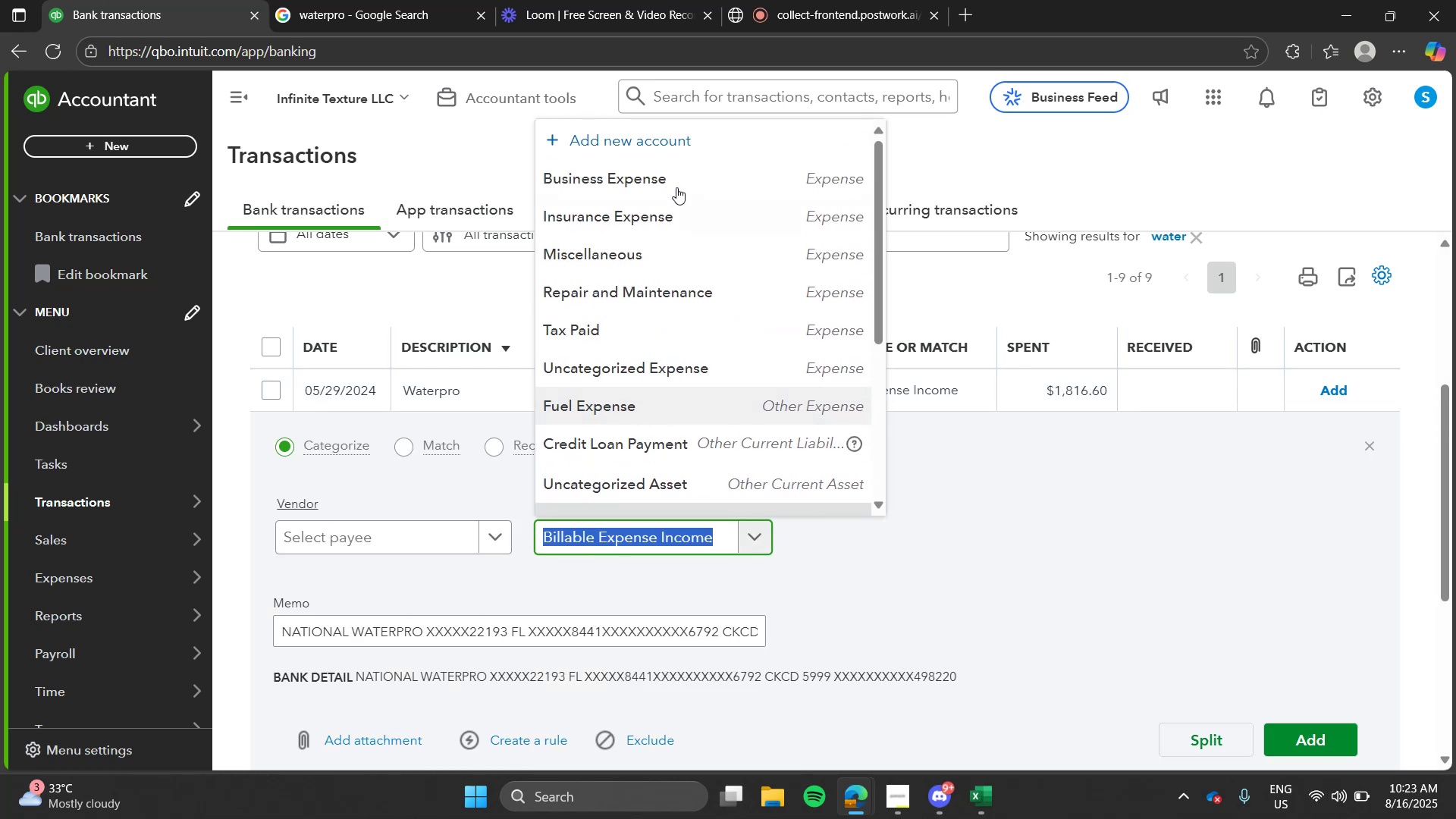 
left_click([679, 142])
 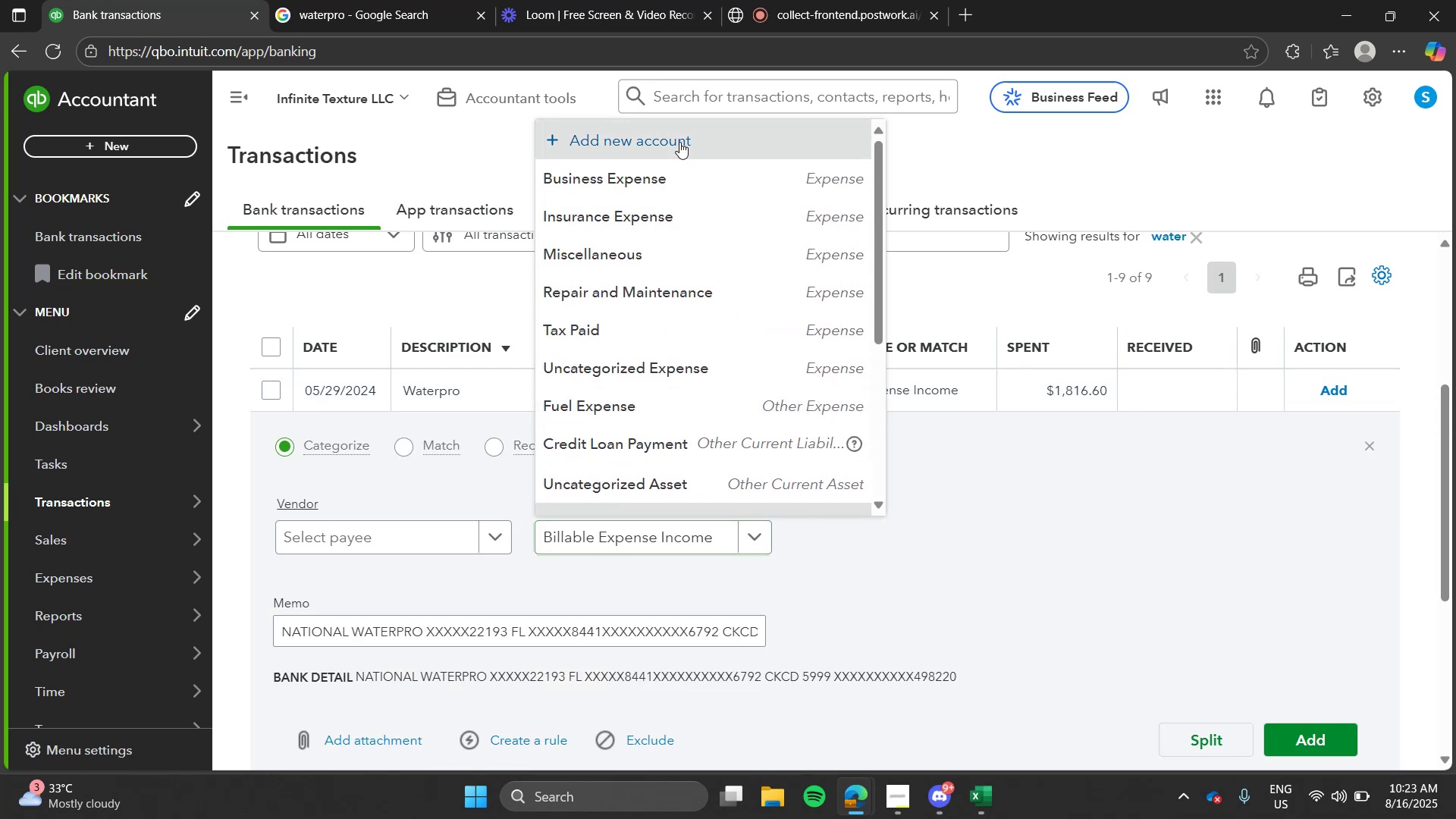 
hold_key(key=ShiftLeft, duration=0.44)
 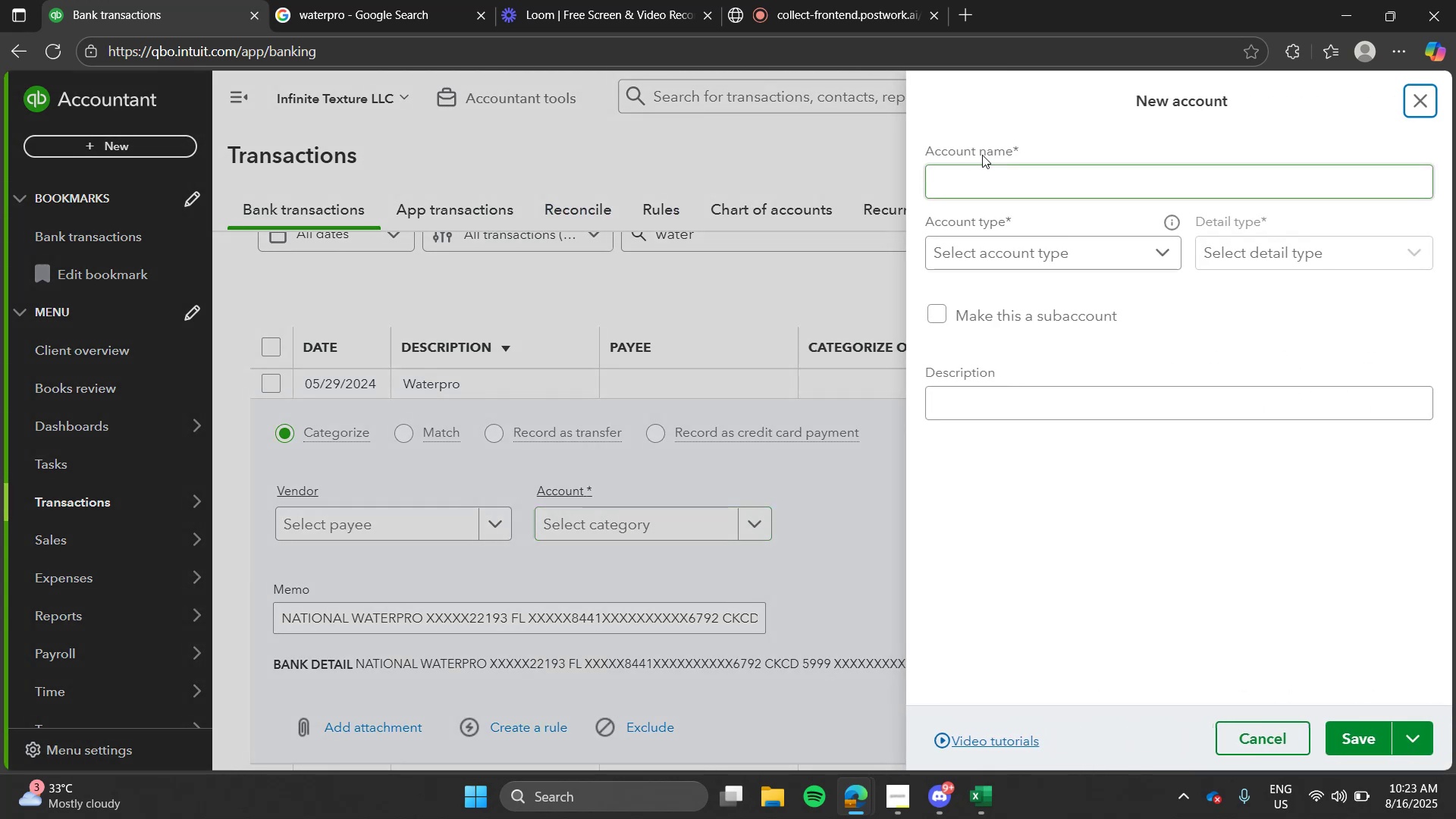 
left_click([984, 184])
 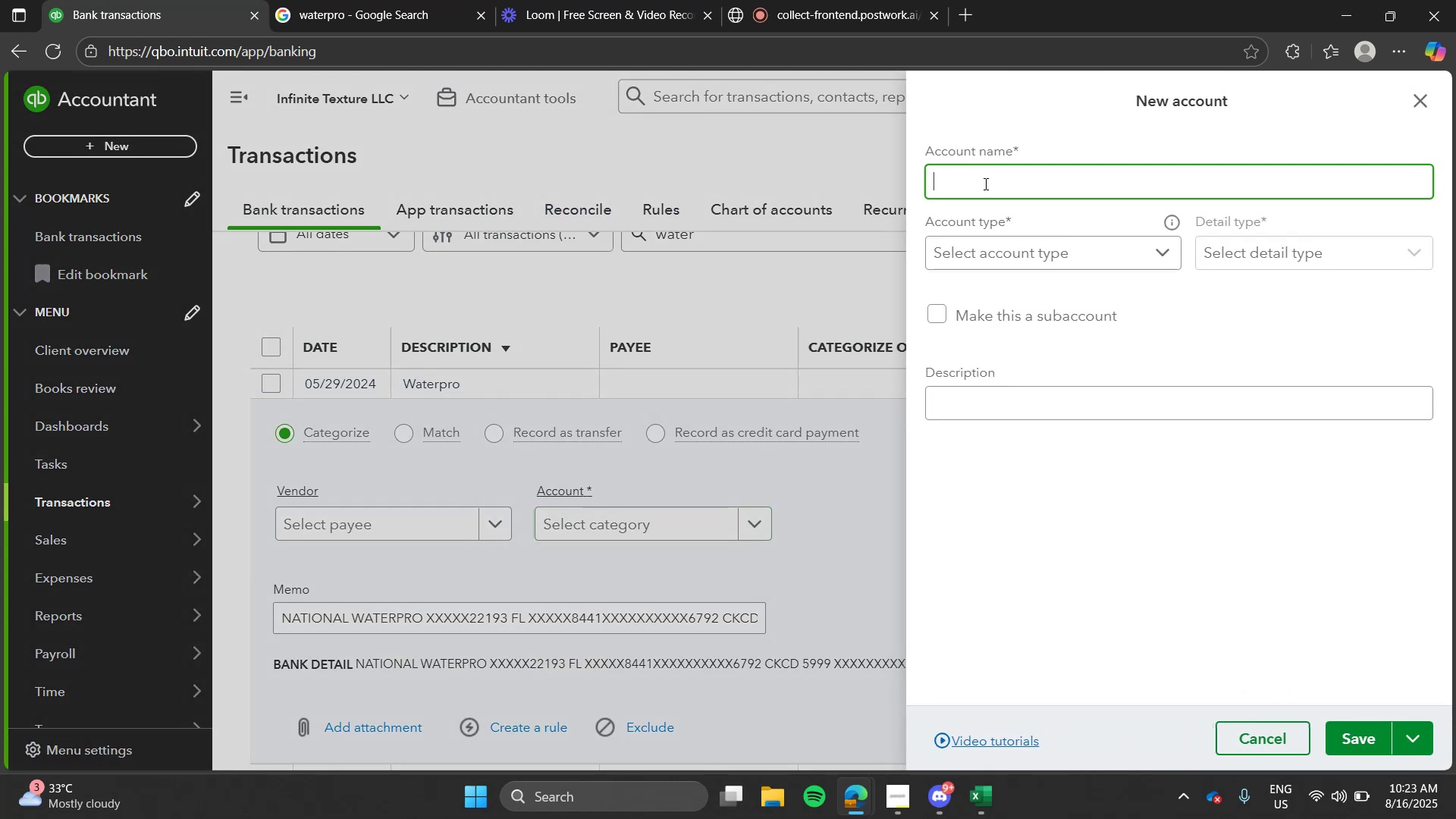 
type(Utilities)
 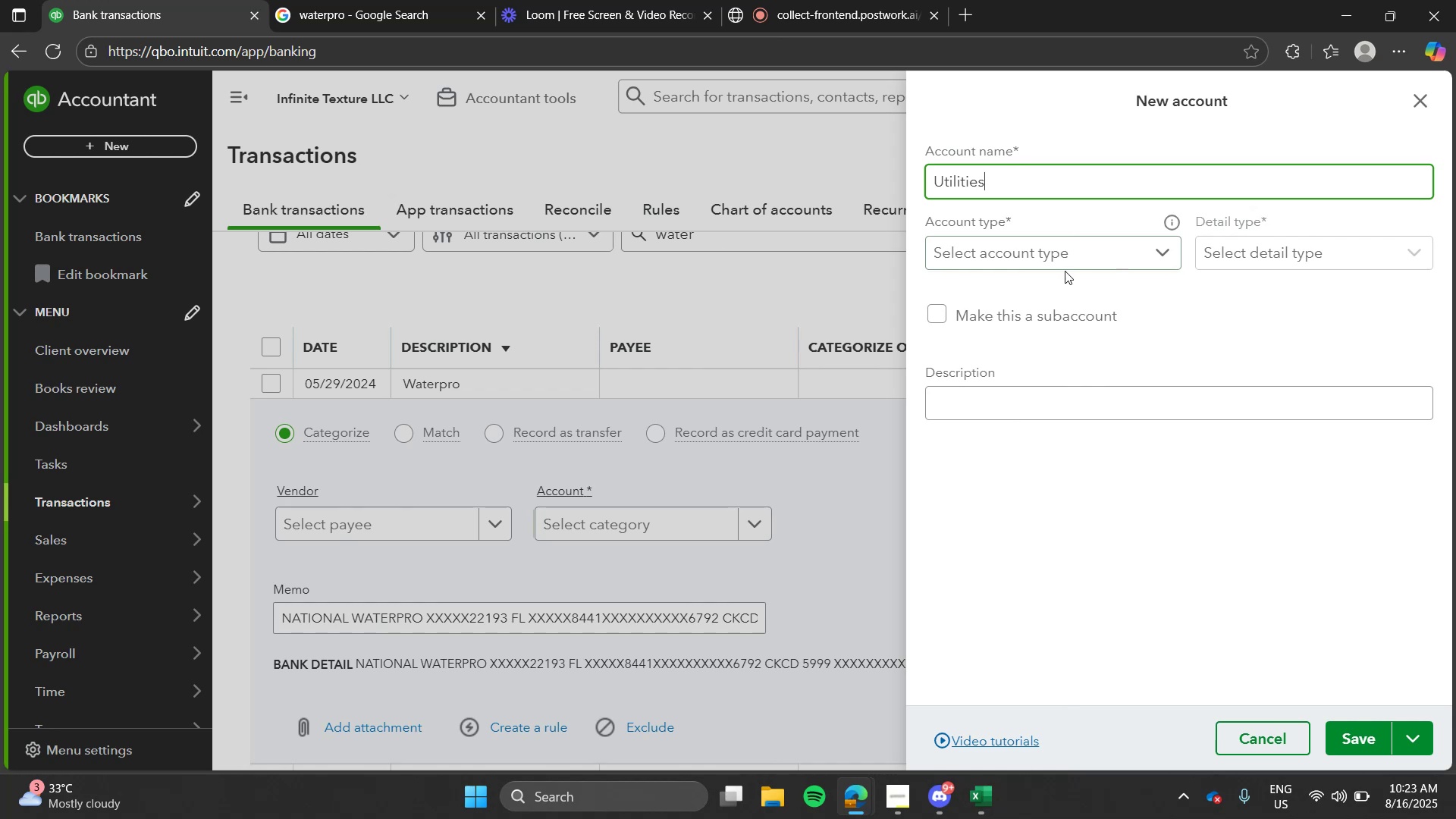 
left_click([1079, 257])
 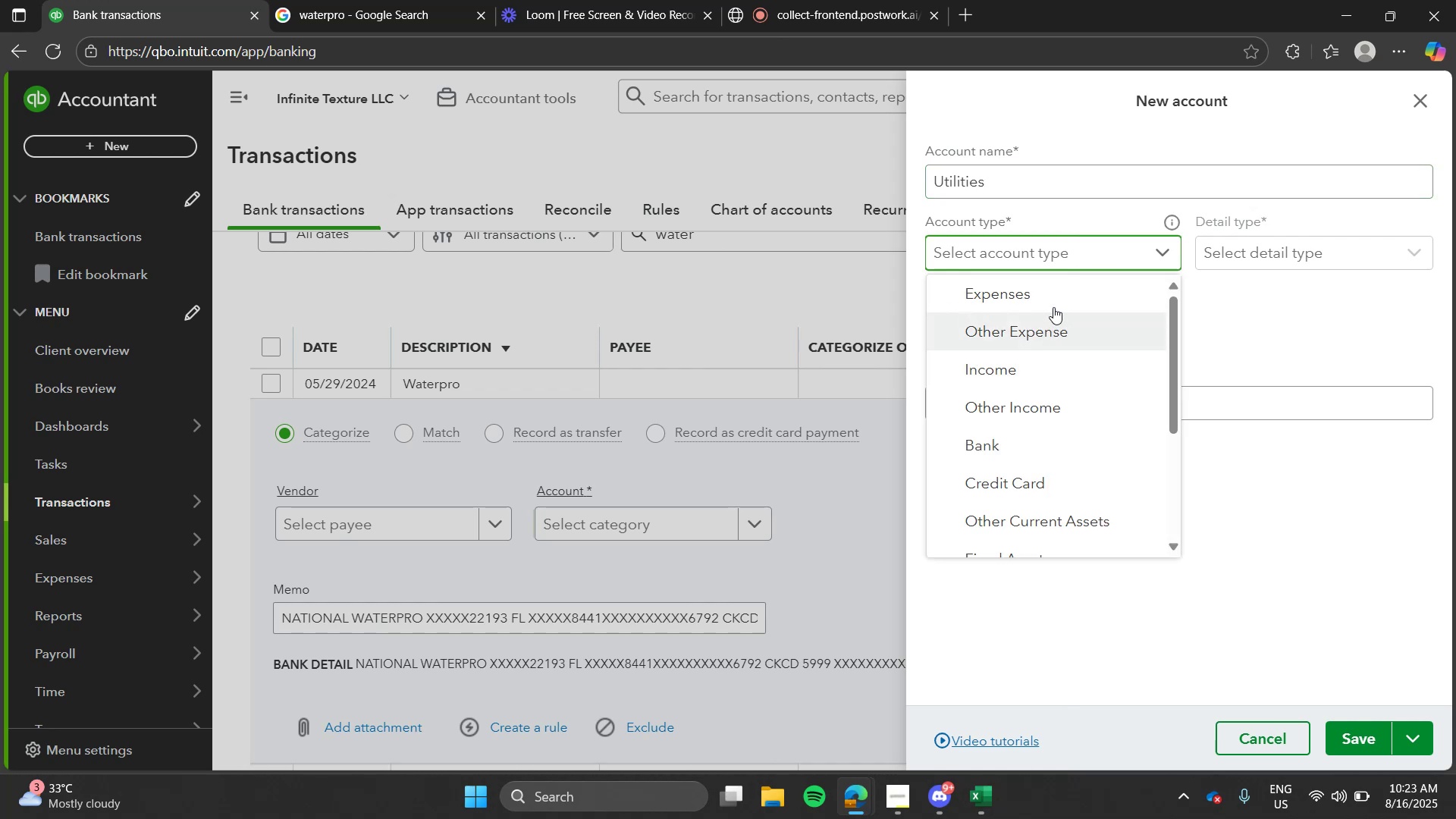 
left_click([1057, 303])
 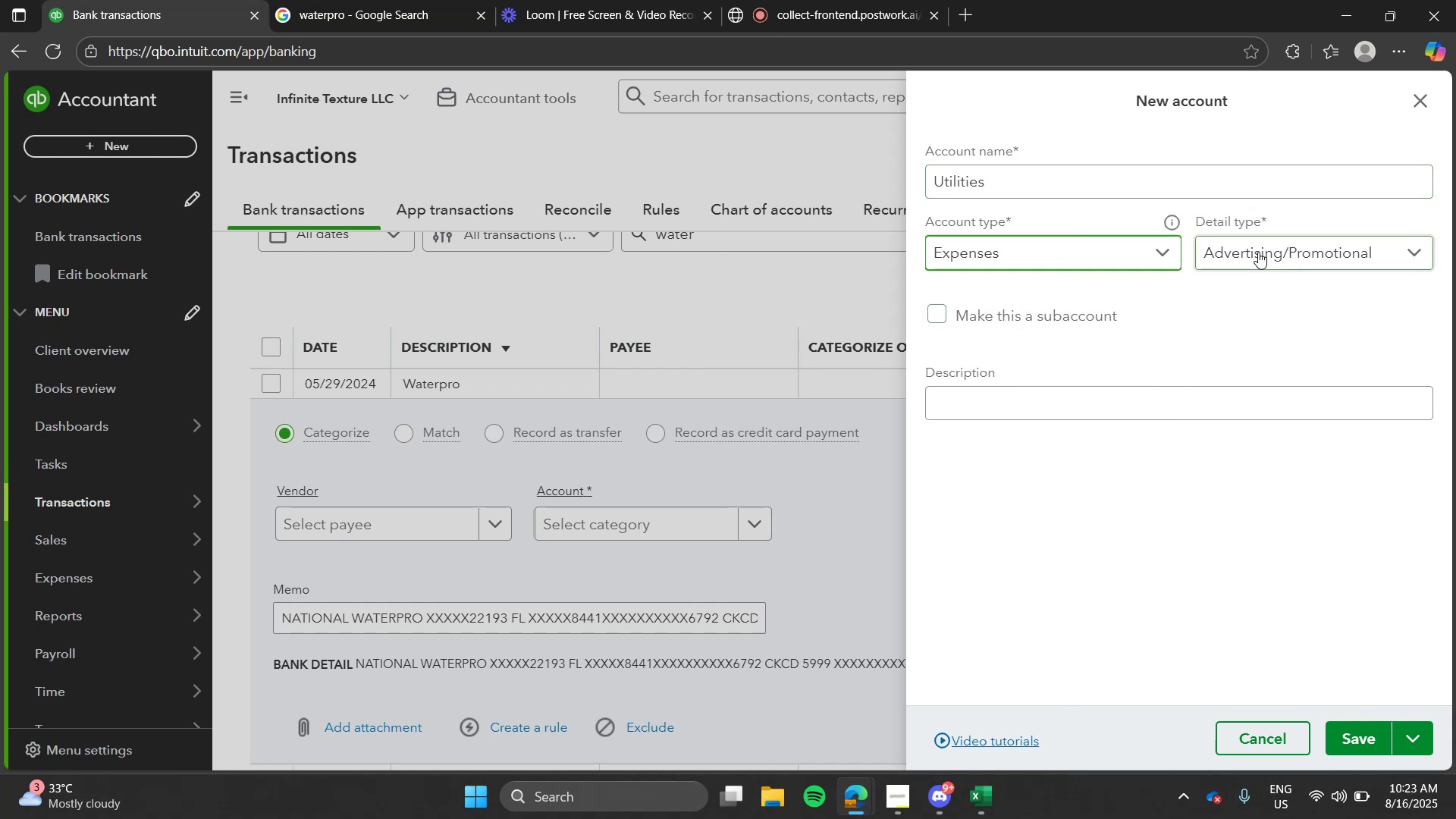 
left_click([1258, 252])
 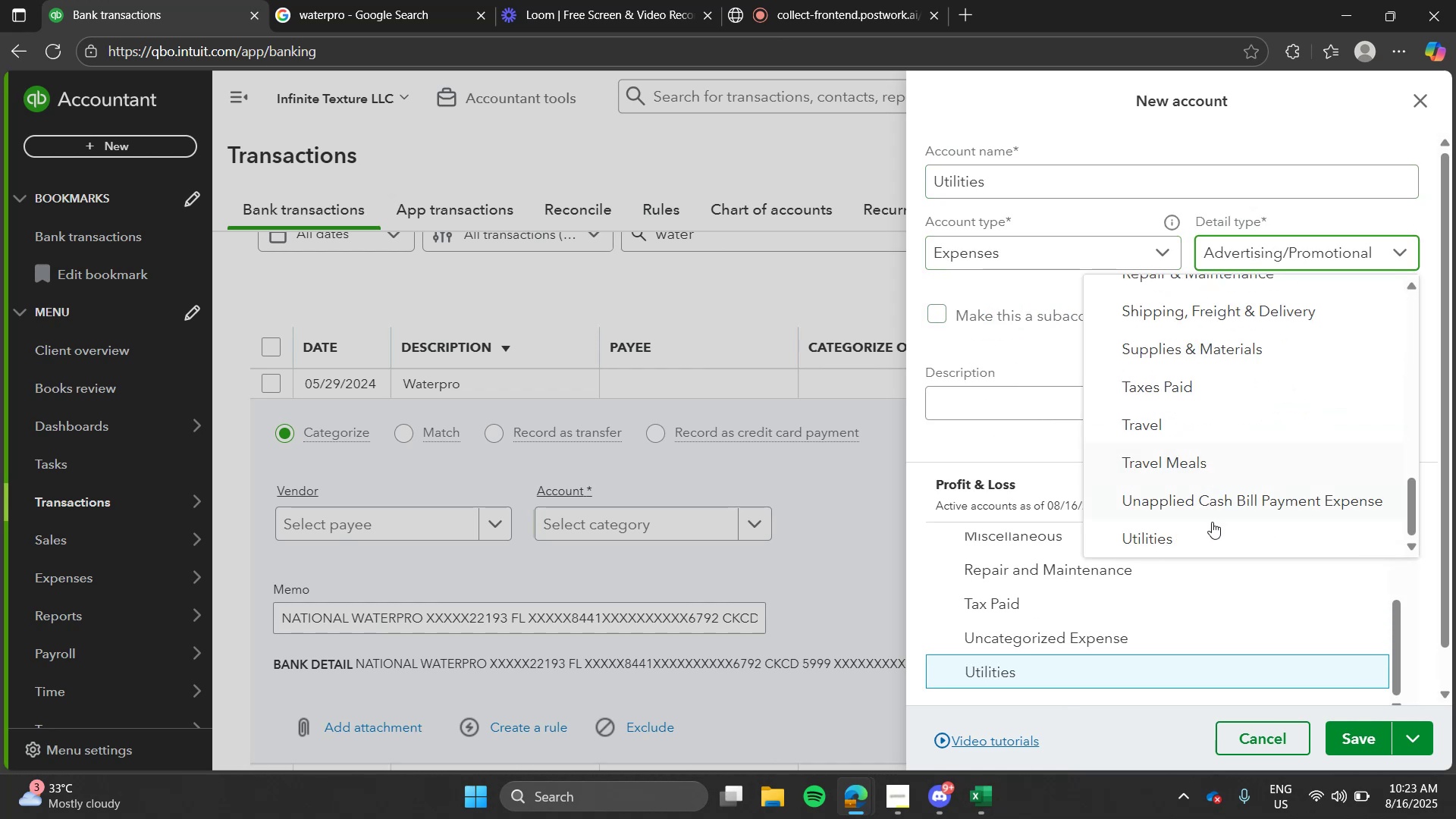 
left_click([1210, 533])
 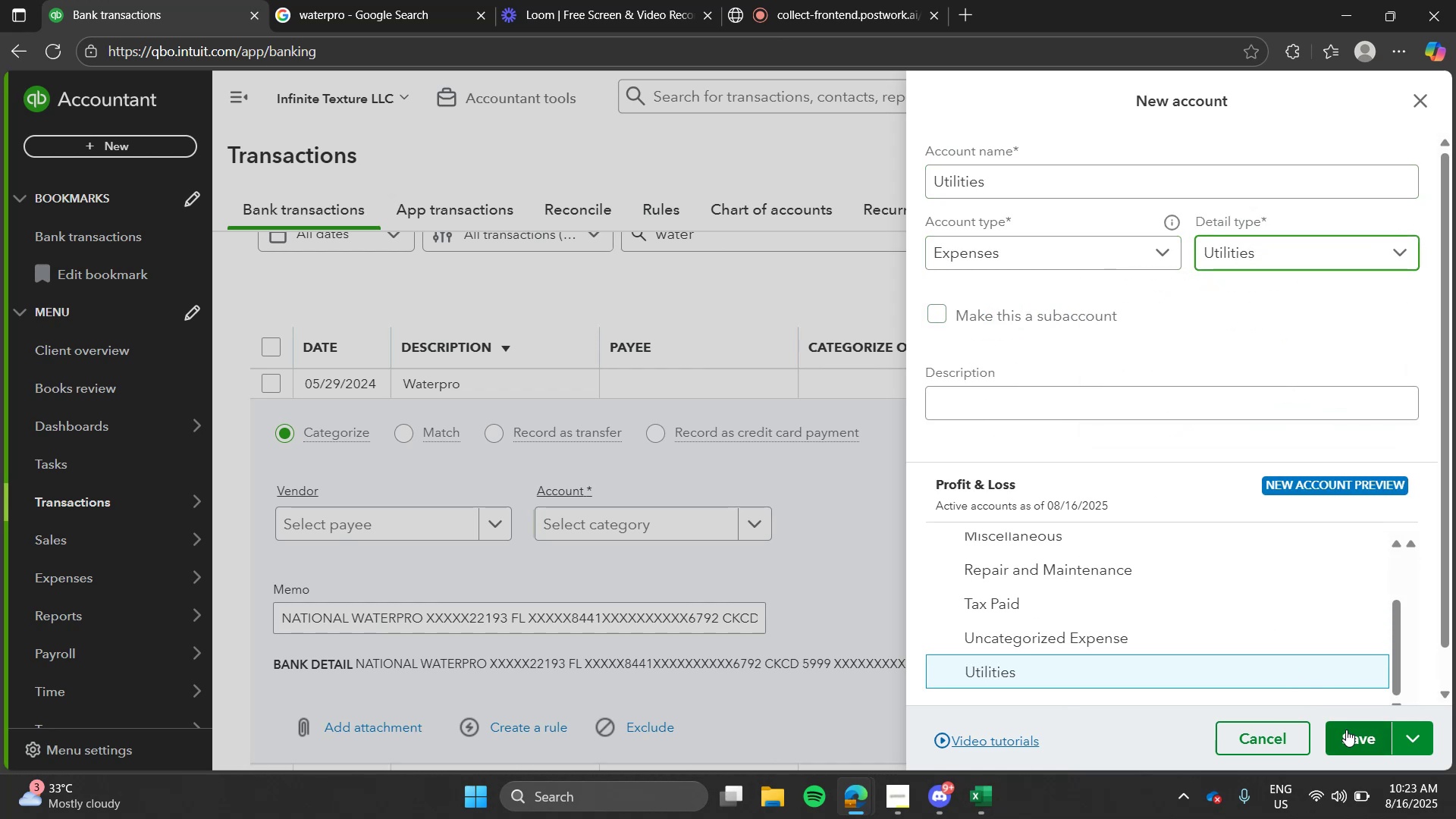 
left_click([1346, 730])
 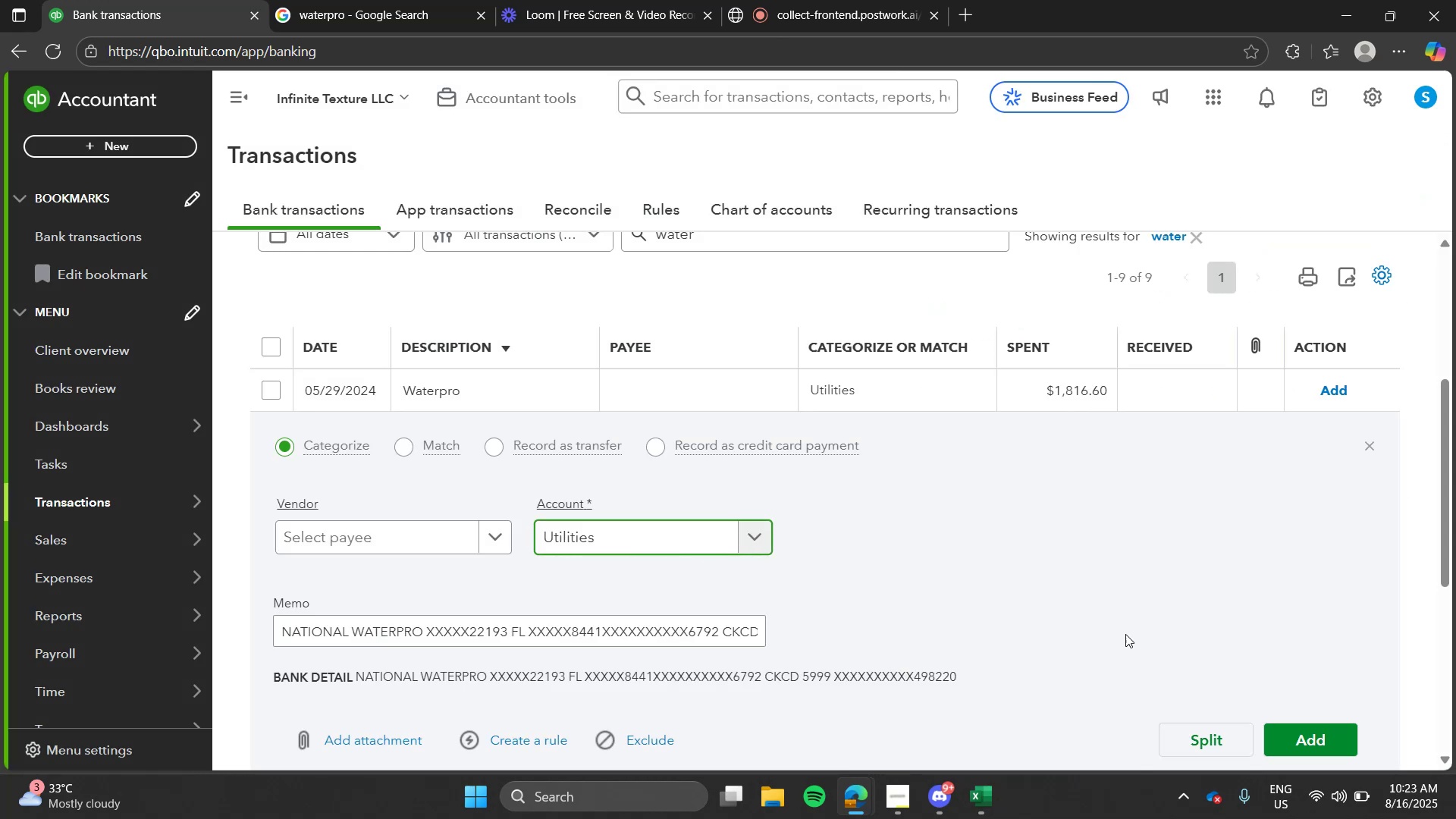 
left_click([1279, 735])
 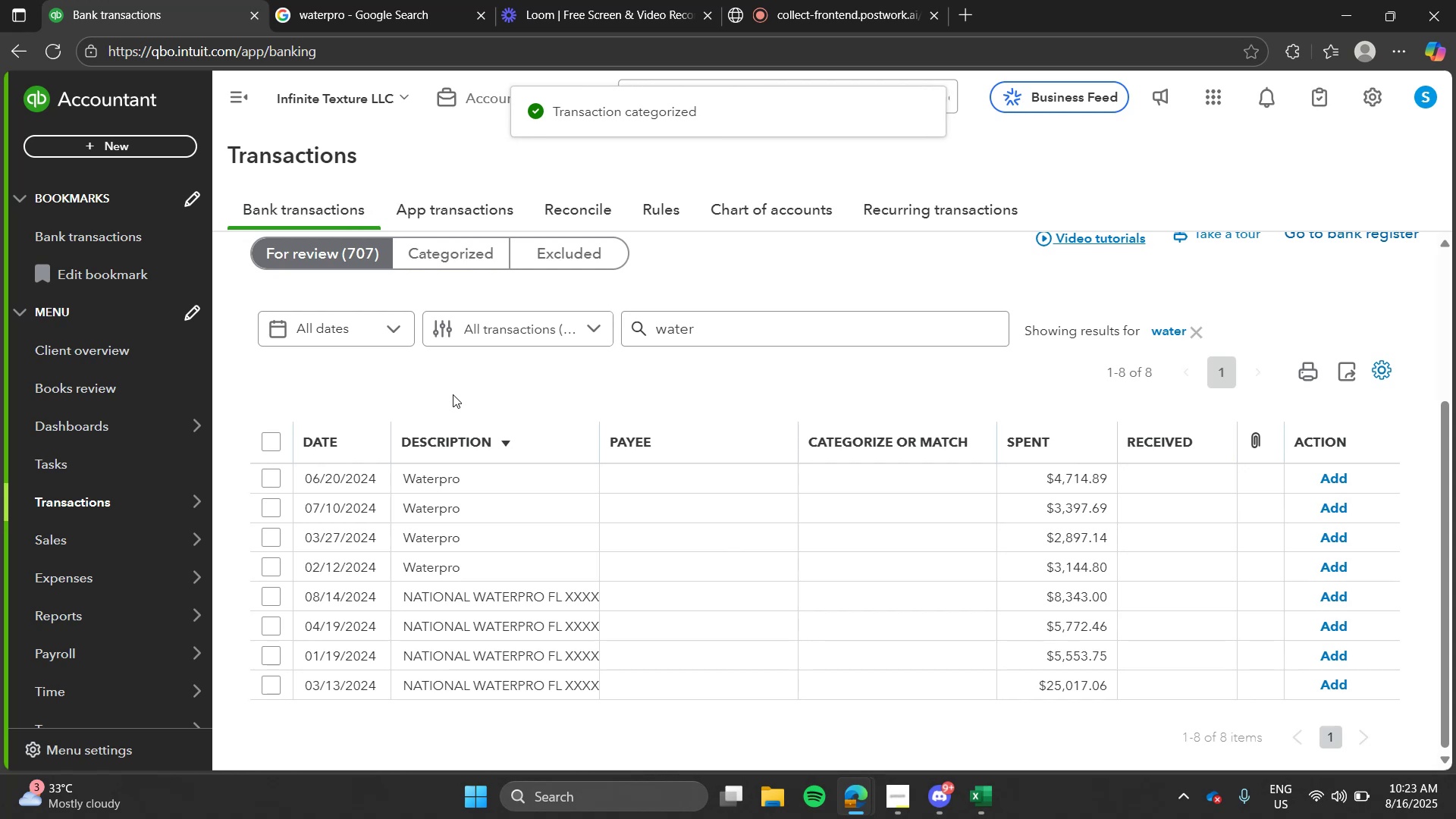 
left_click([467, 494])
 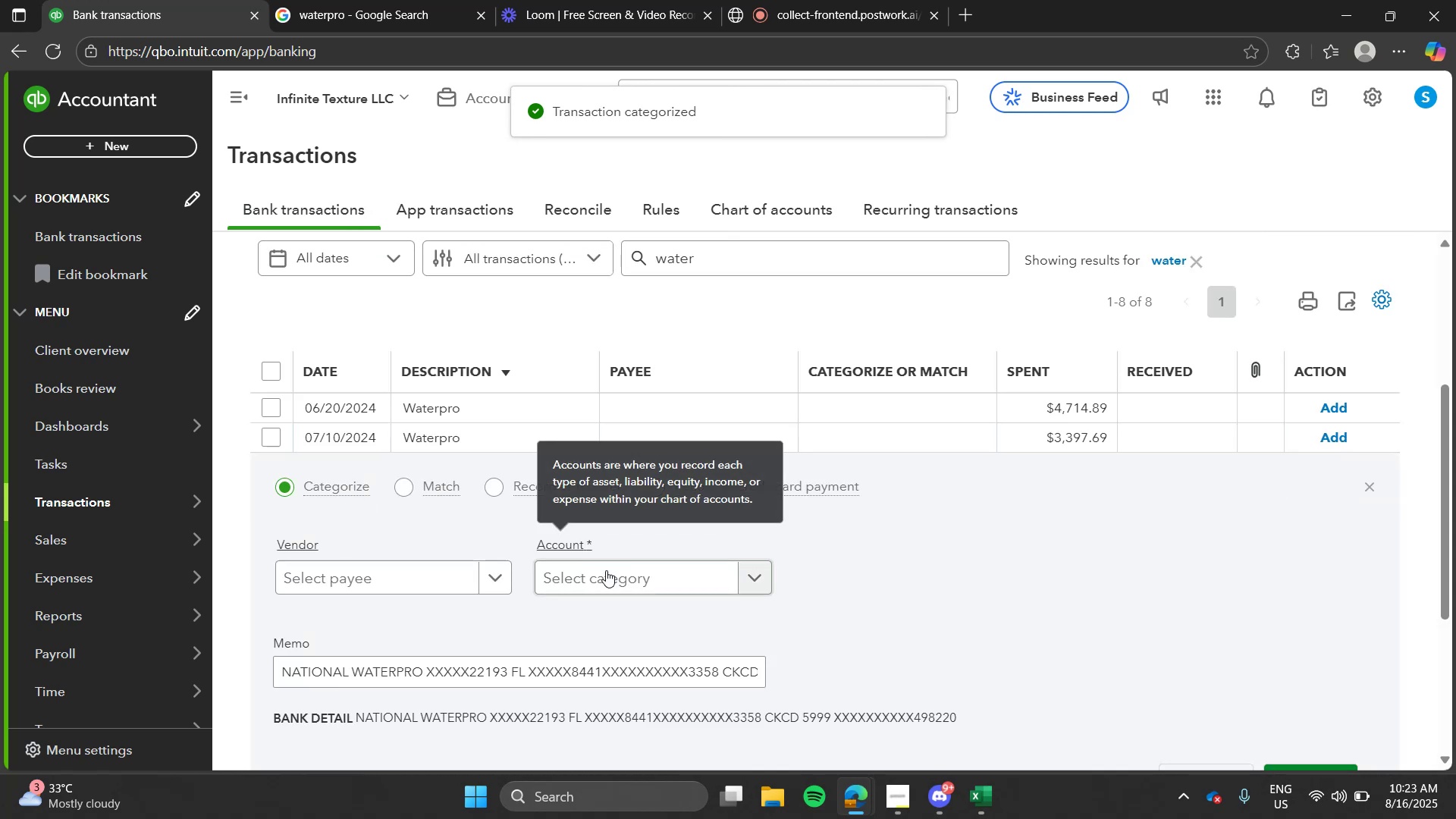 
left_click([606, 570])
 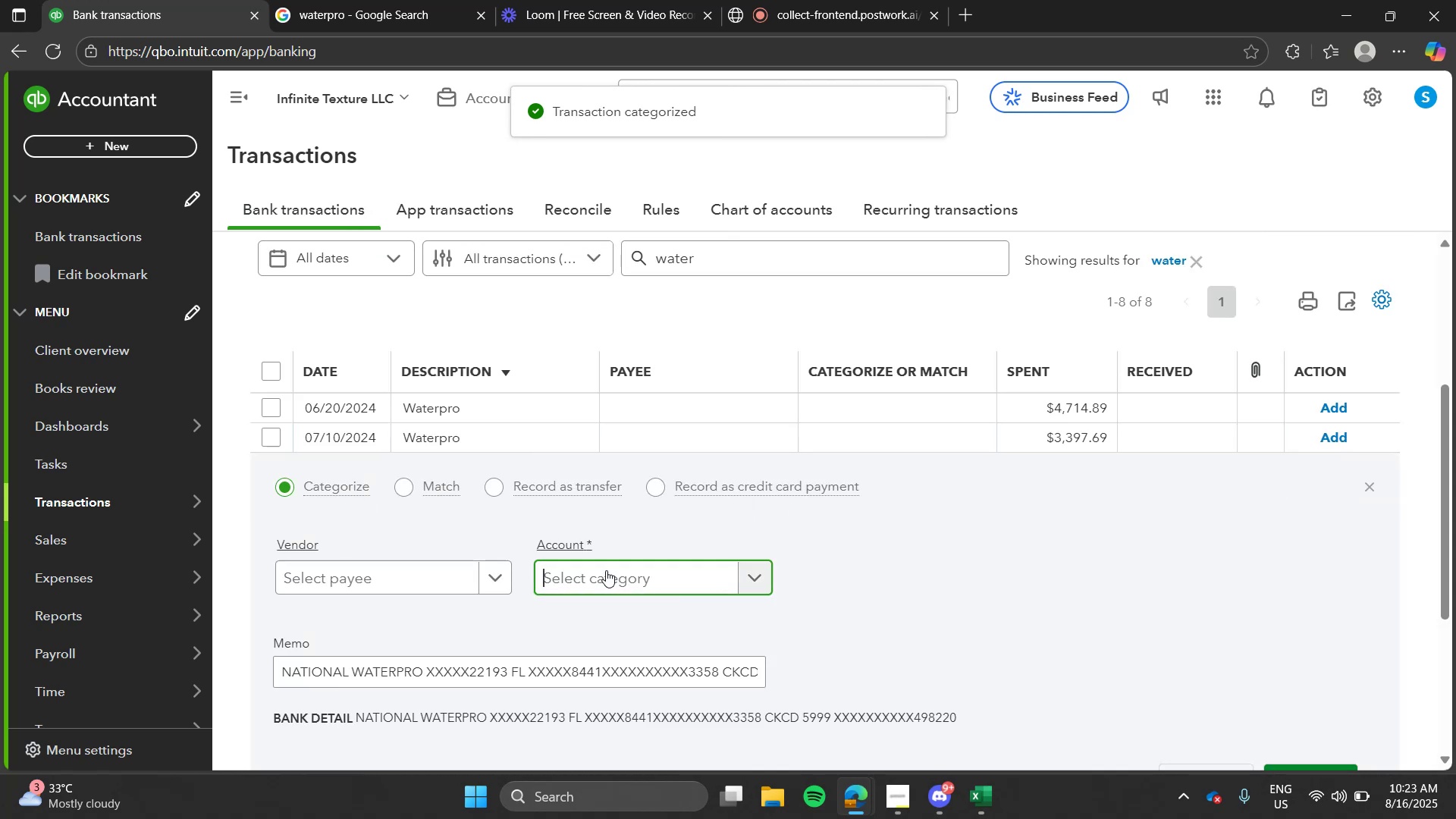 
type(utili)
key(Tab)
 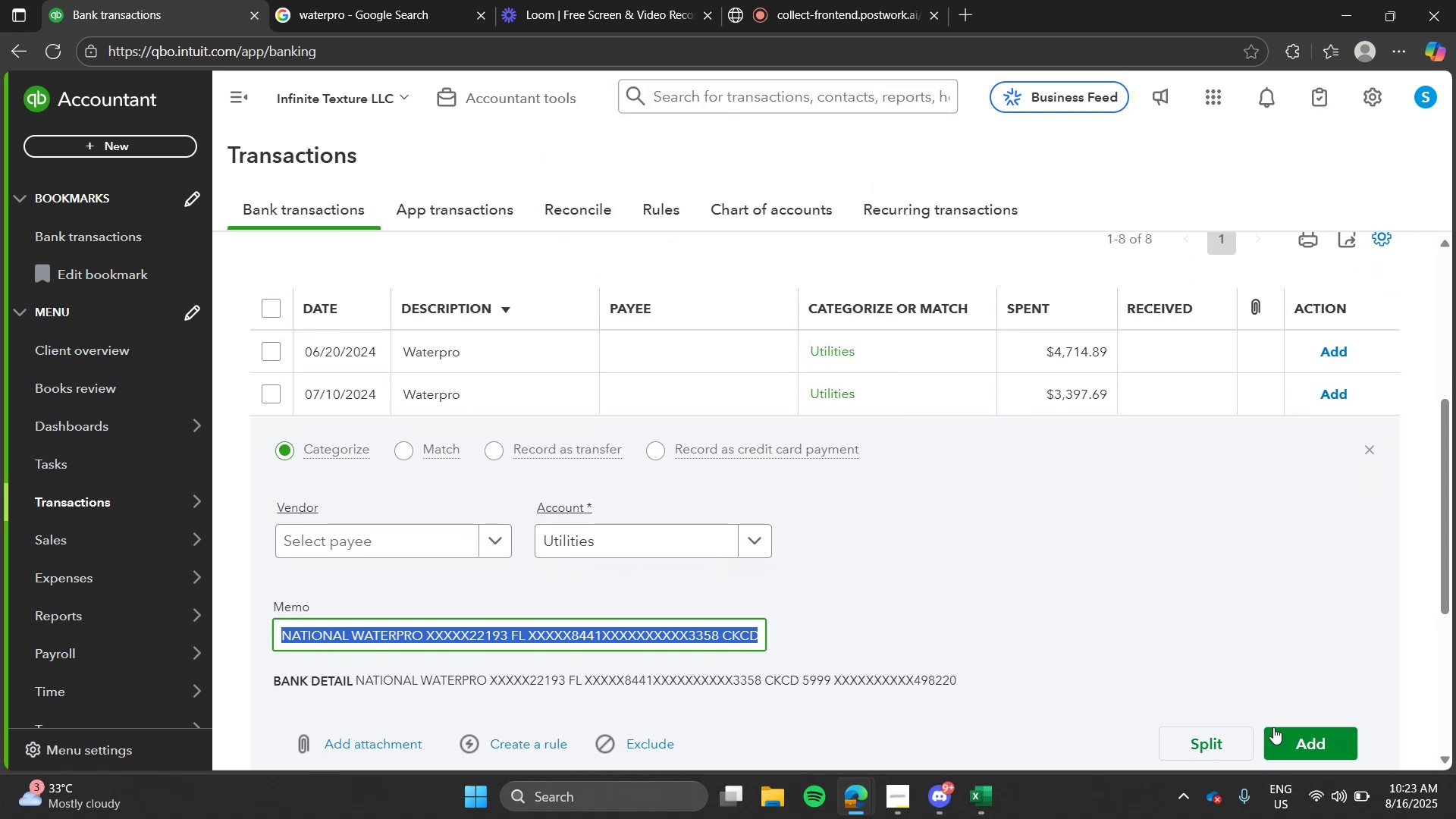 
left_click([1273, 727])
 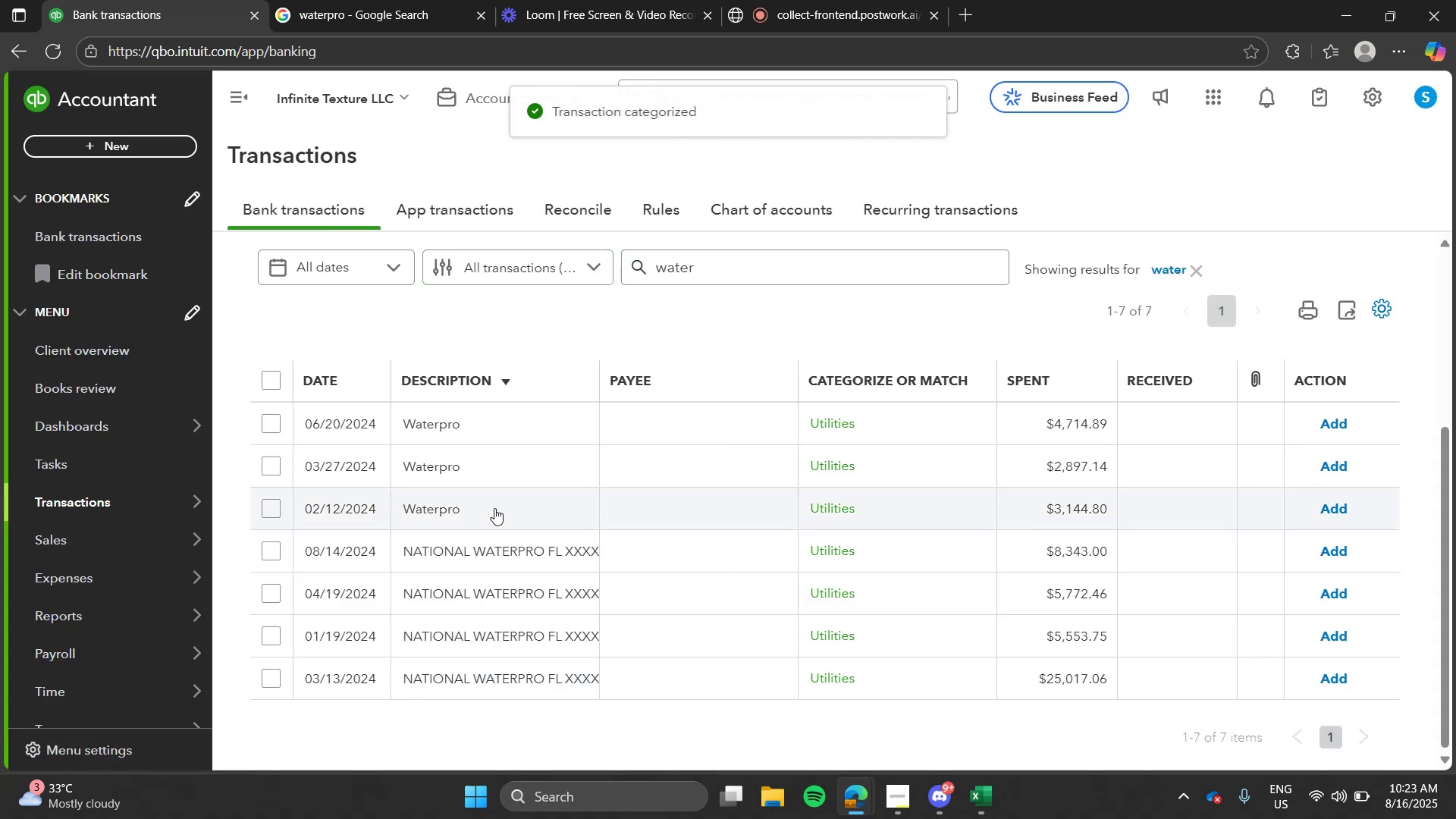 
left_click([494, 508])
 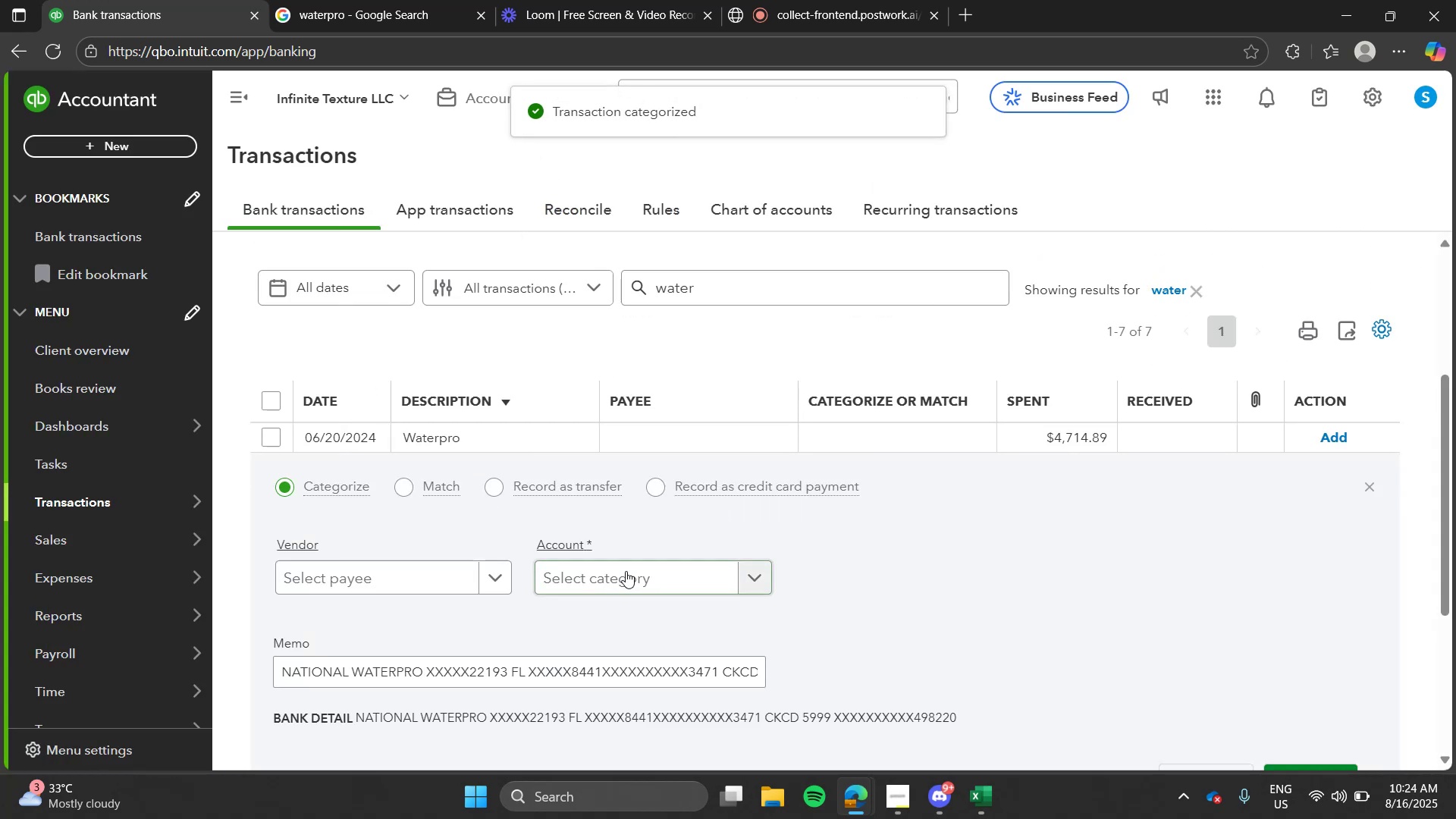 
left_click([626, 571])
 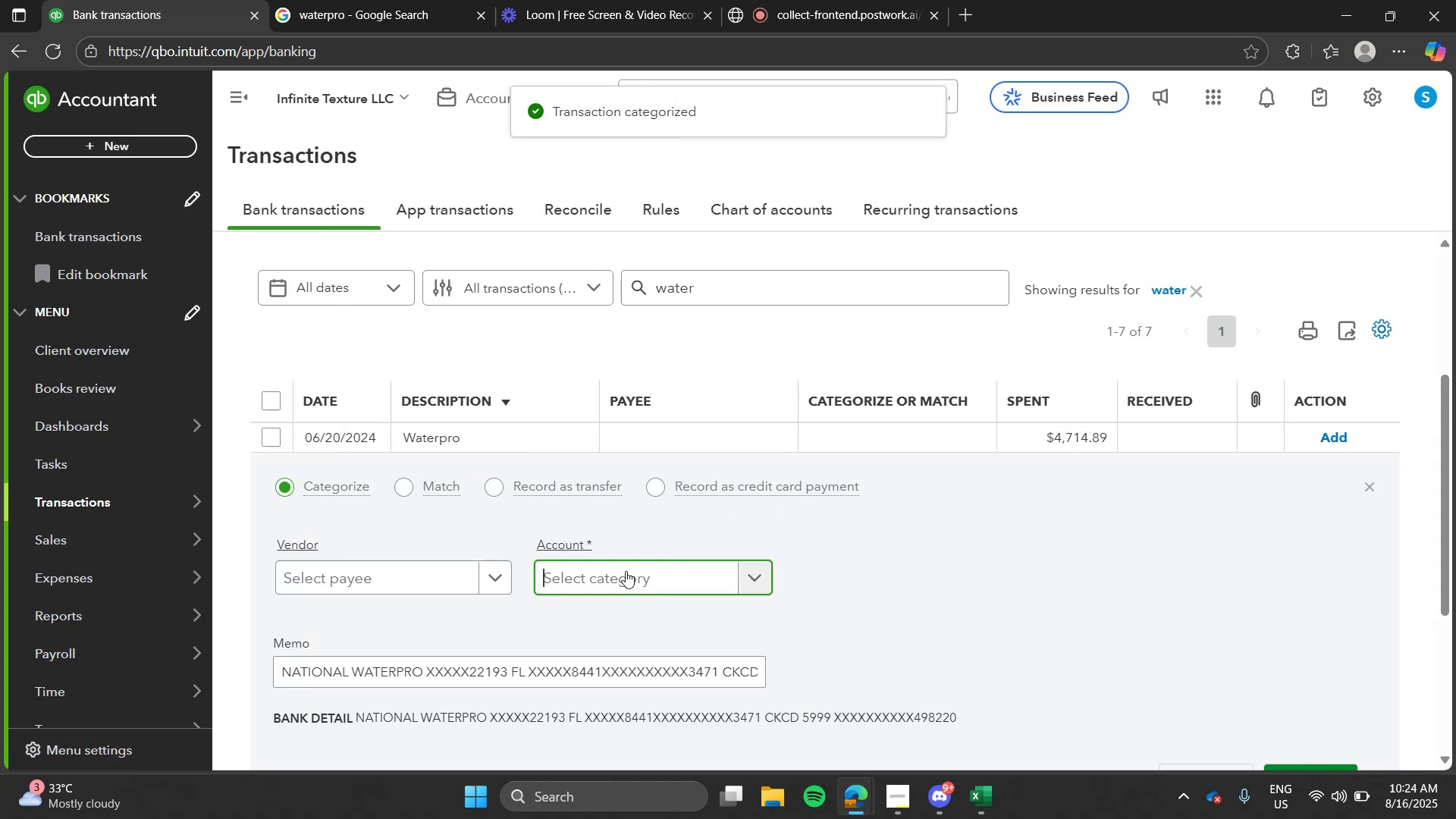 
type(utili)
key(Tab)
 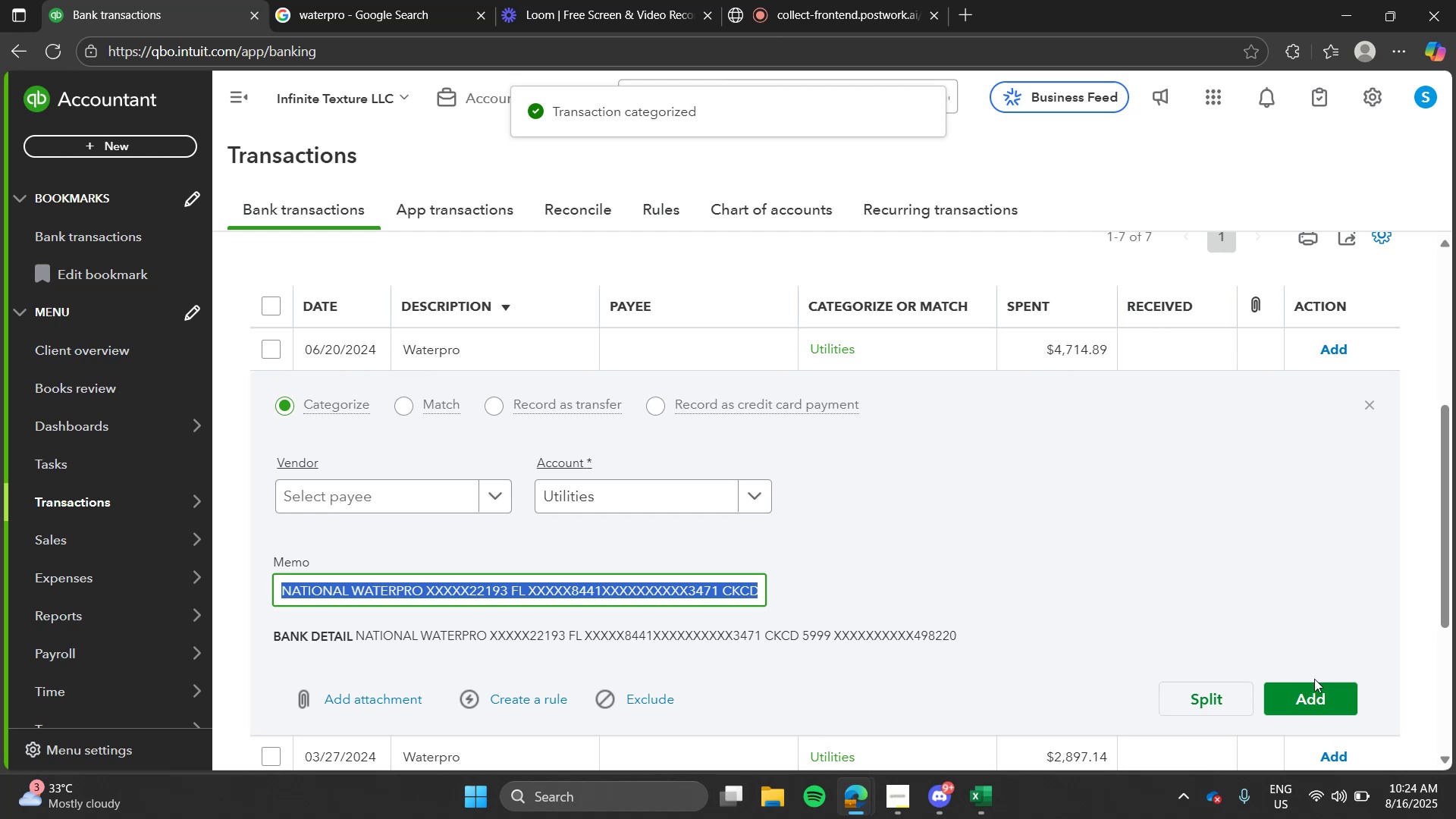 
left_click([1313, 705])
 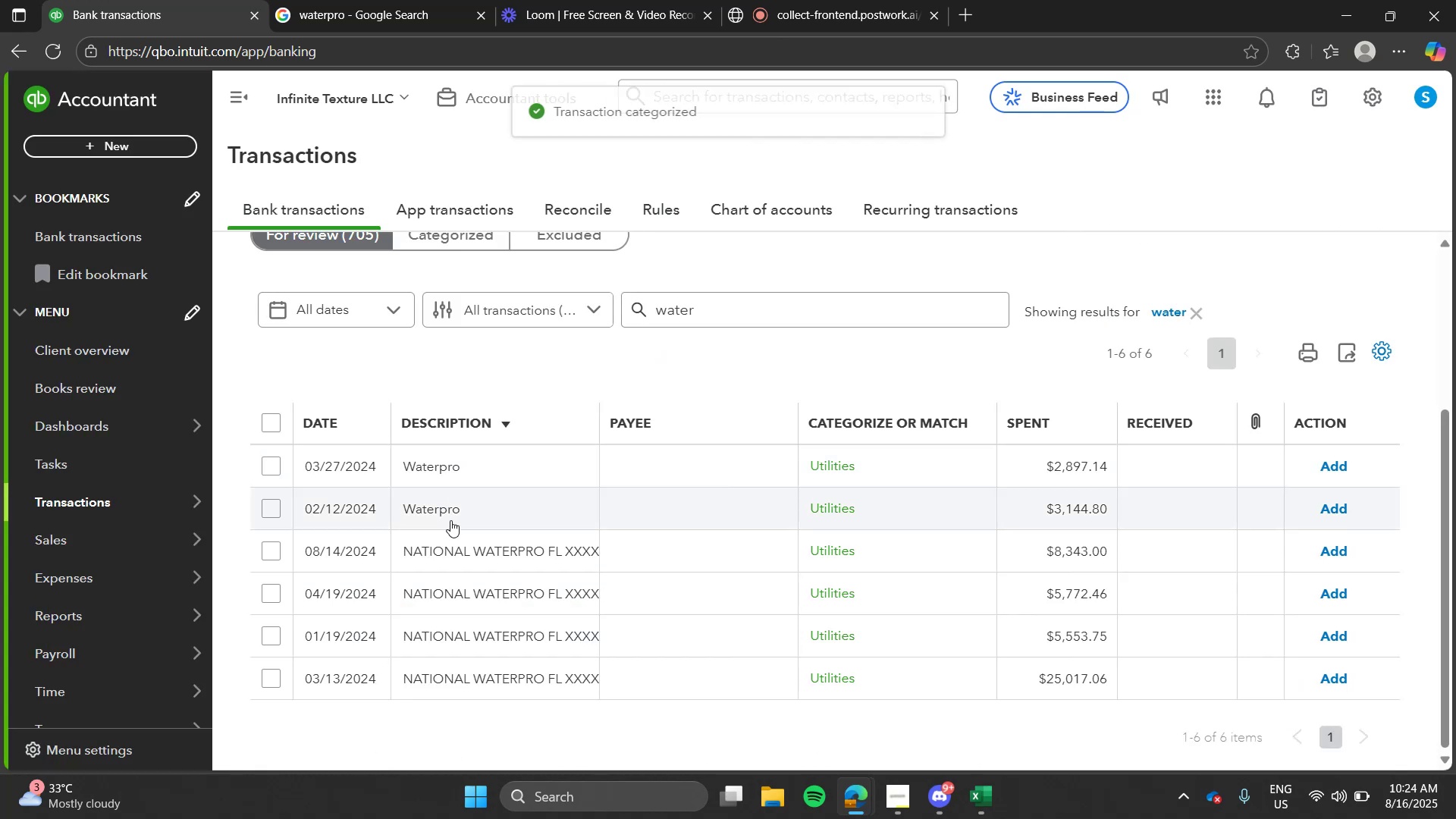 
left_click([457, 550])
 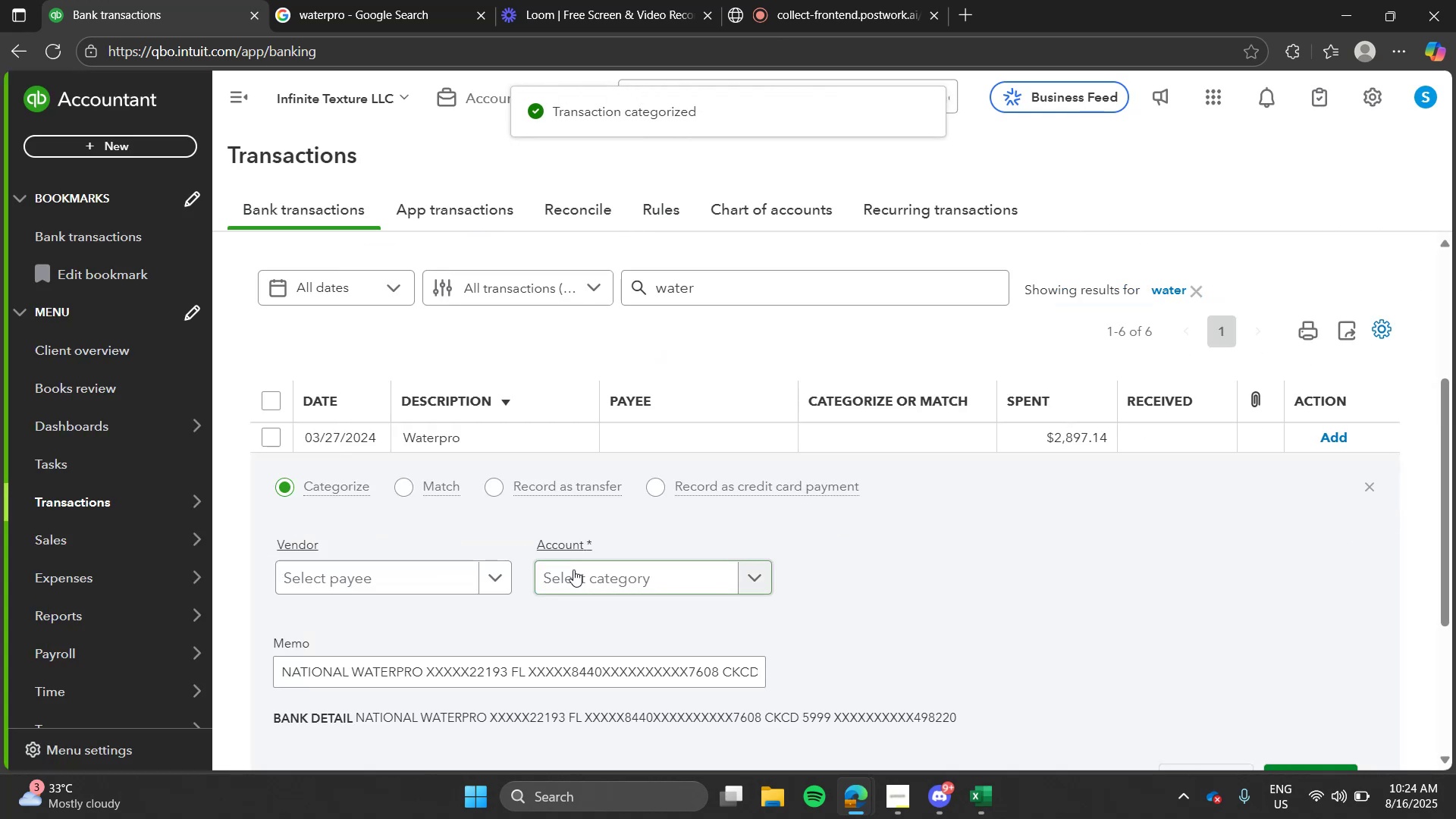 
left_click([573, 570])
 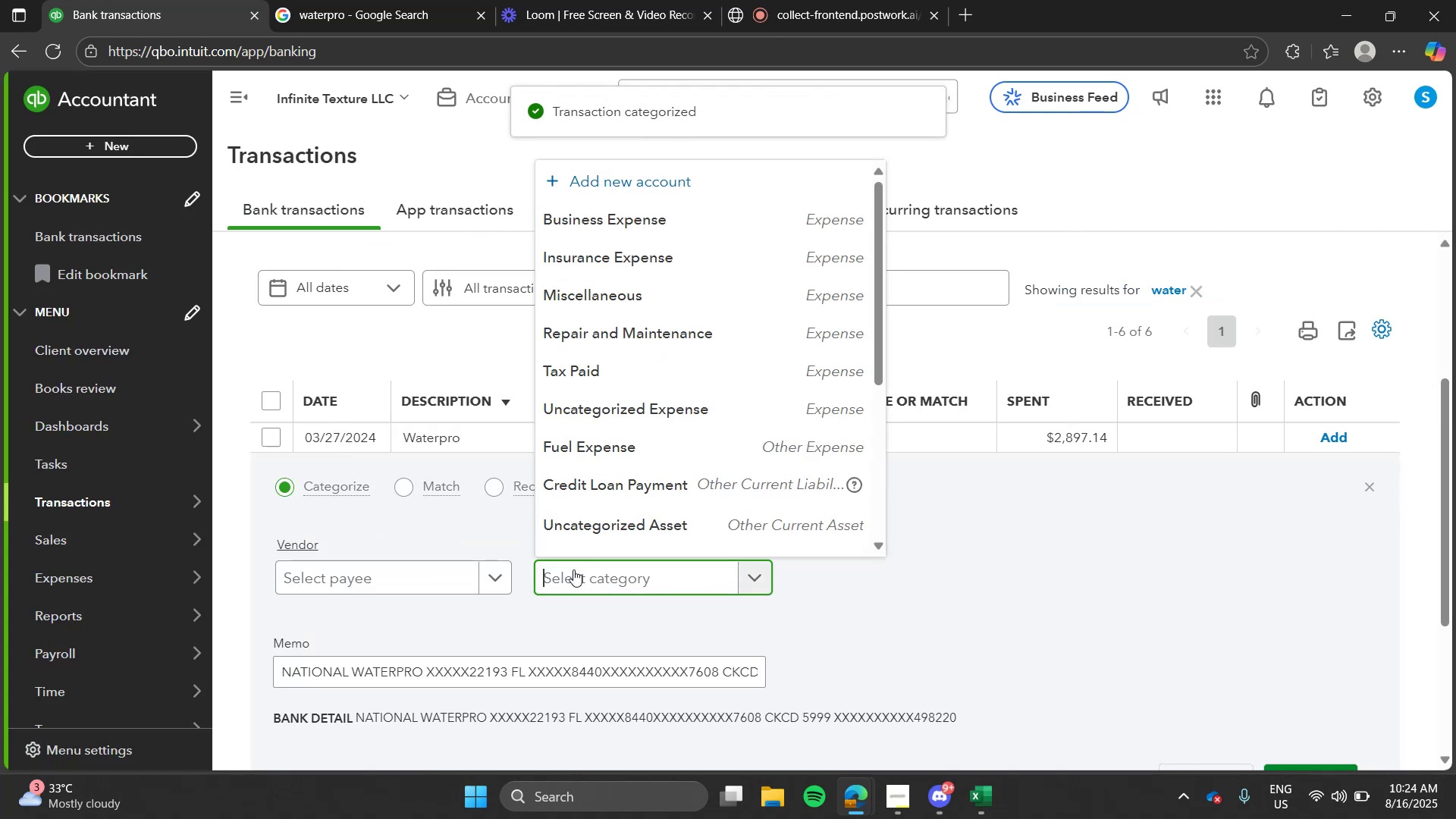 
type(t)
key(Backspace)
type(util)
key(Tab)
 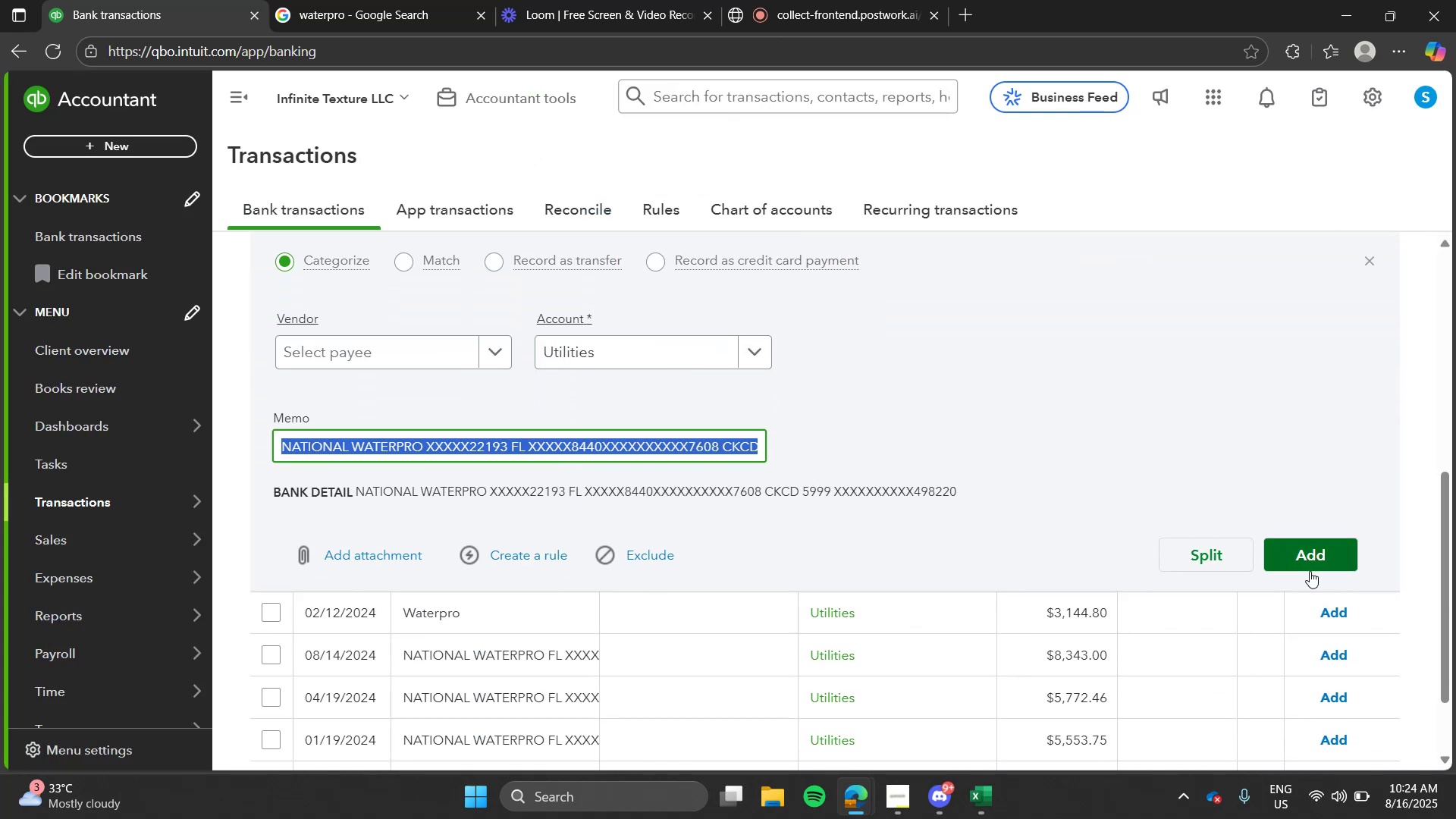 
left_click([1310, 568])
 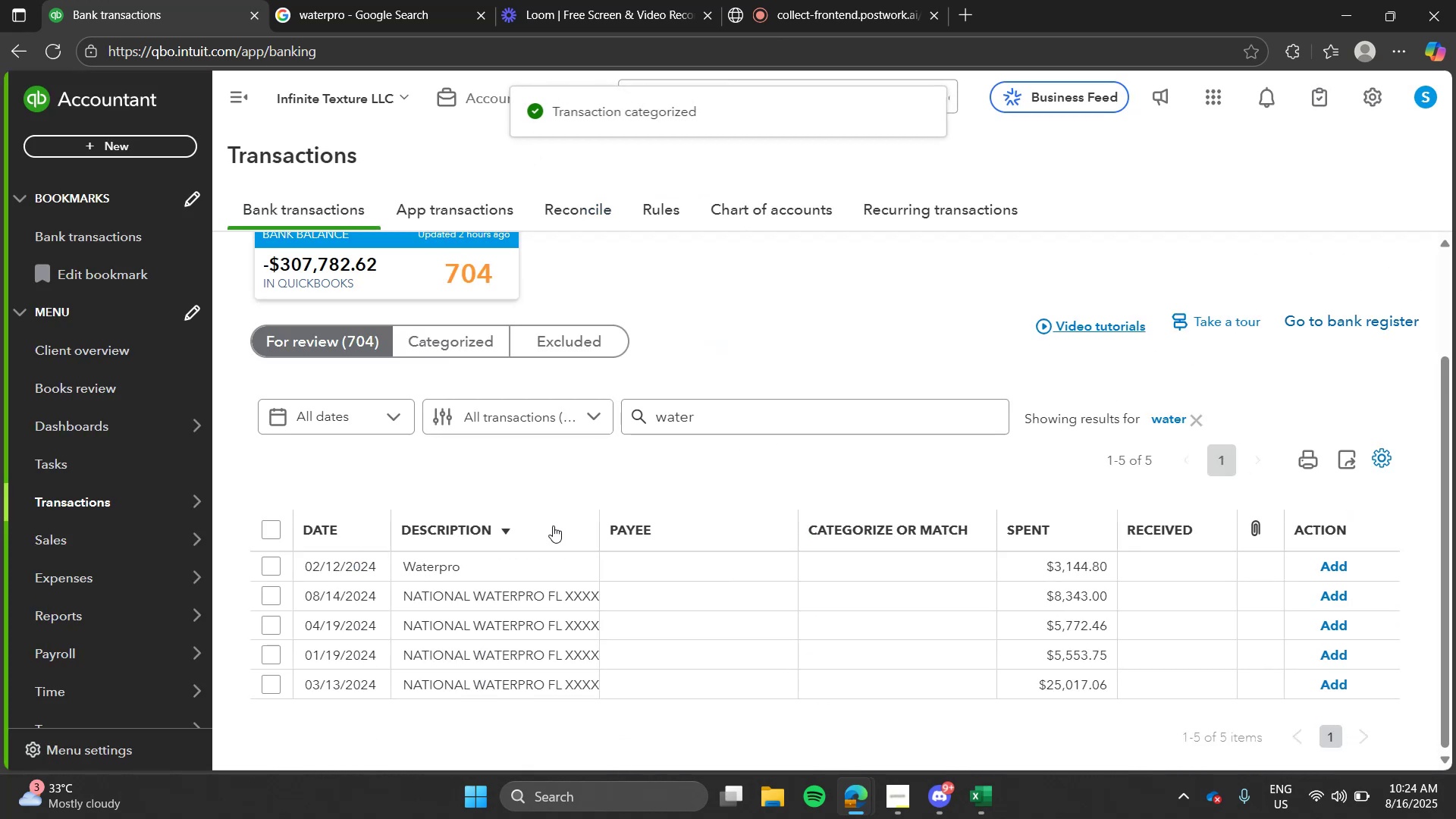 
left_click([517, 602])
 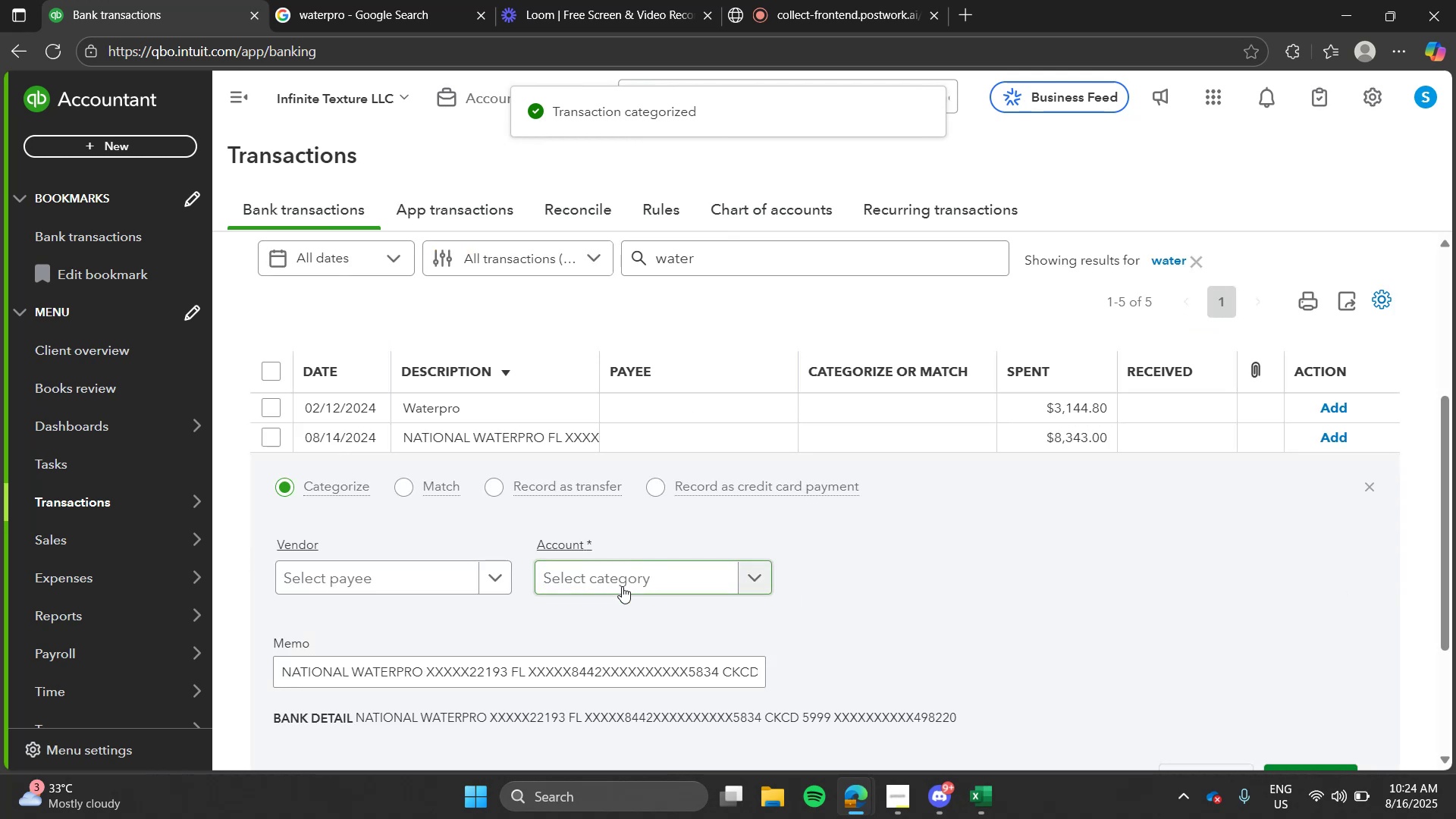 
left_click([622, 586])
 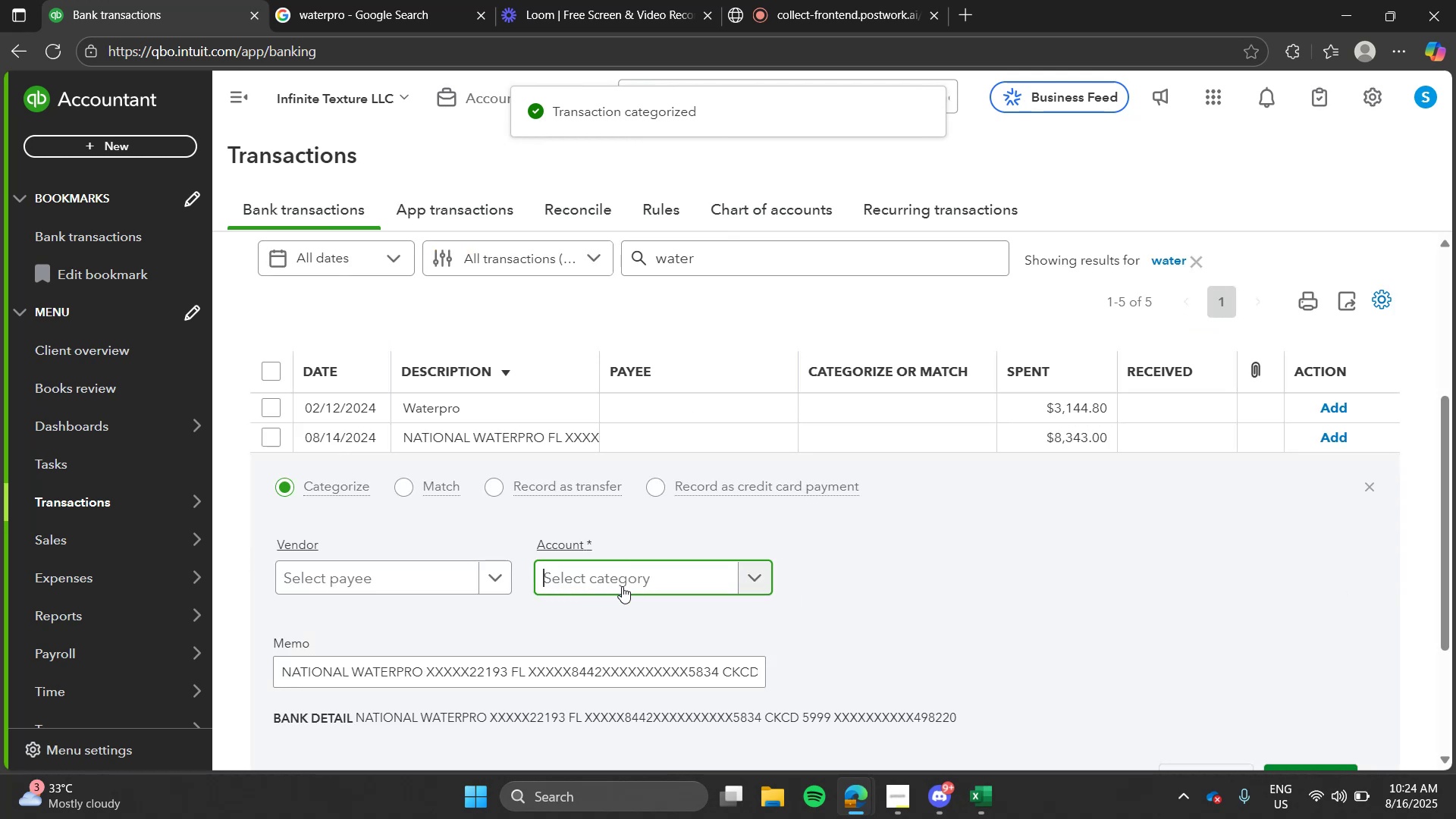 
type(util)
key(Tab)
 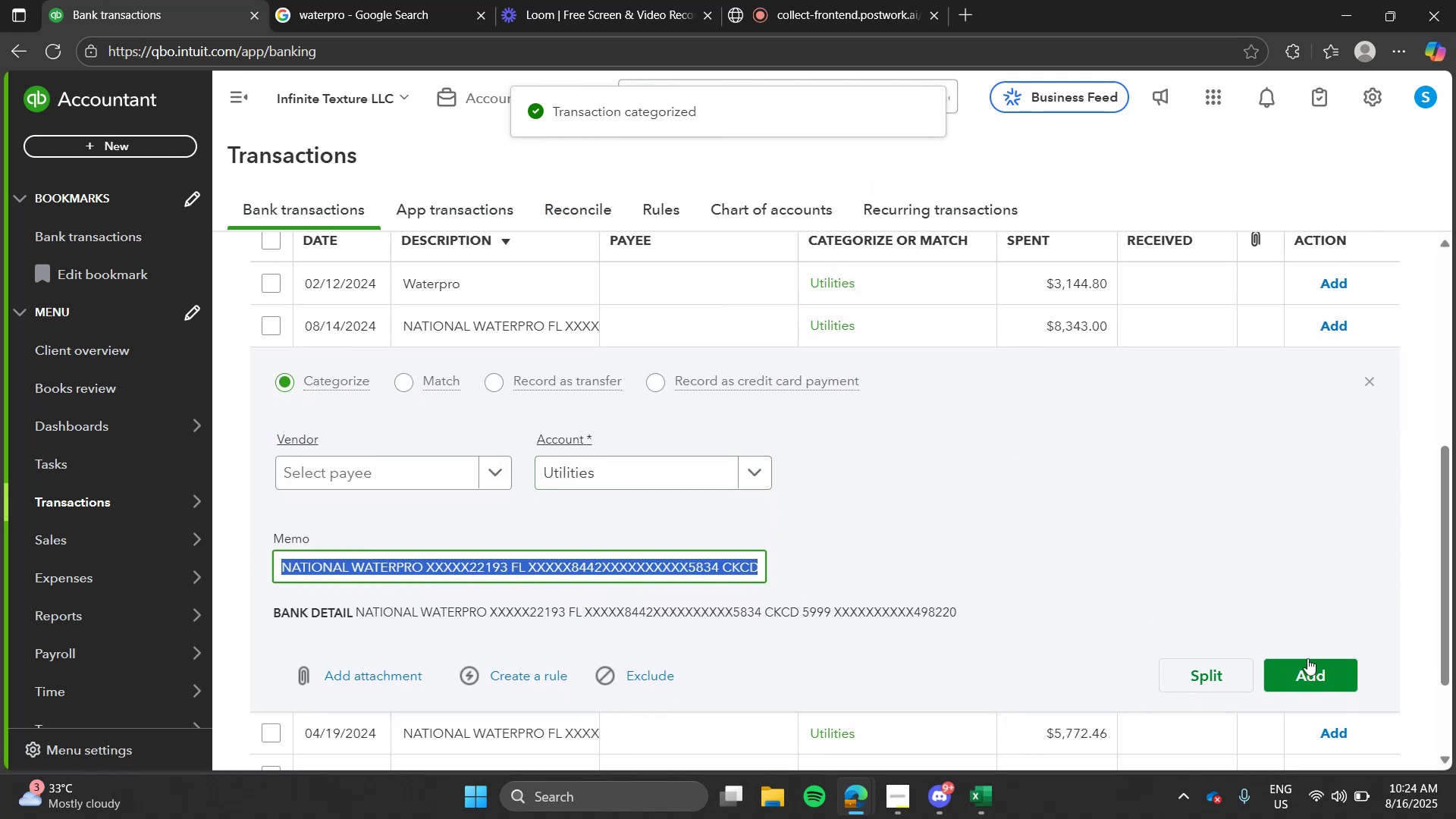 
left_click([1315, 668])
 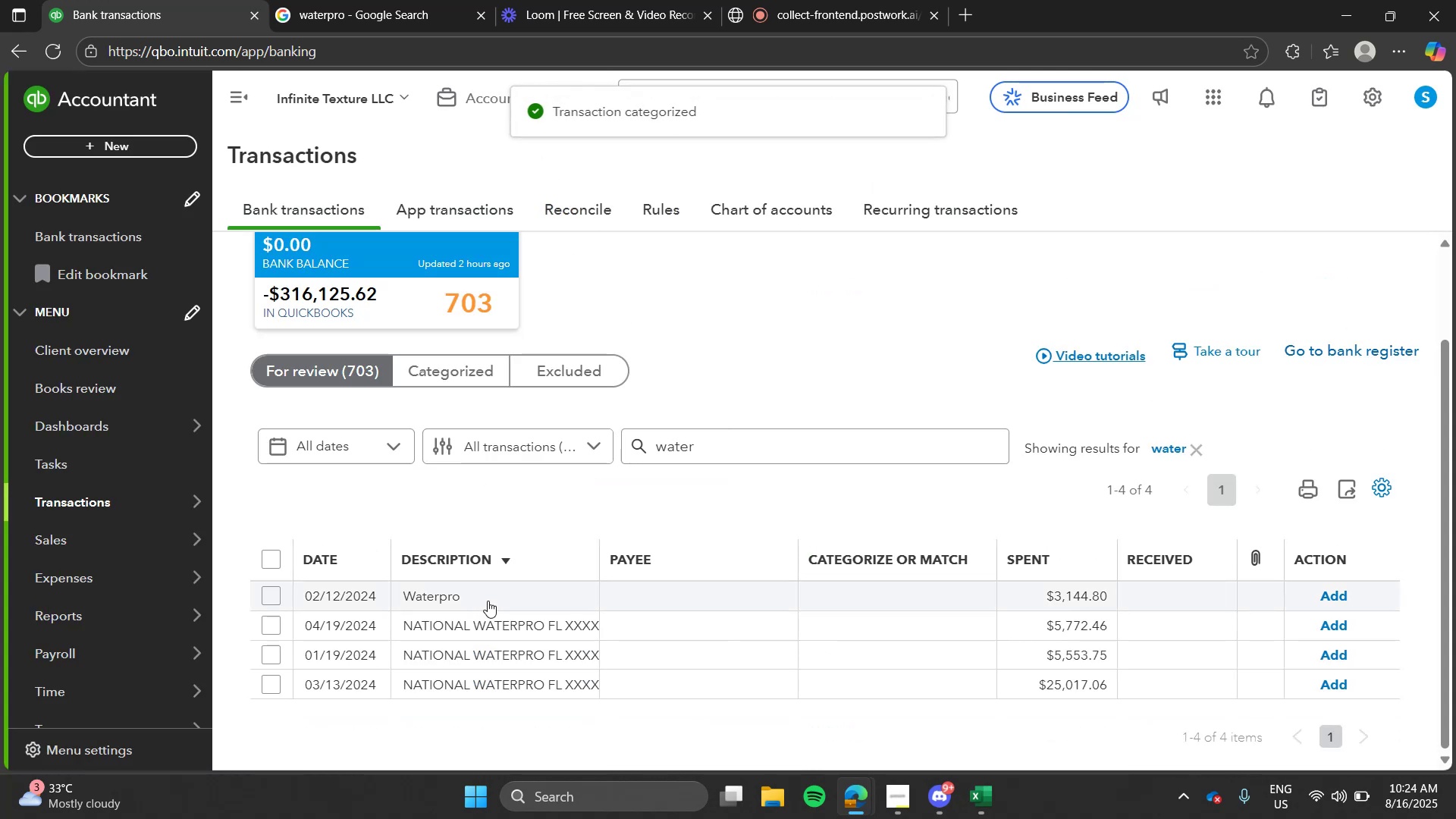 
left_click([491, 633])
 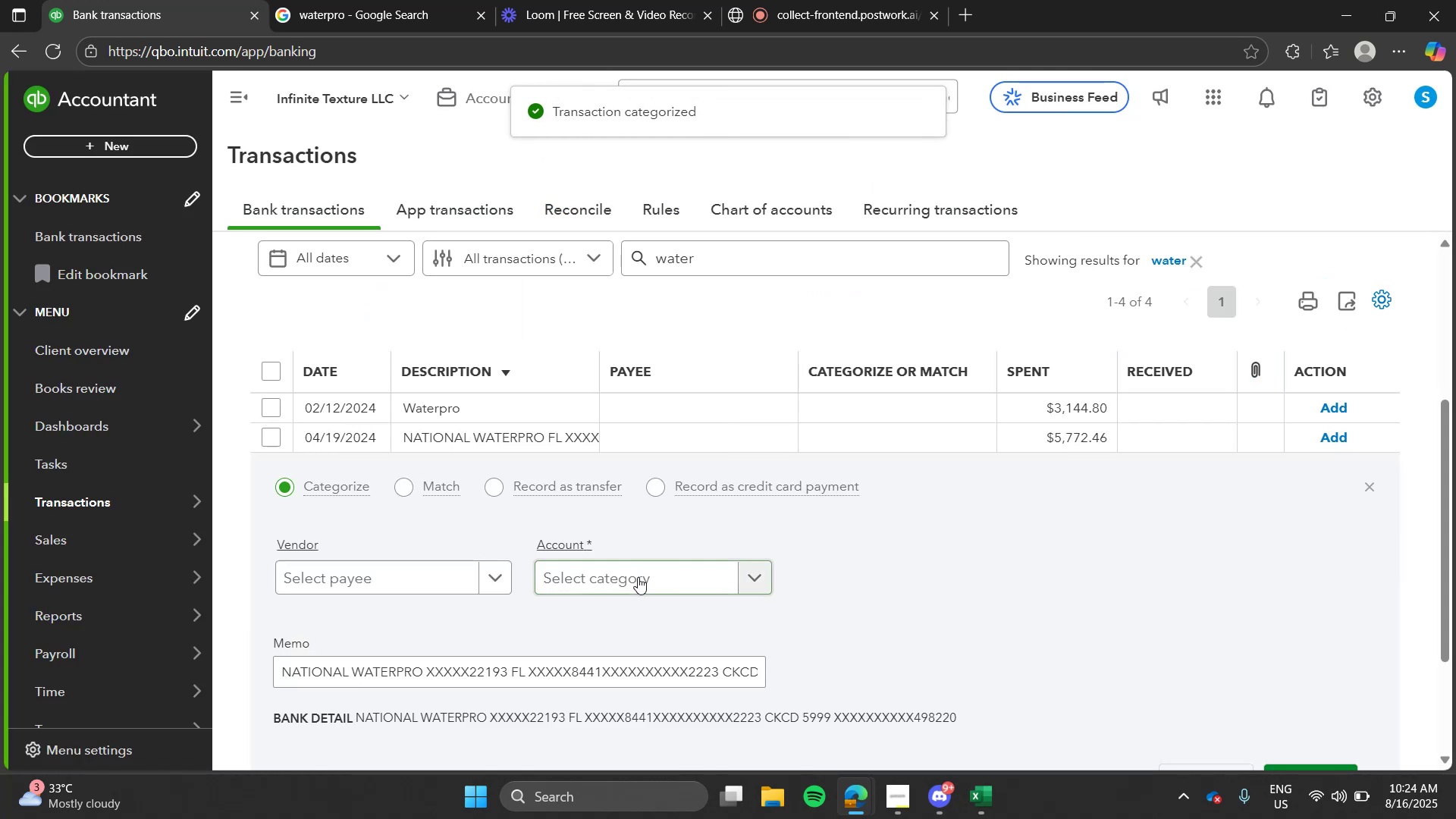 
left_click([638, 577])
 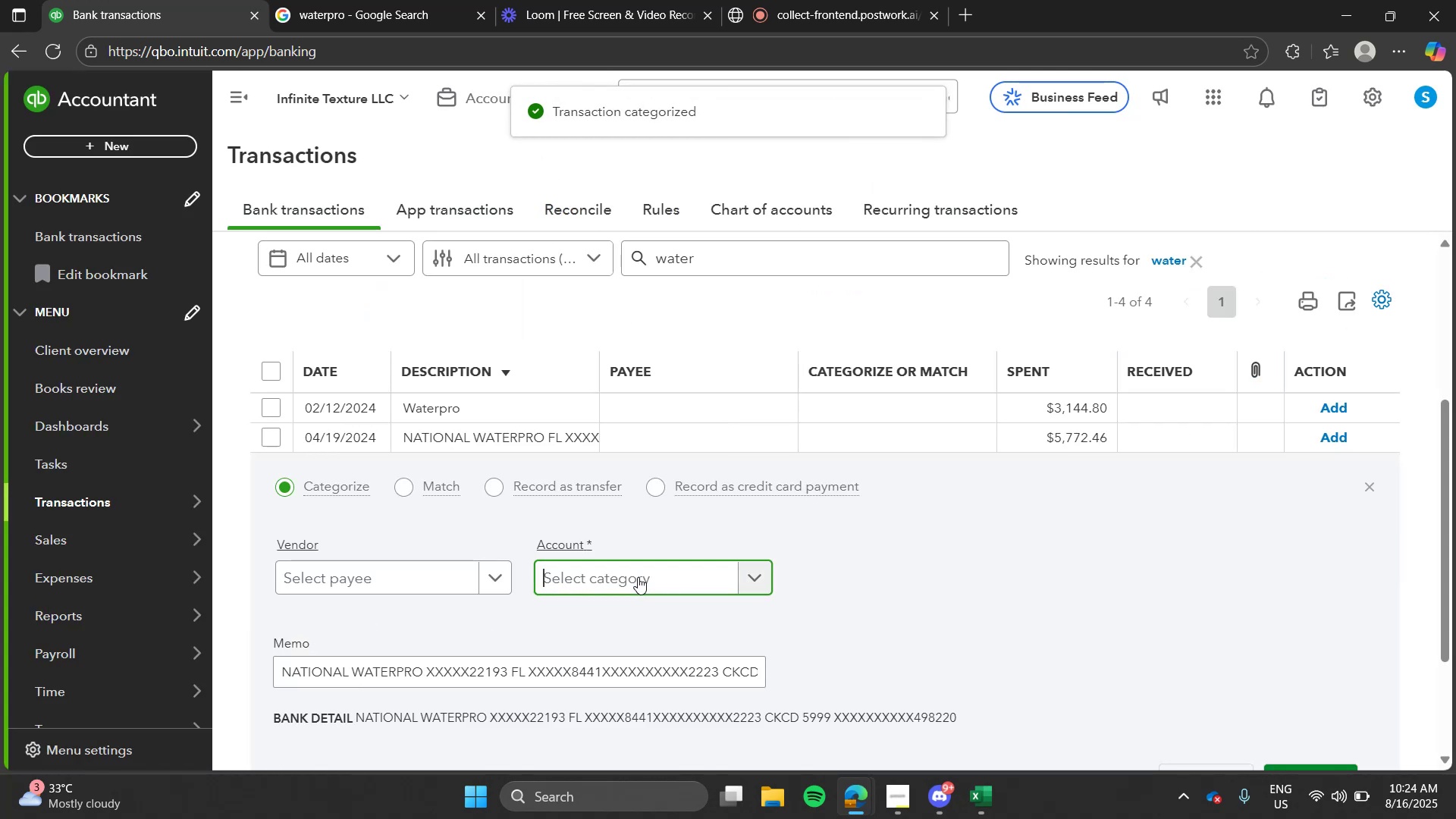 
type(uti)
key(Tab)
 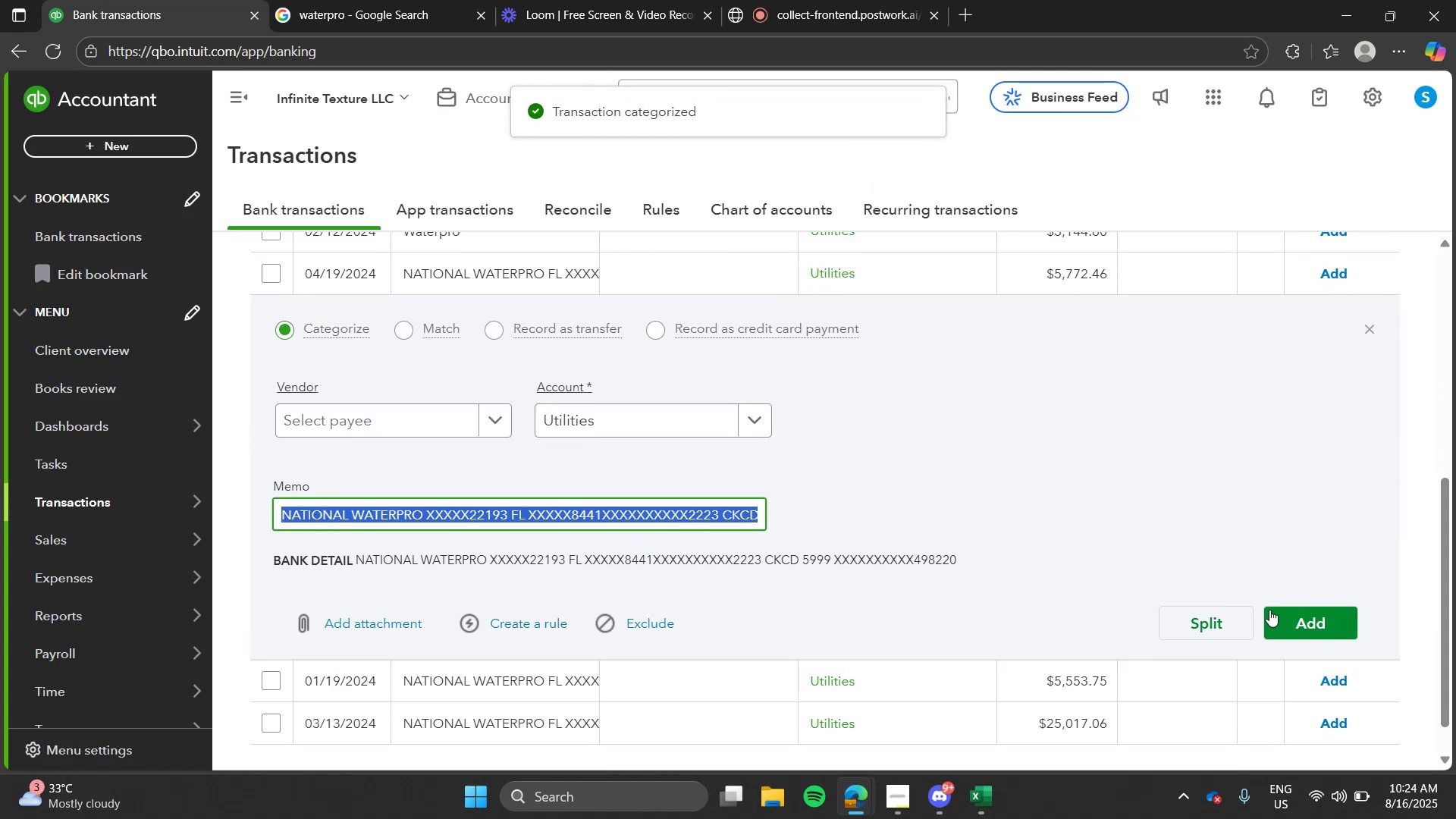 
left_click([1272, 611])
 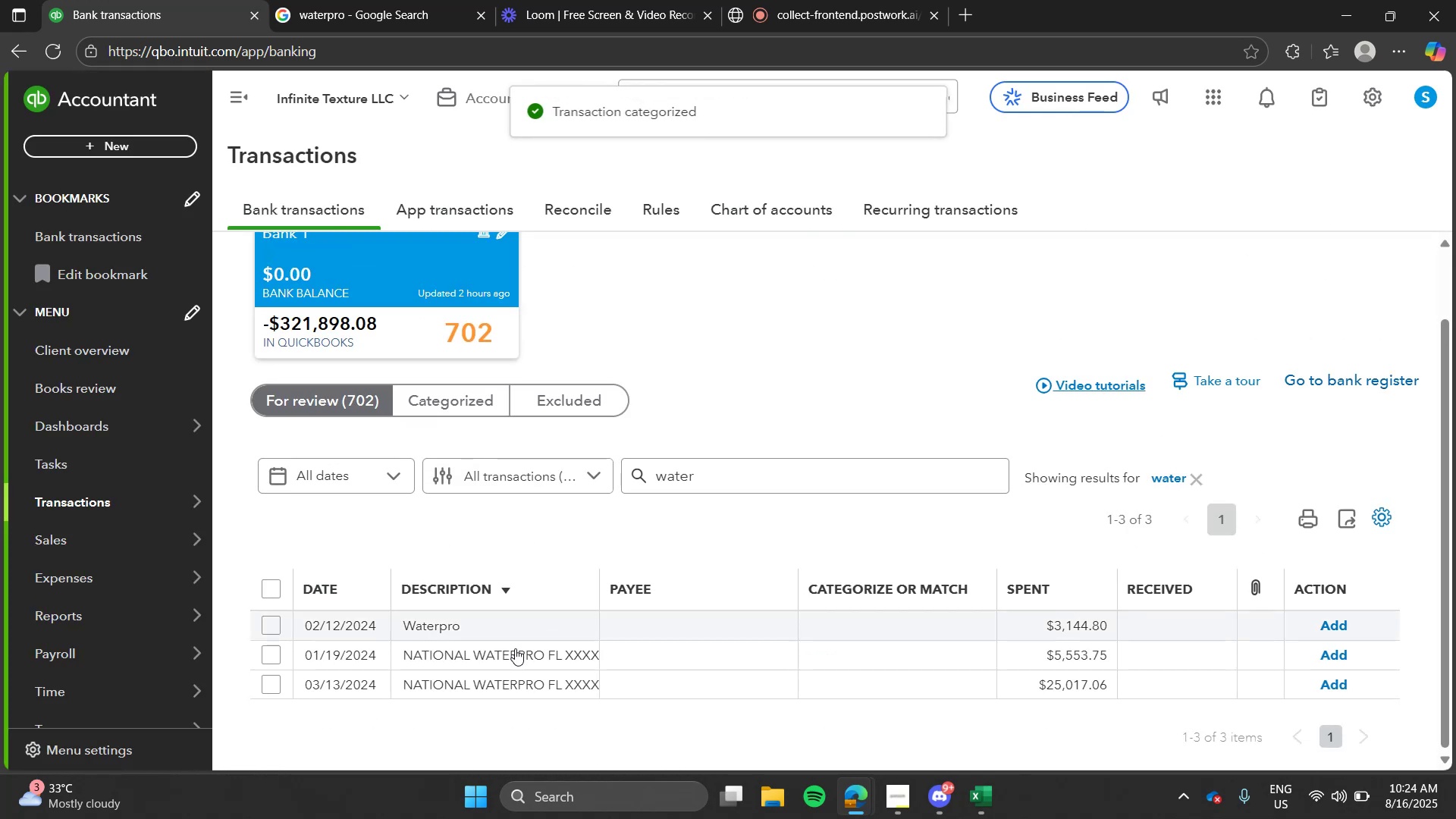 
left_click([515, 689])
 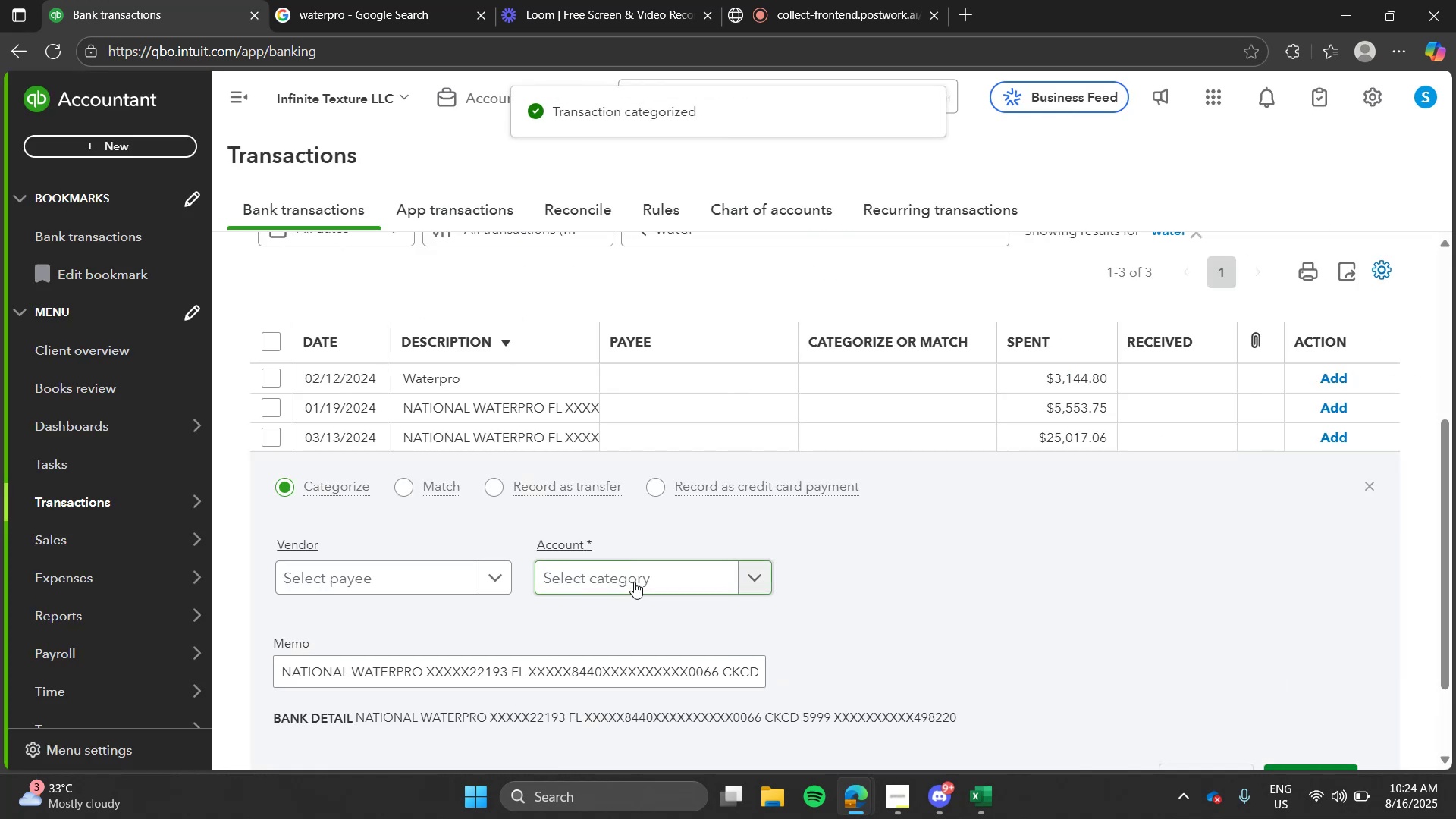 
left_click([634, 582])
 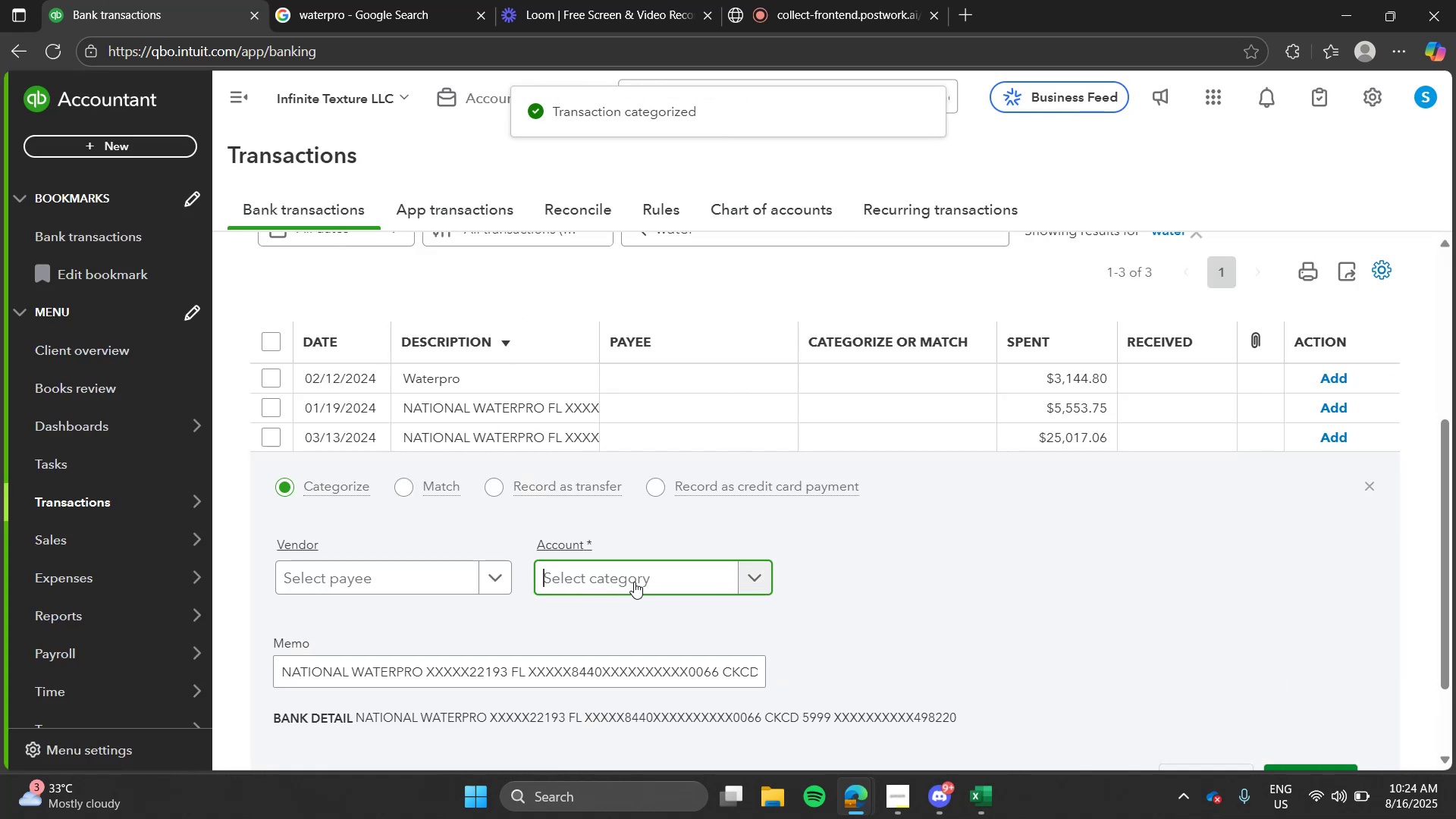 
type(util)
key(Tab)
 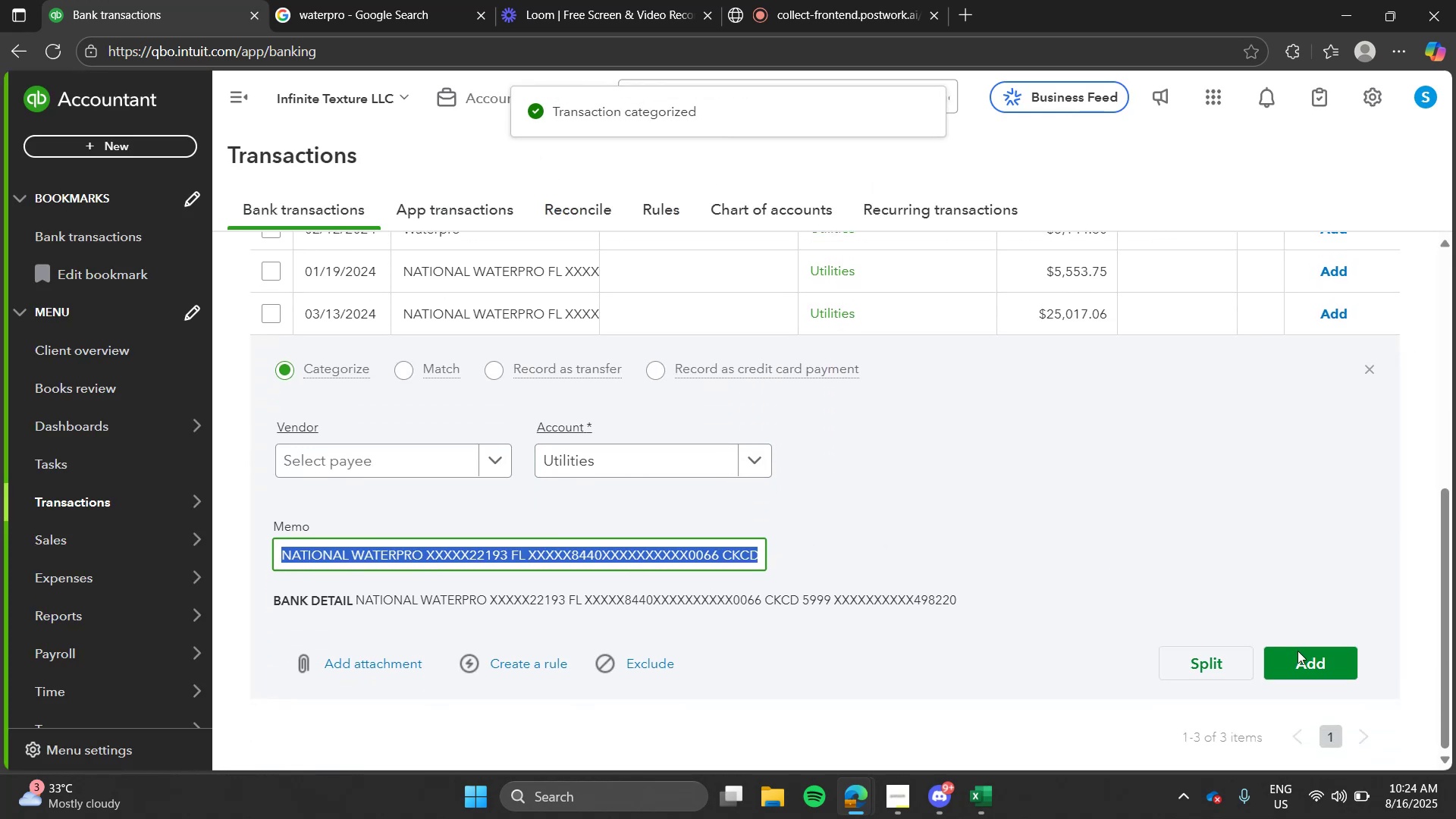 
left_click([1313, 661])
 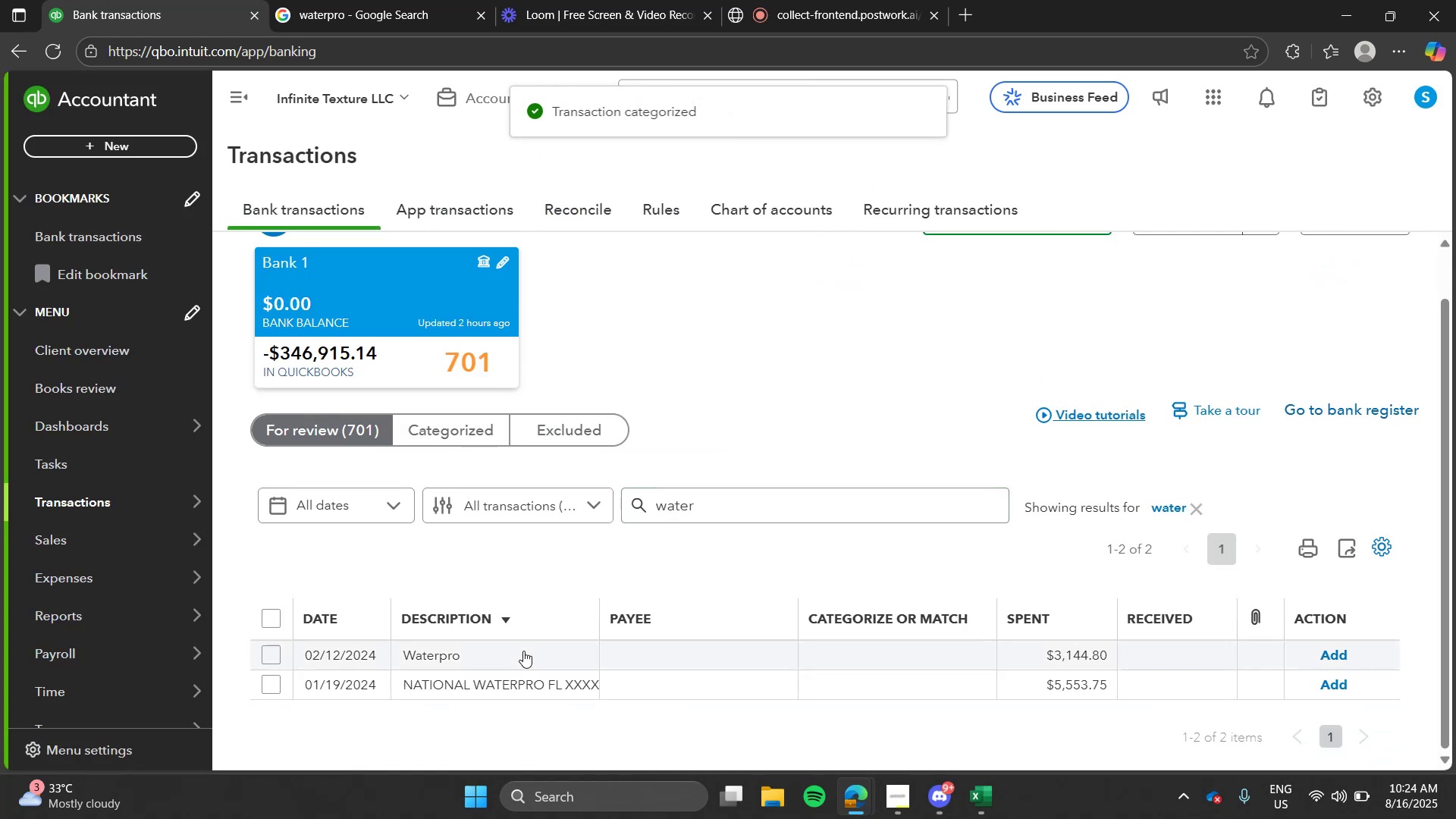 
left_click([519, 649])
 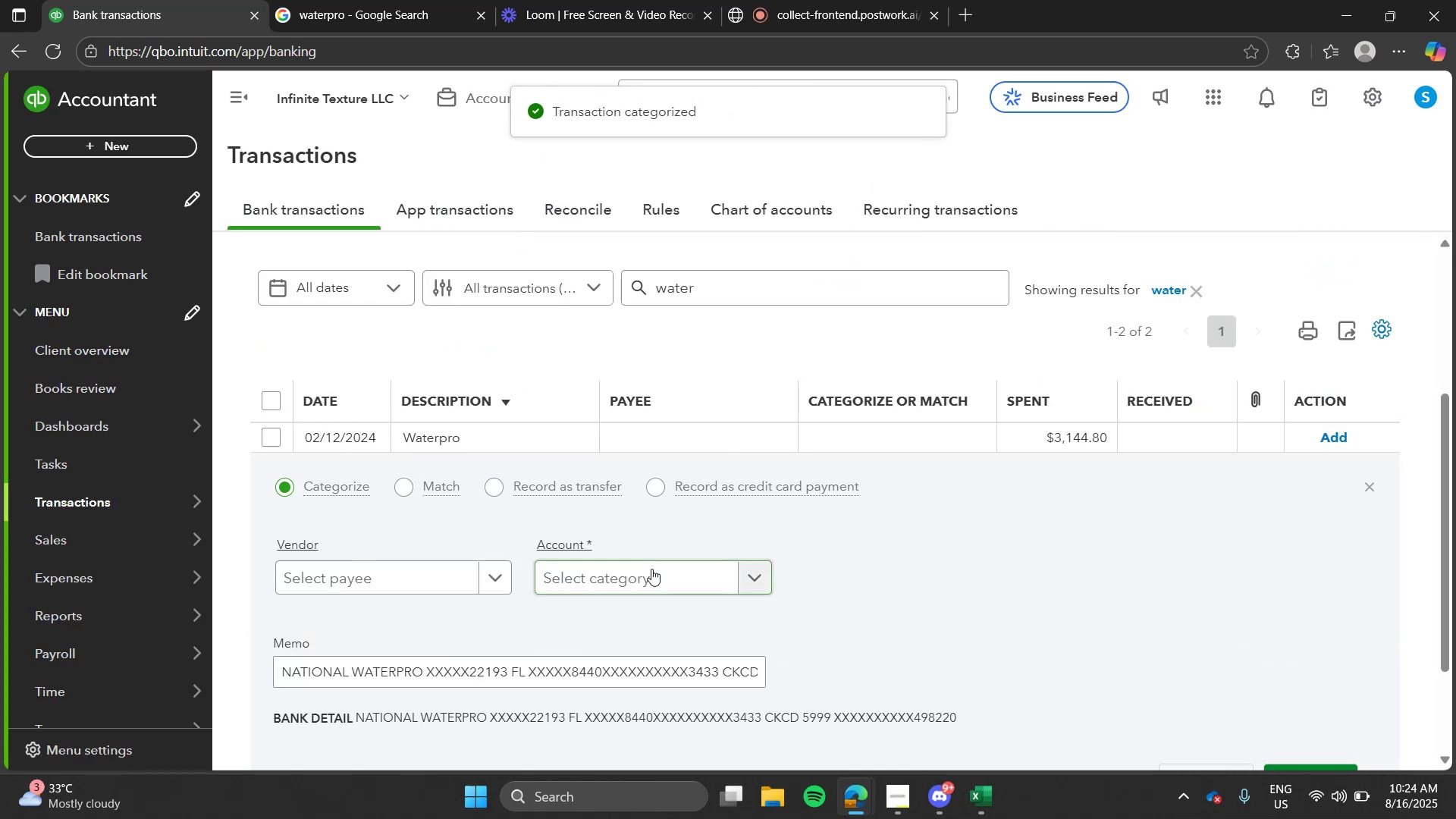 
left_click([651, 569])
 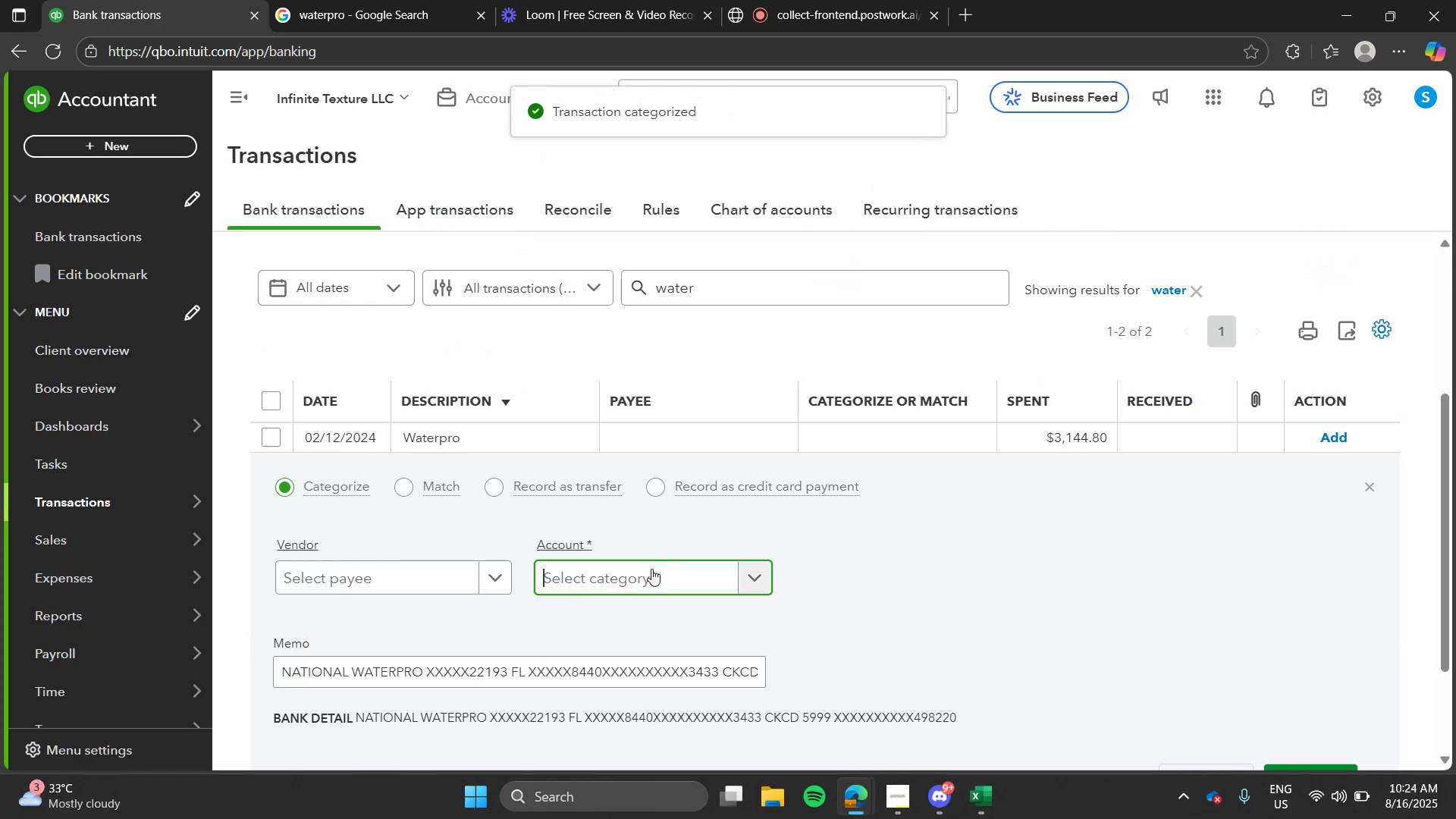 
type(util)
key(Tab)
 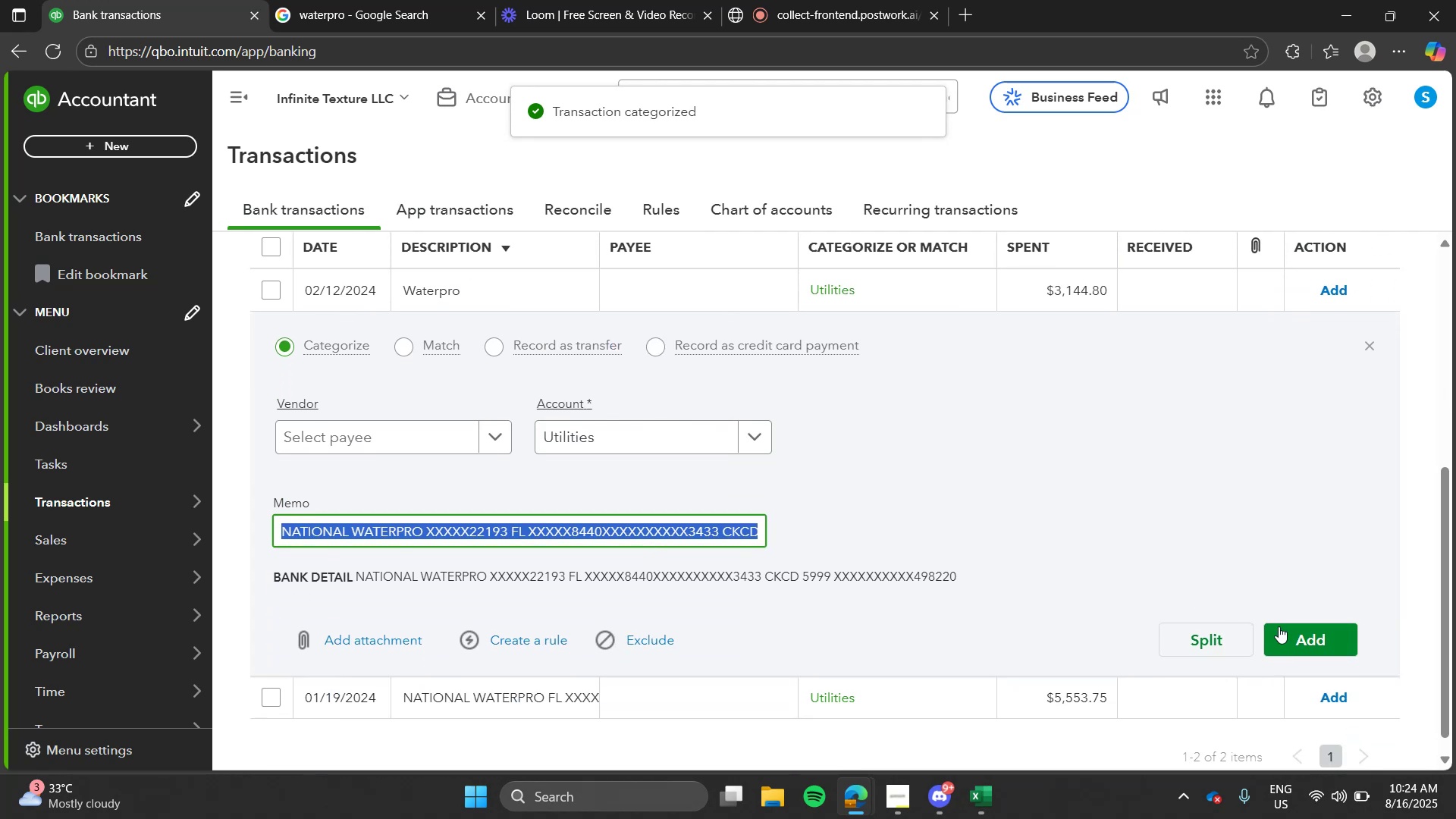 
left_click([1279, 628])
 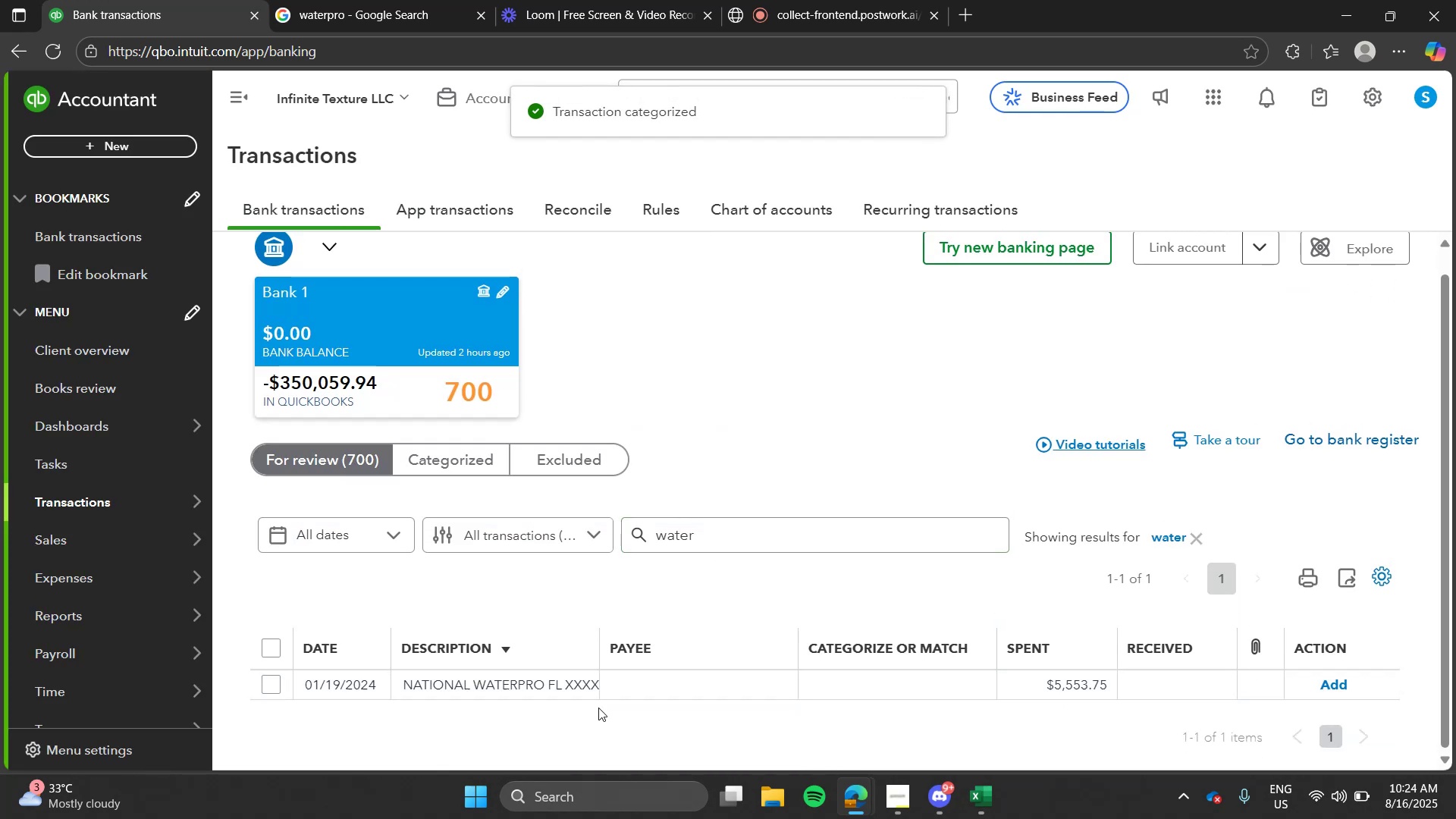 
left_click([608, 692])
 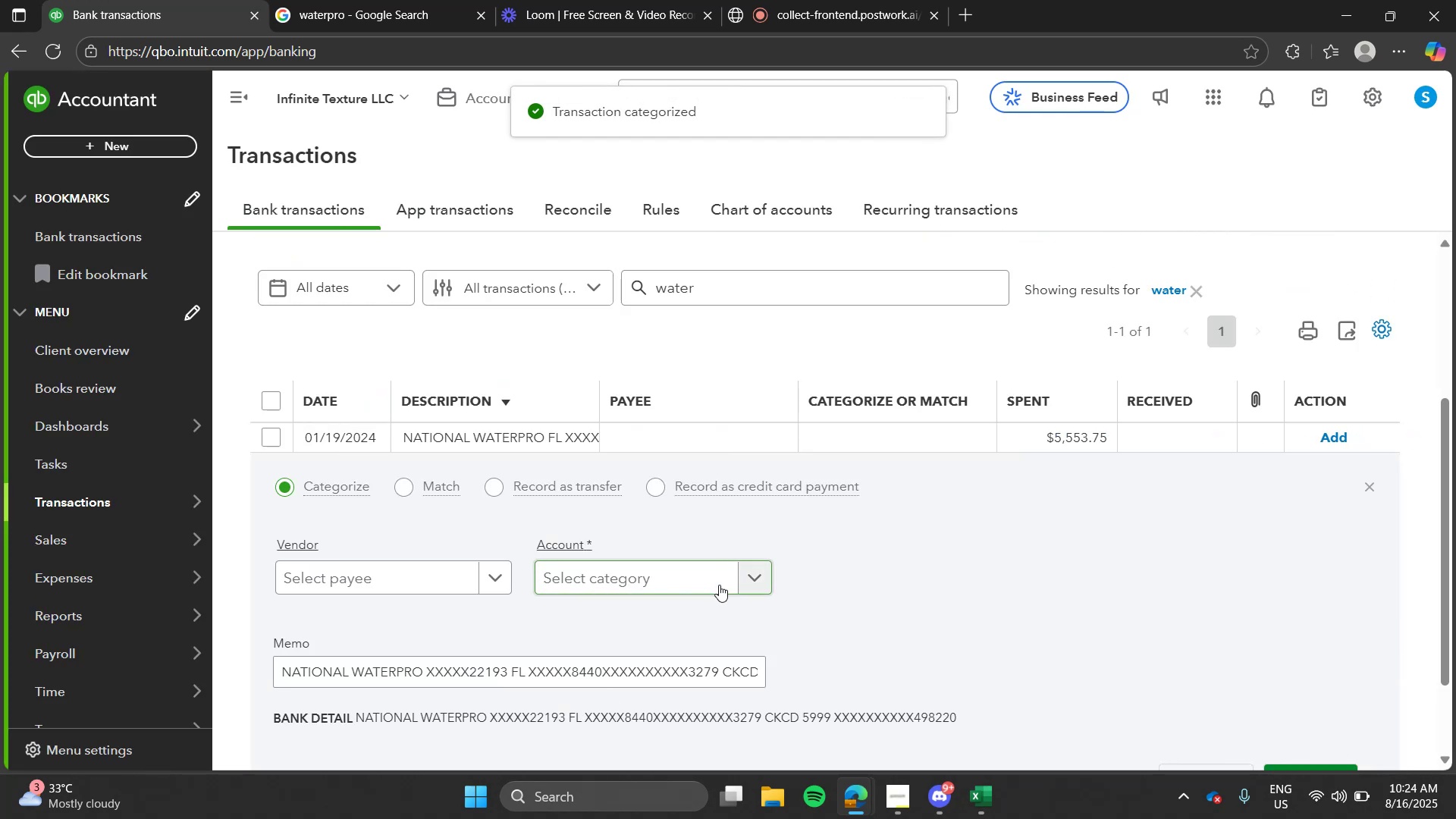 
left_click([719, 585])
 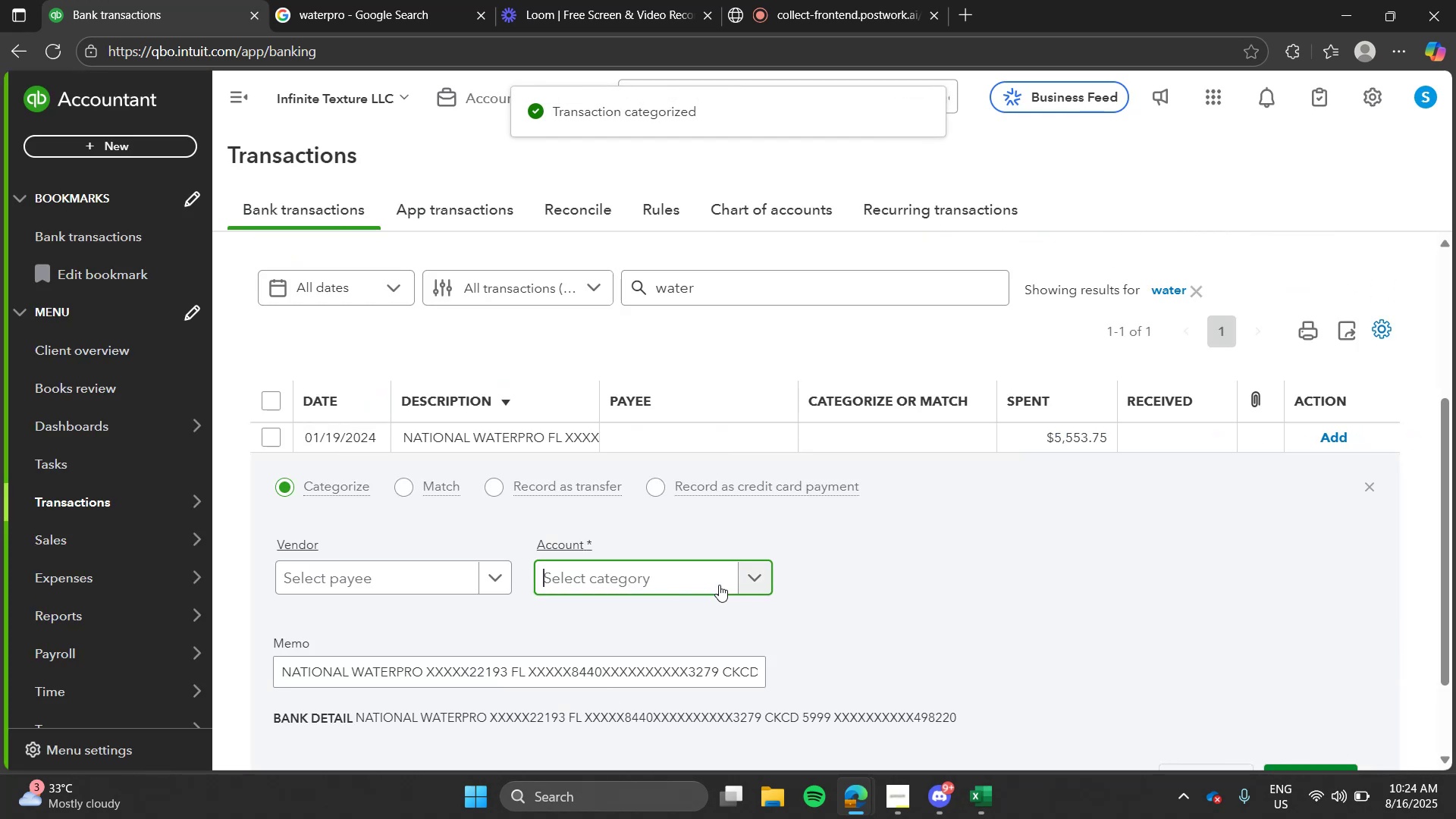 
type(utili)
key(Tab)
 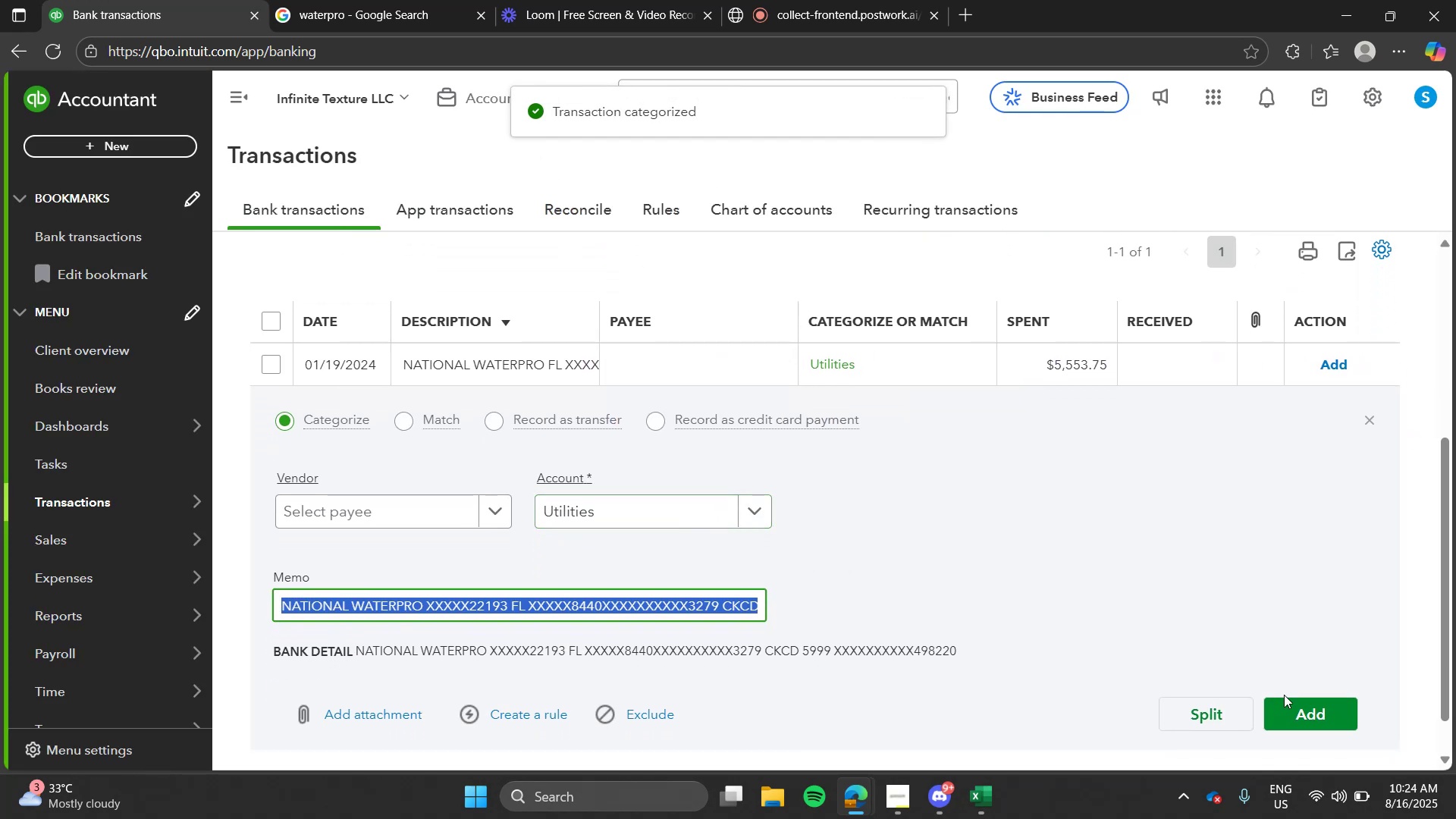 
left_click([1291, 702])
 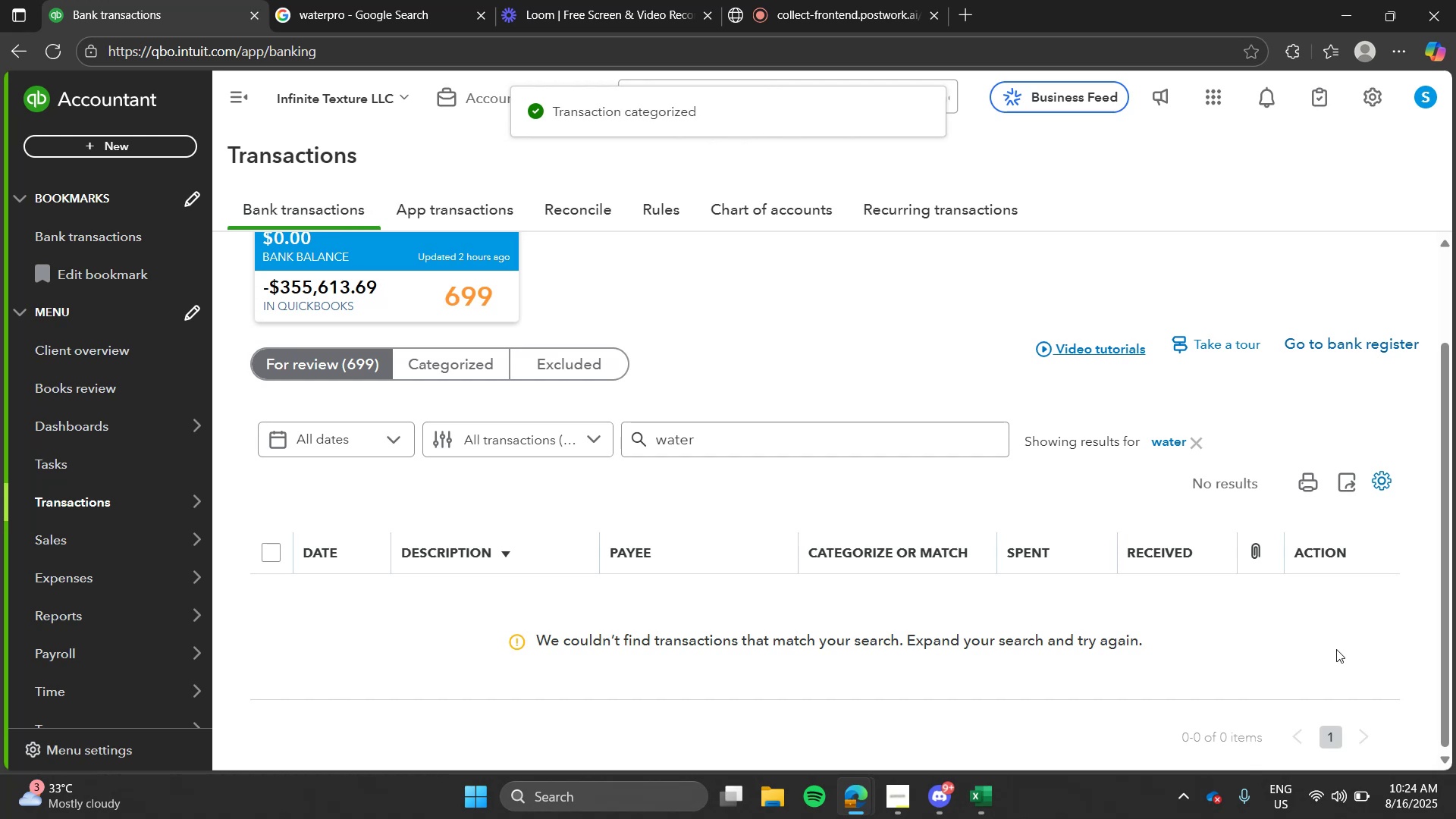 
left_click([1178, 441])
 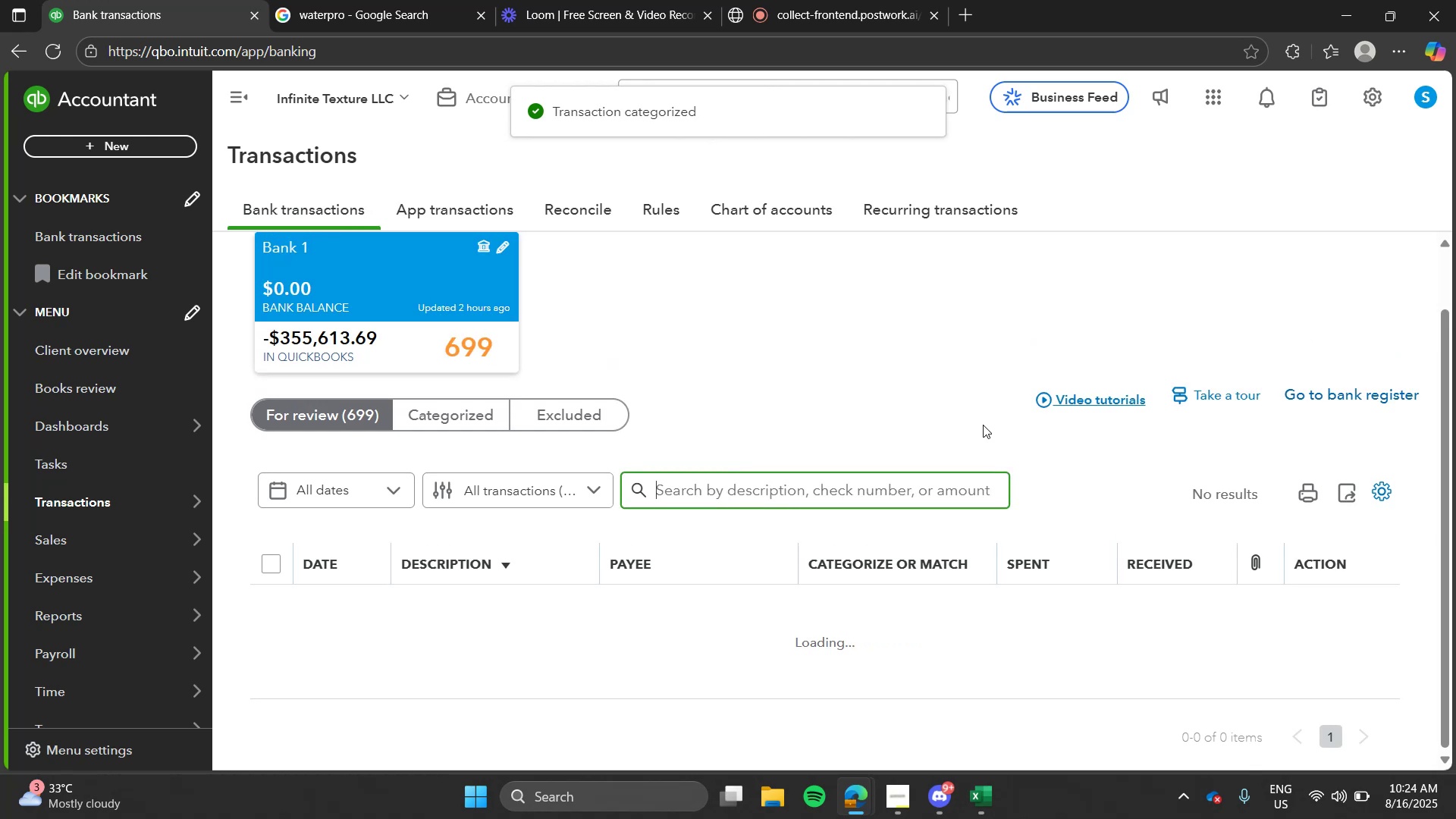 
left_click([983, 425])
 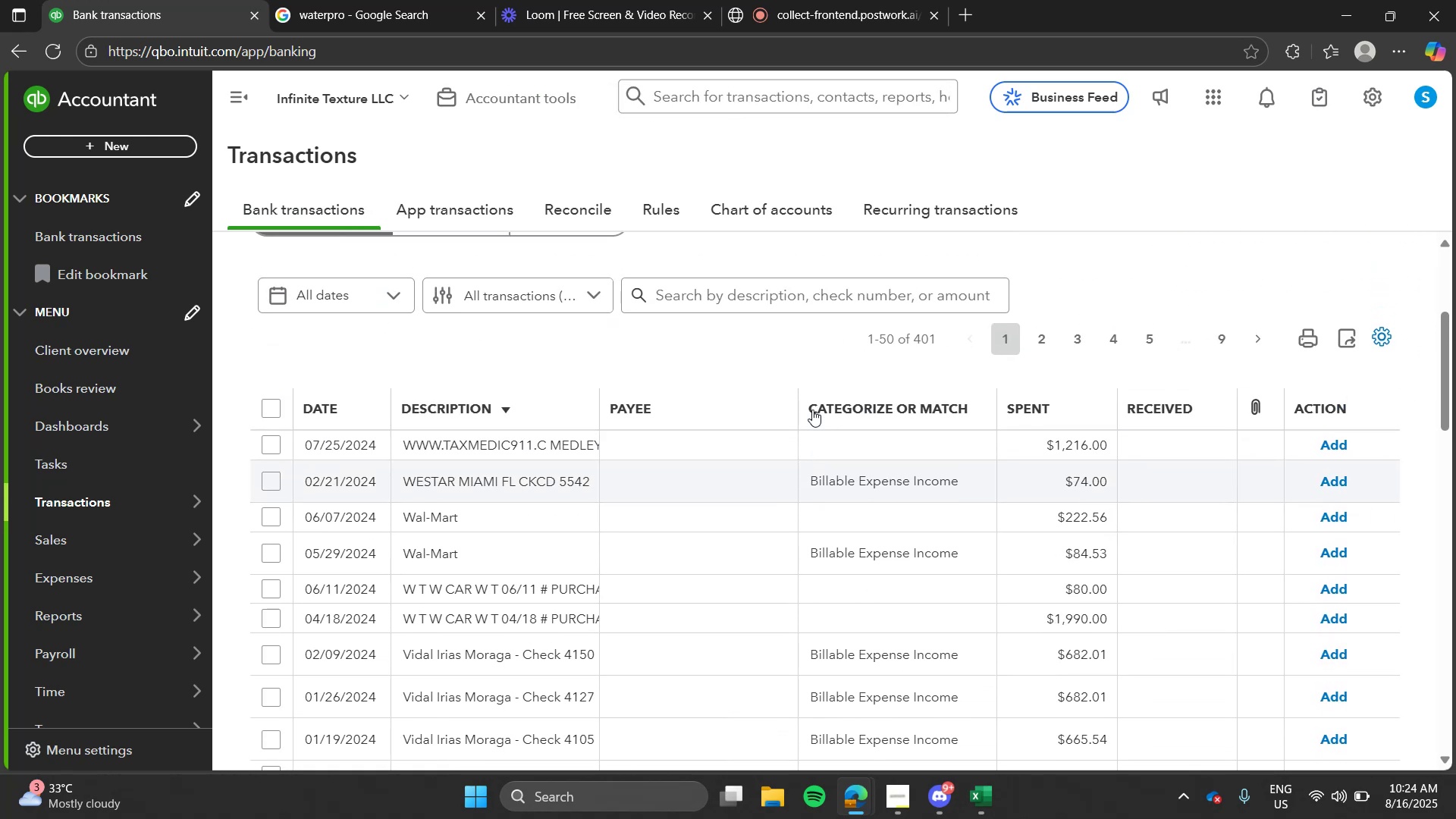 
left_click([792, 290])
 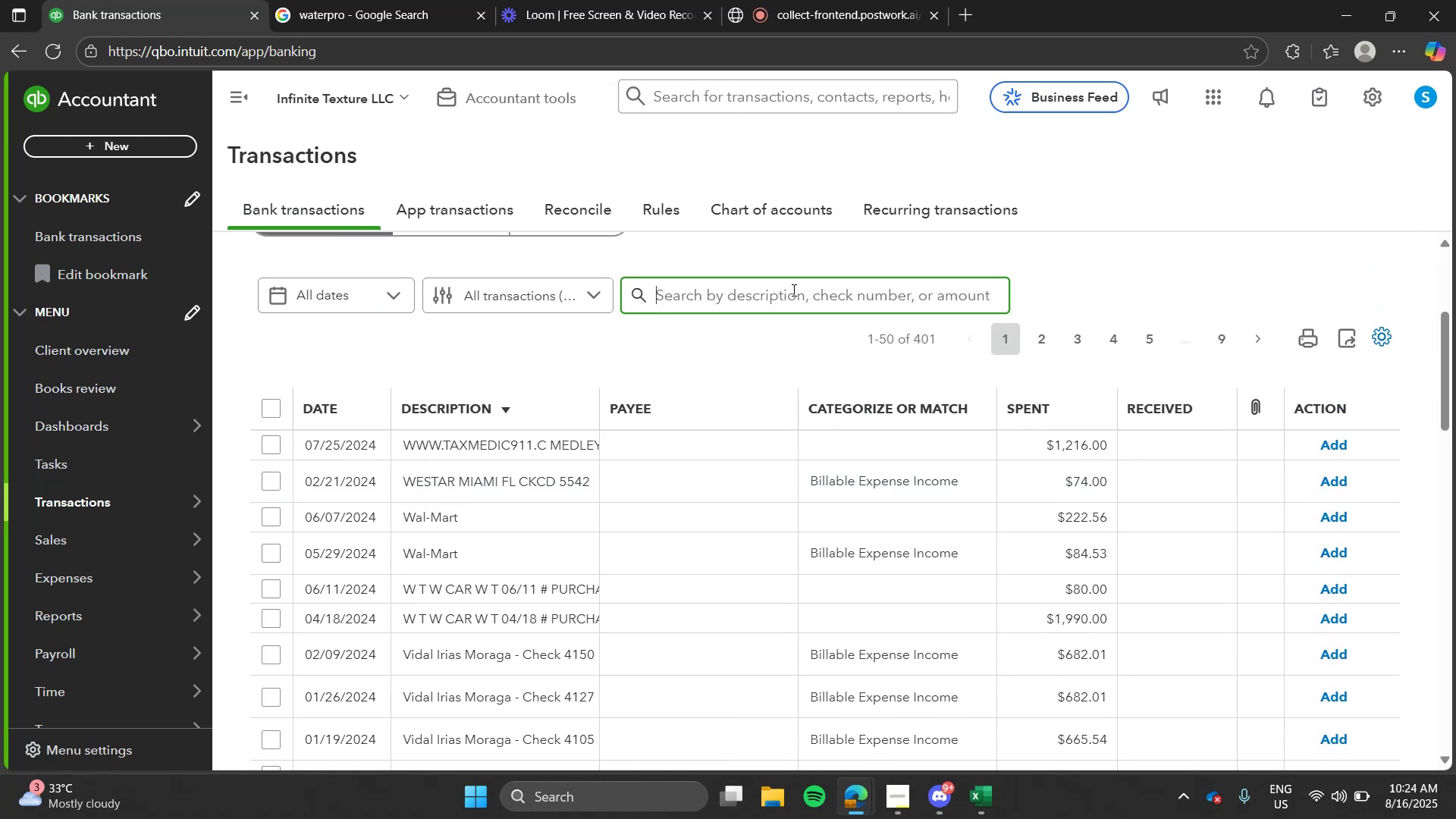 
type(walmart)
 